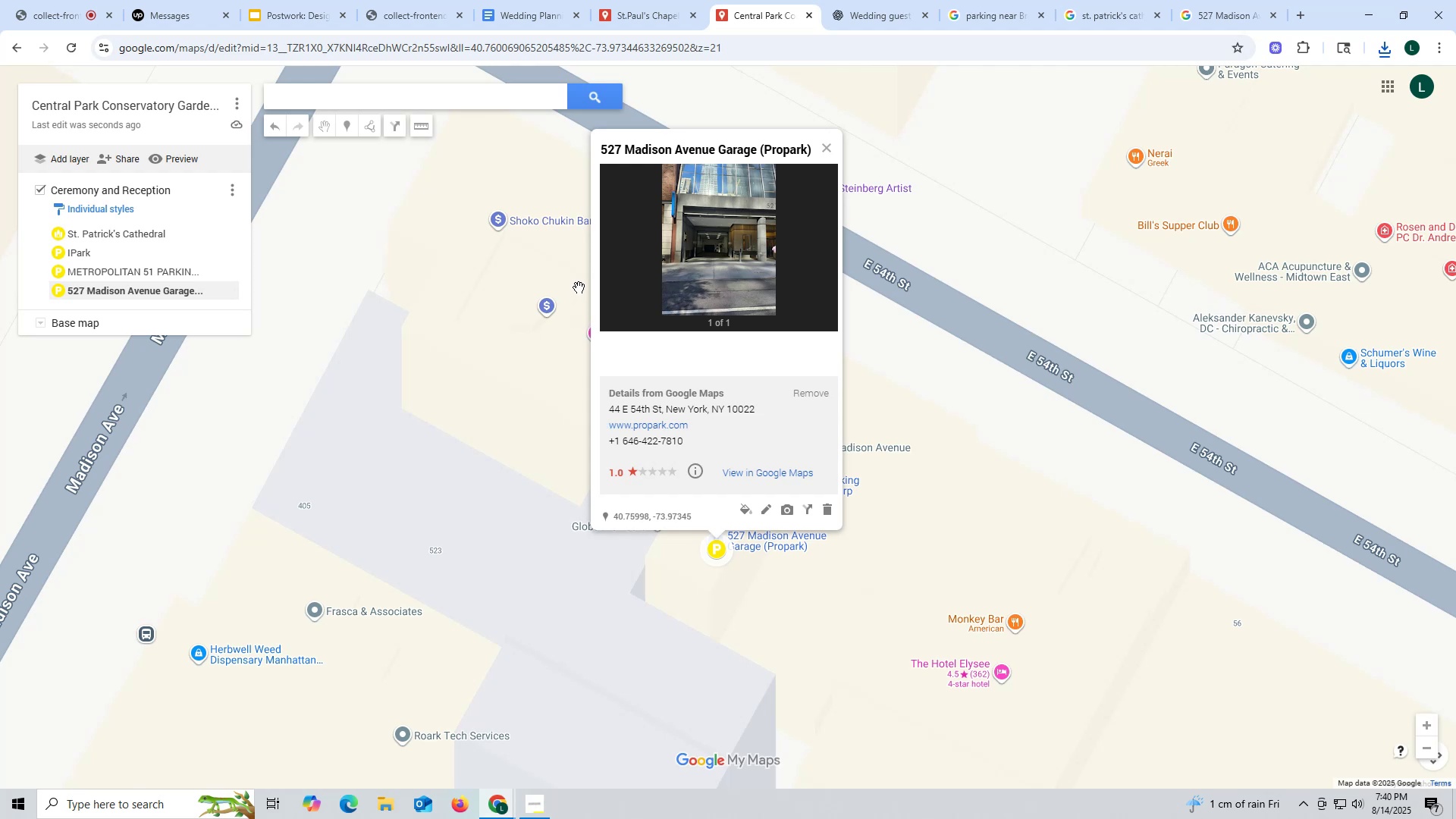 
wait(14.66)
 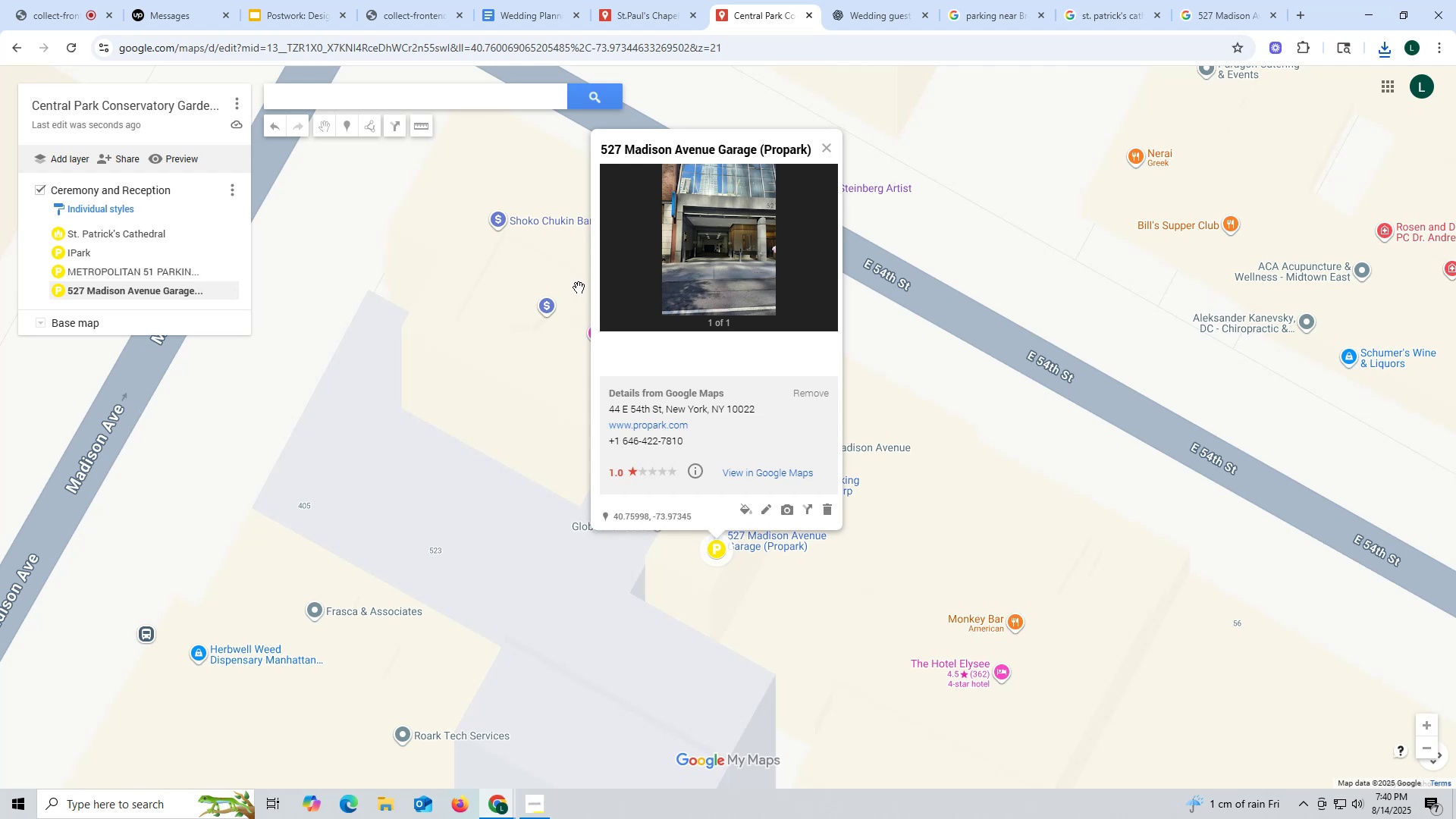 
left_click([162, 234])
 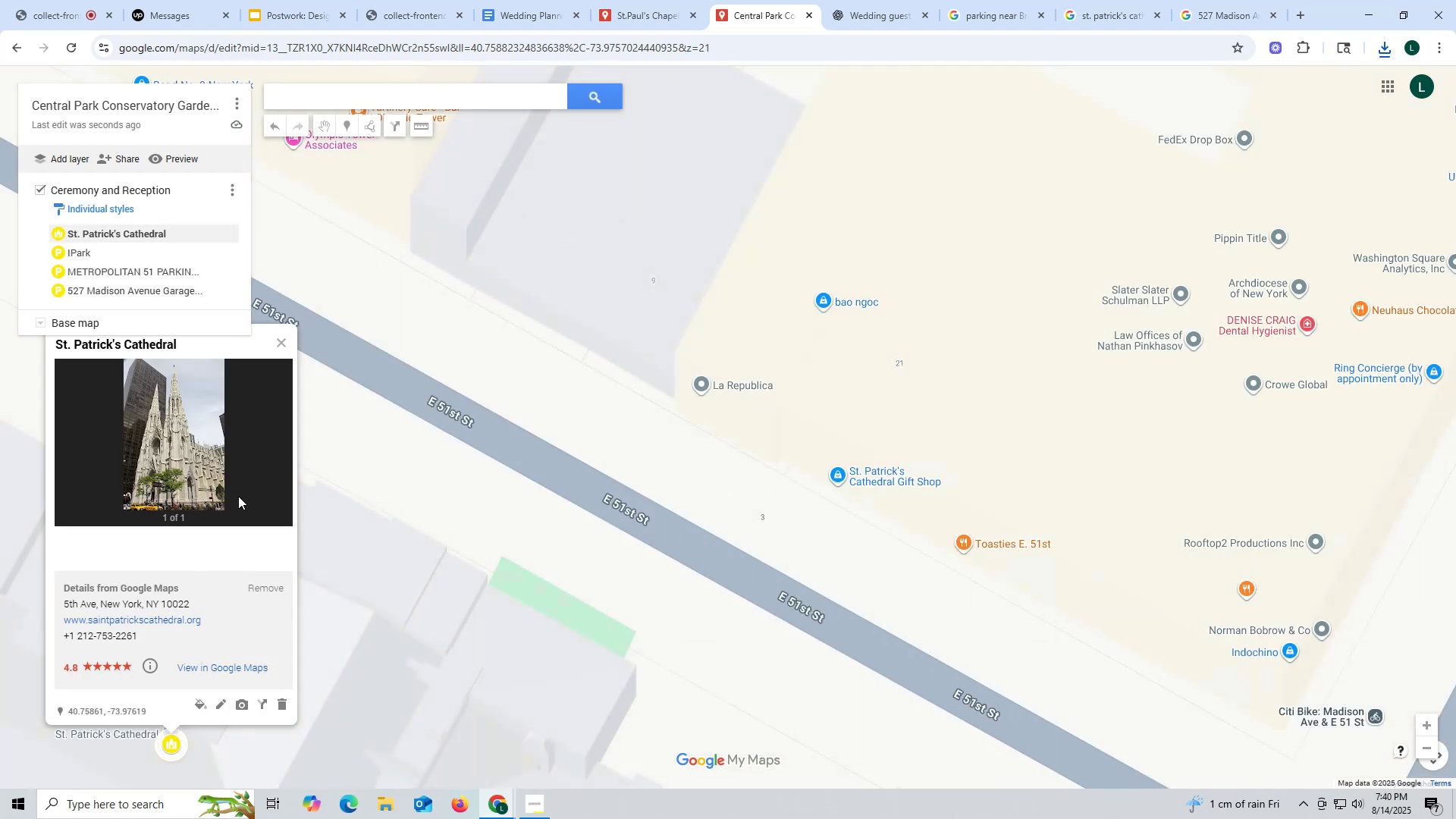 
left_click([199, 347])
 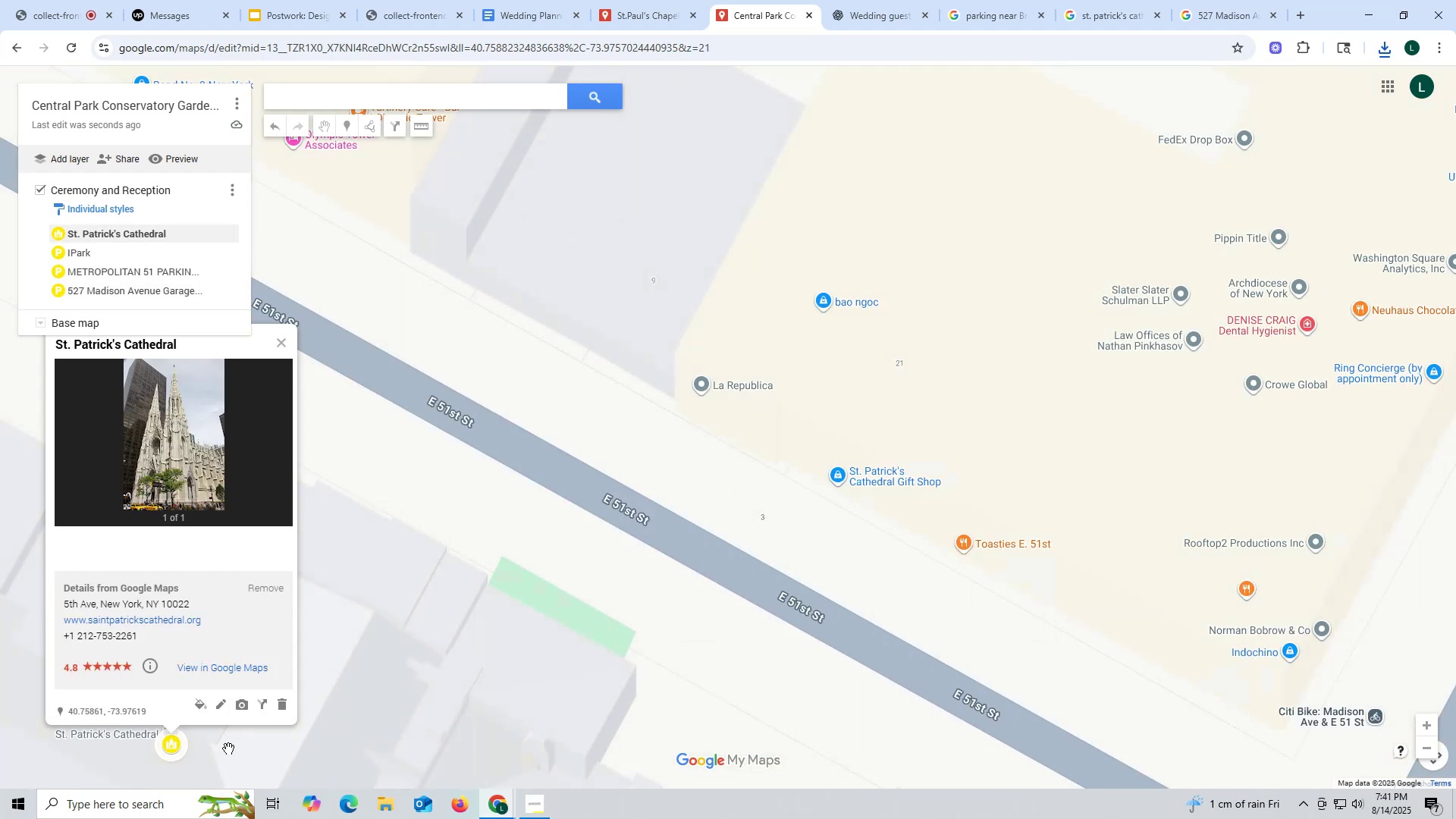 
left_click([227, 712])
 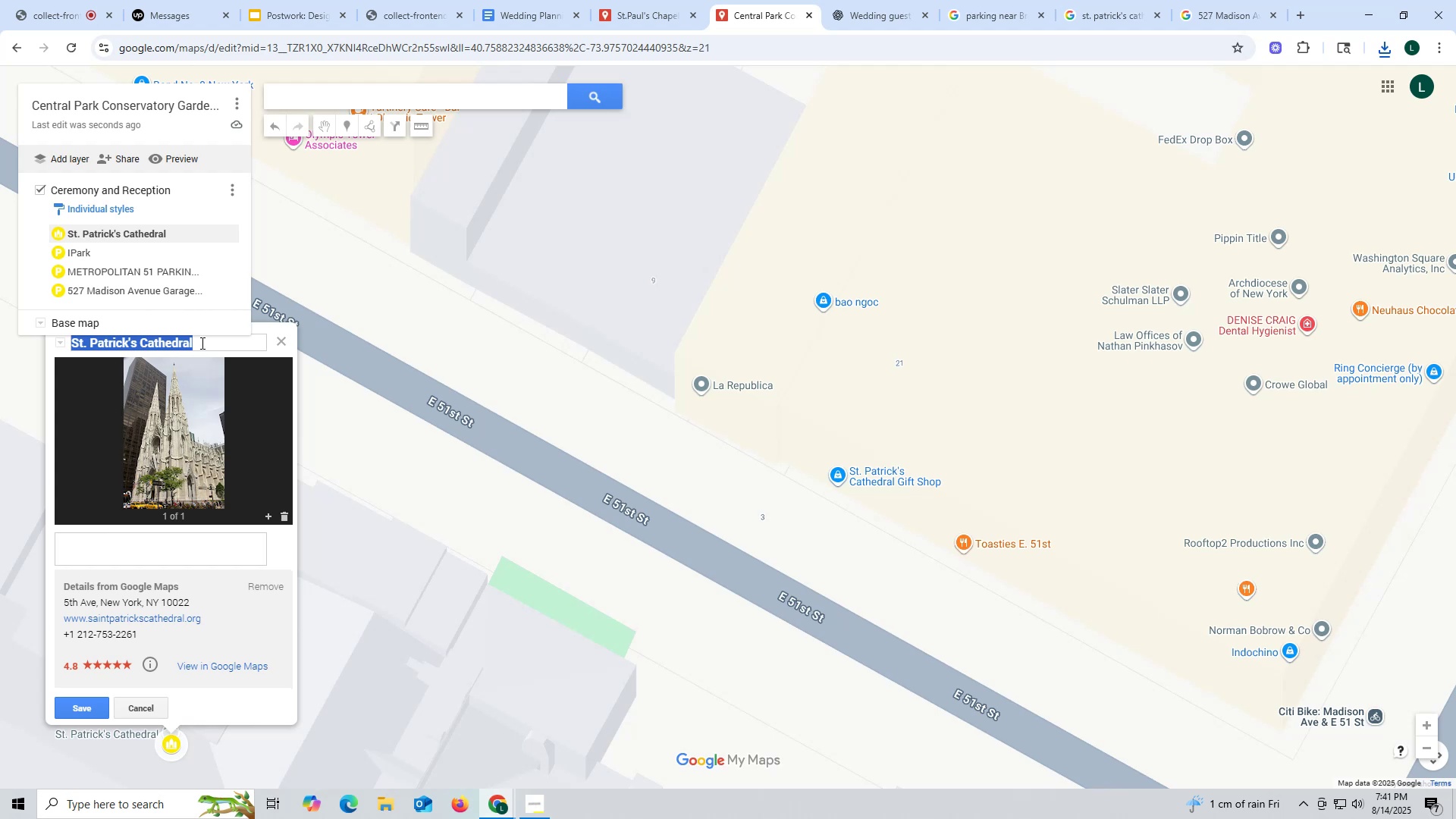 
left_click([202, 337])
 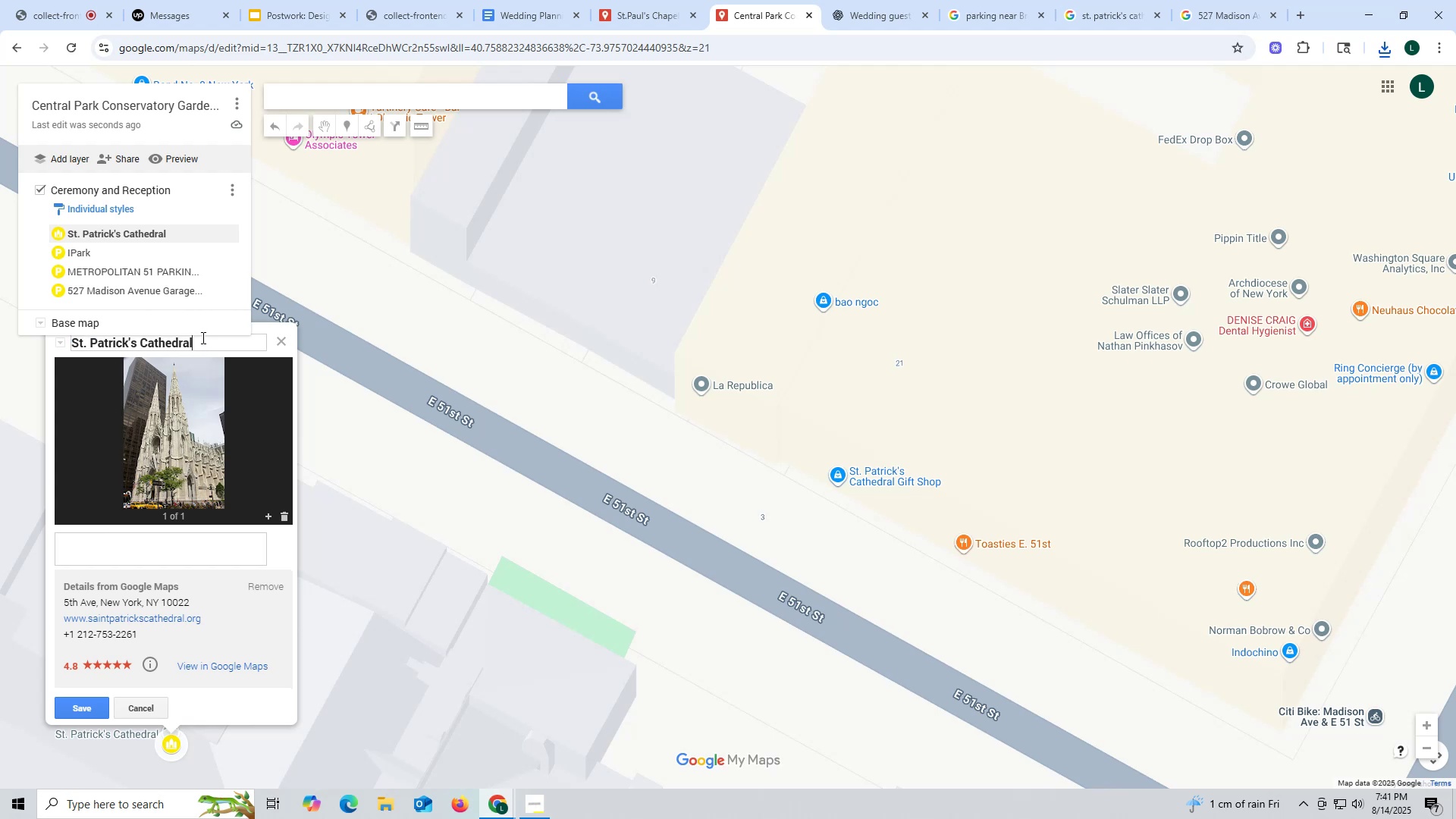 
type( - Ceremony)
 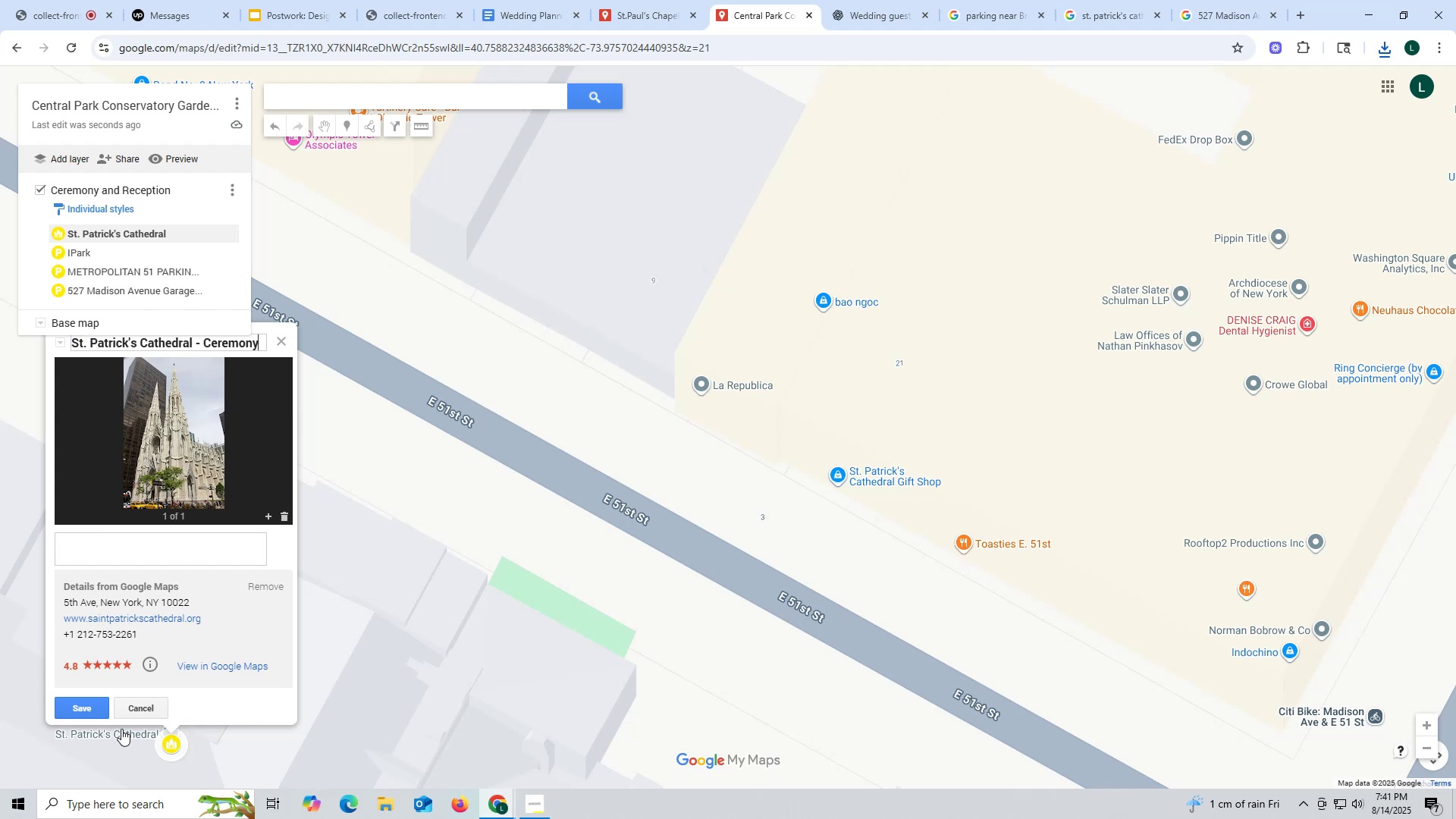 
left_click([86, 709])
 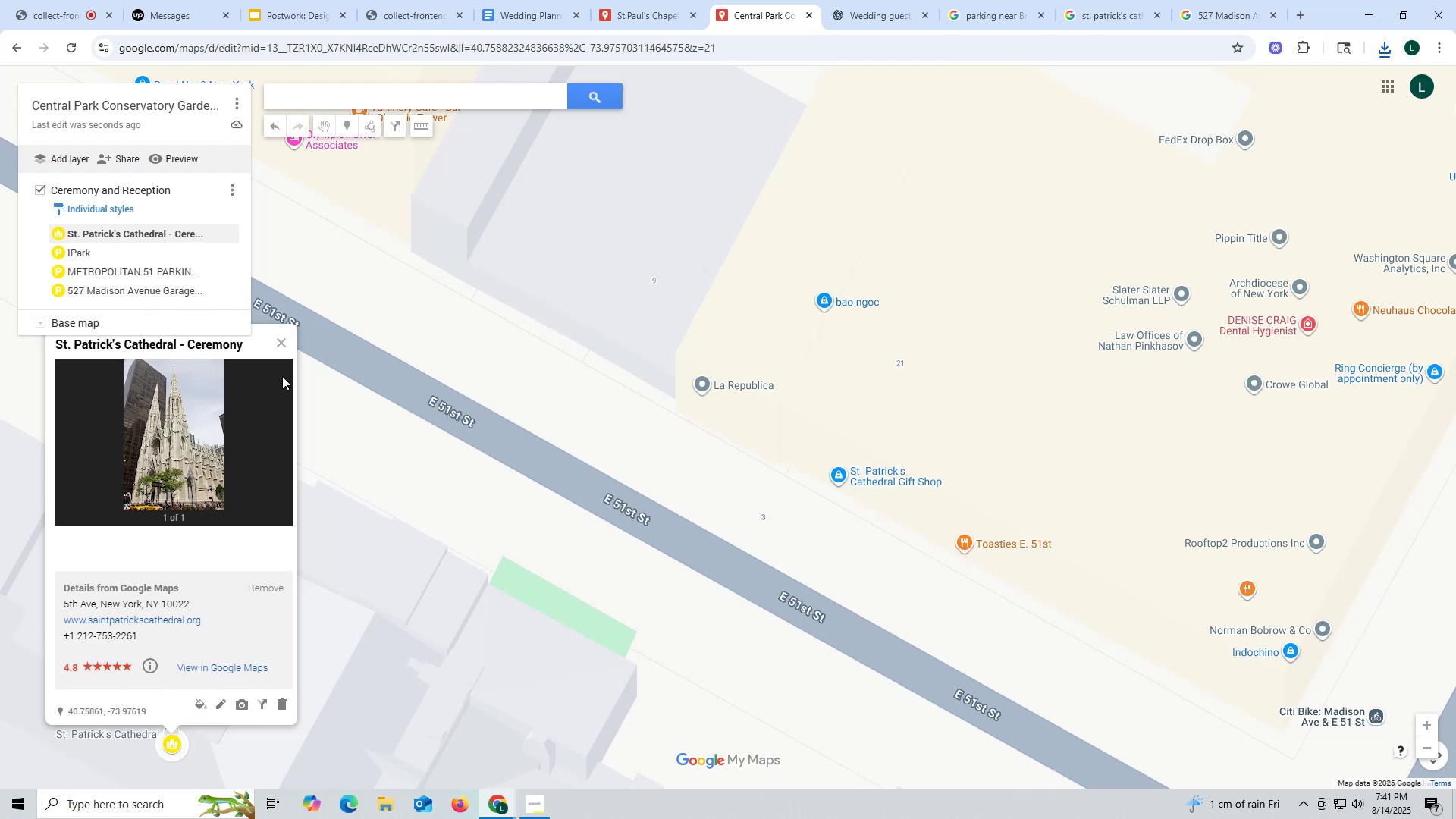 
left_click([284, 339])
 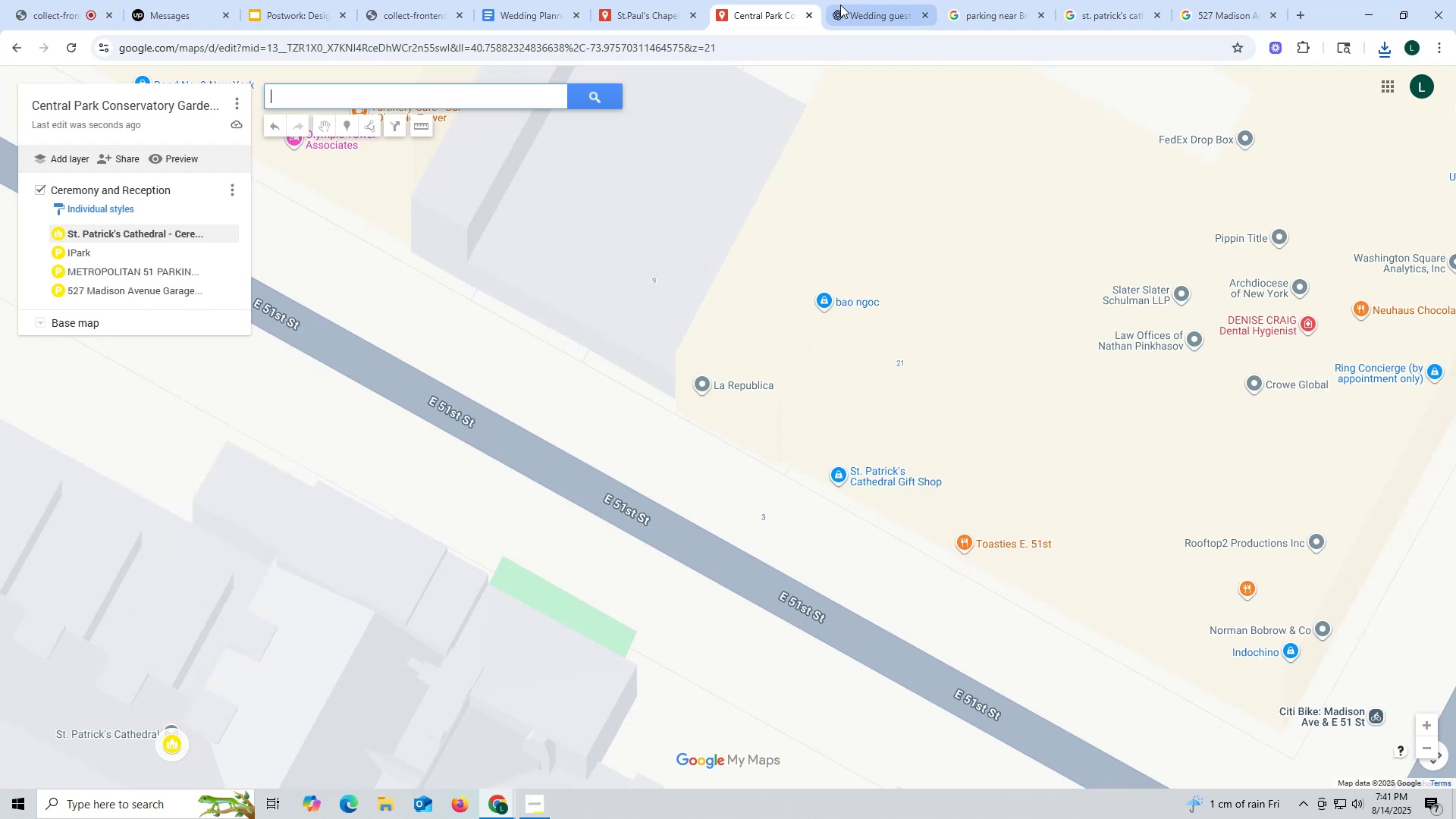 
left_click([874, 11])
 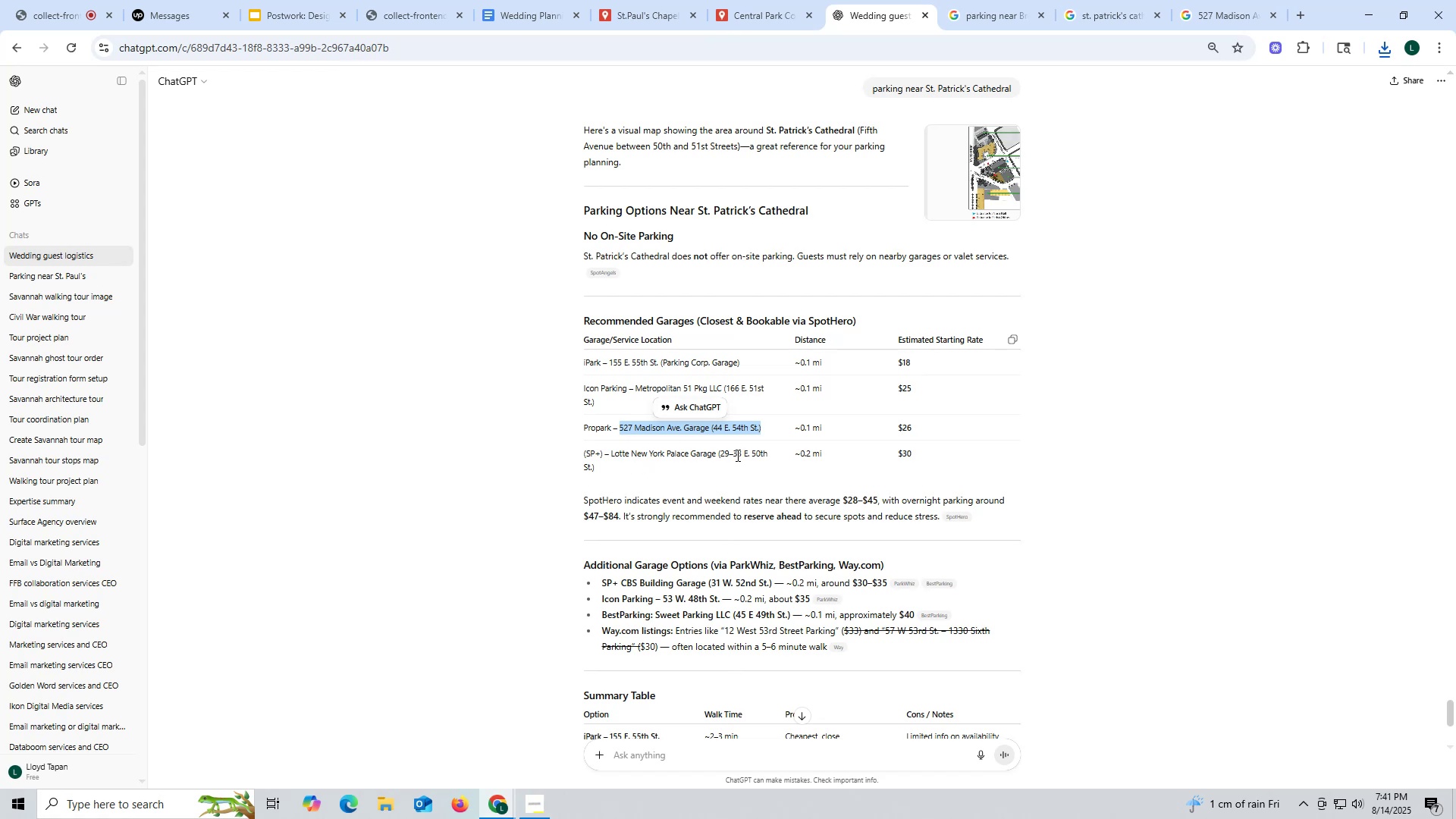 
left_click_drag(start_coordinate=[720, 449], to_coordinate=[593, 463])
 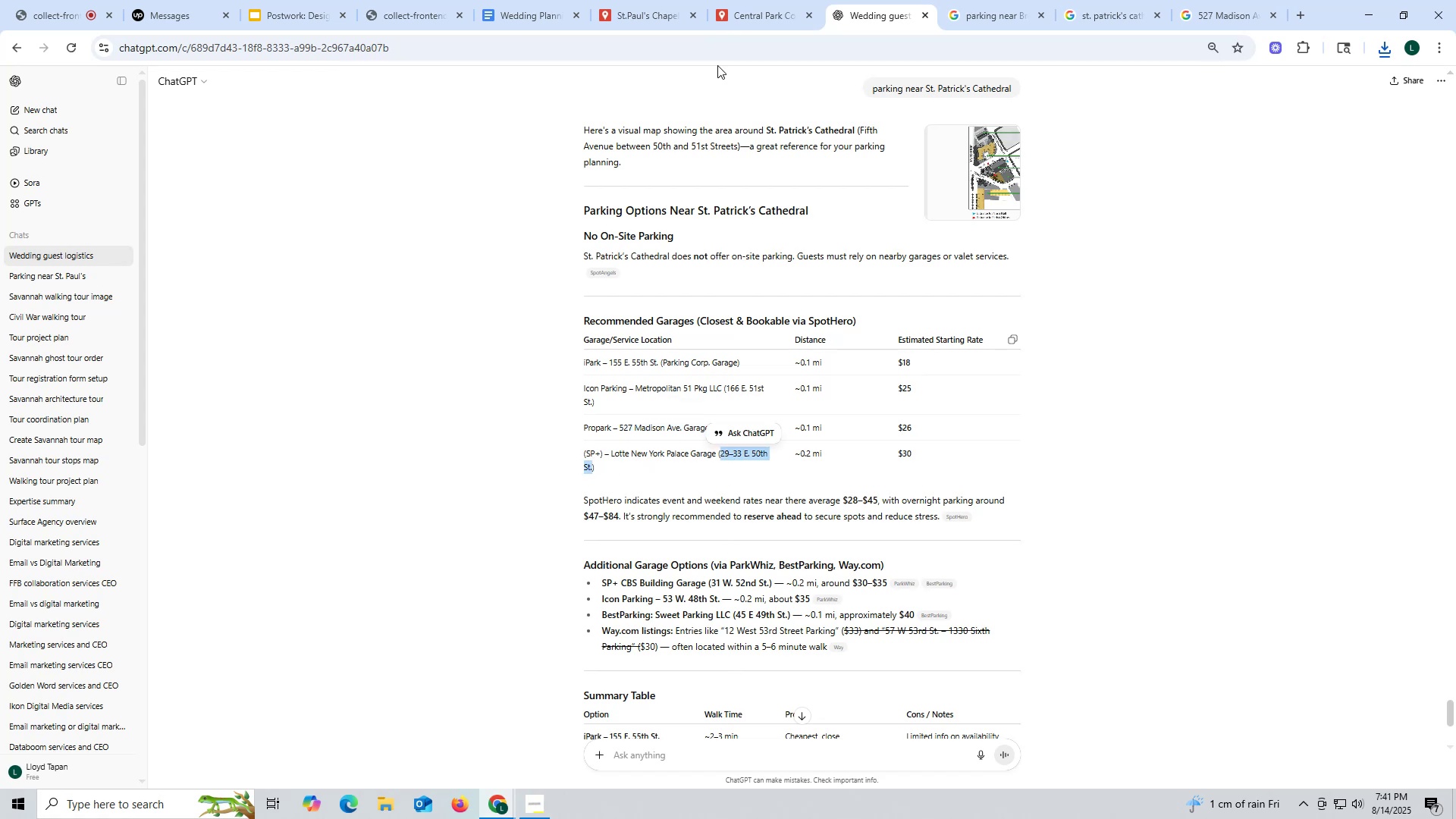 
key(Control+ControlLeft)
 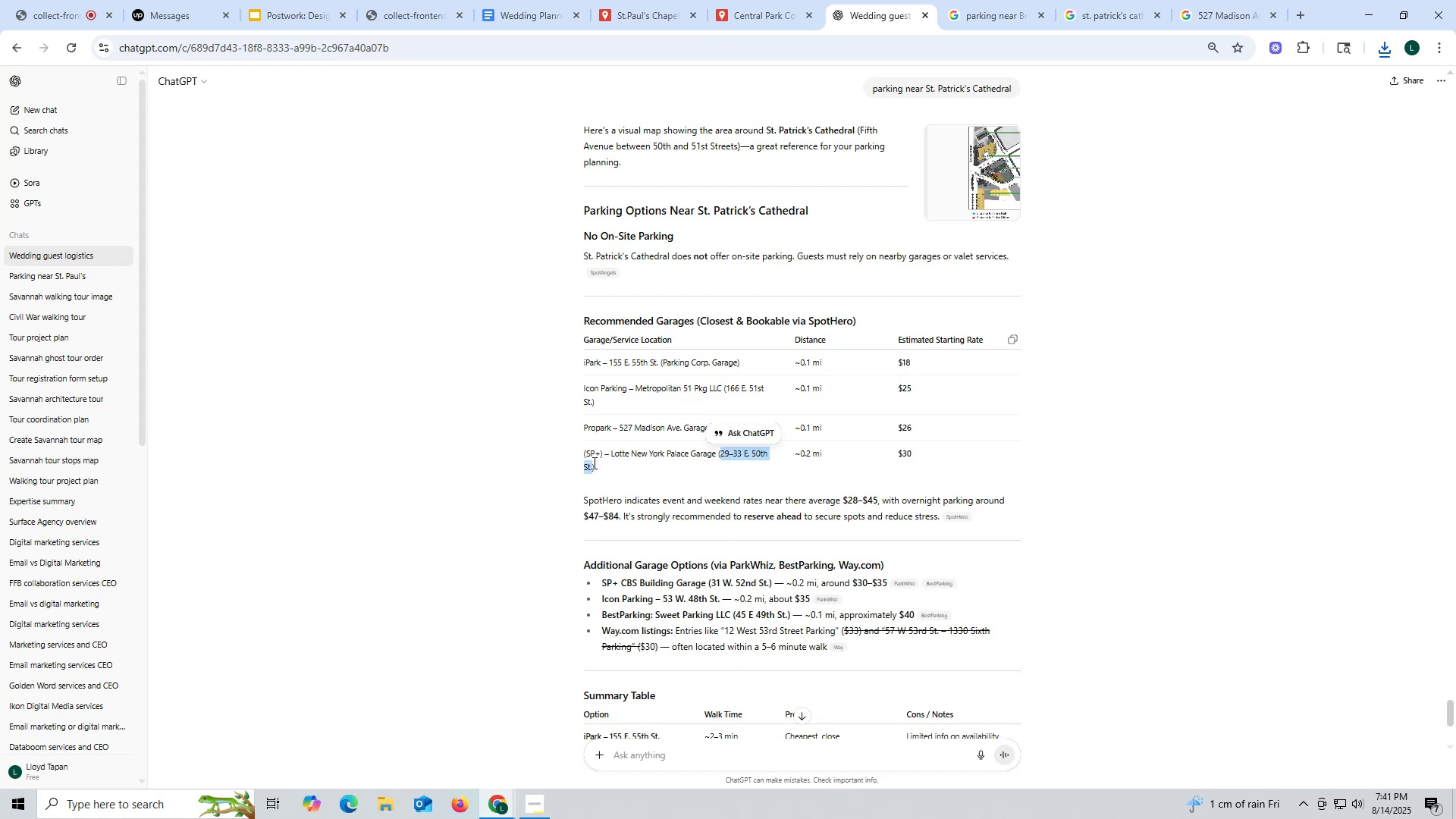 
key(Control+C)
 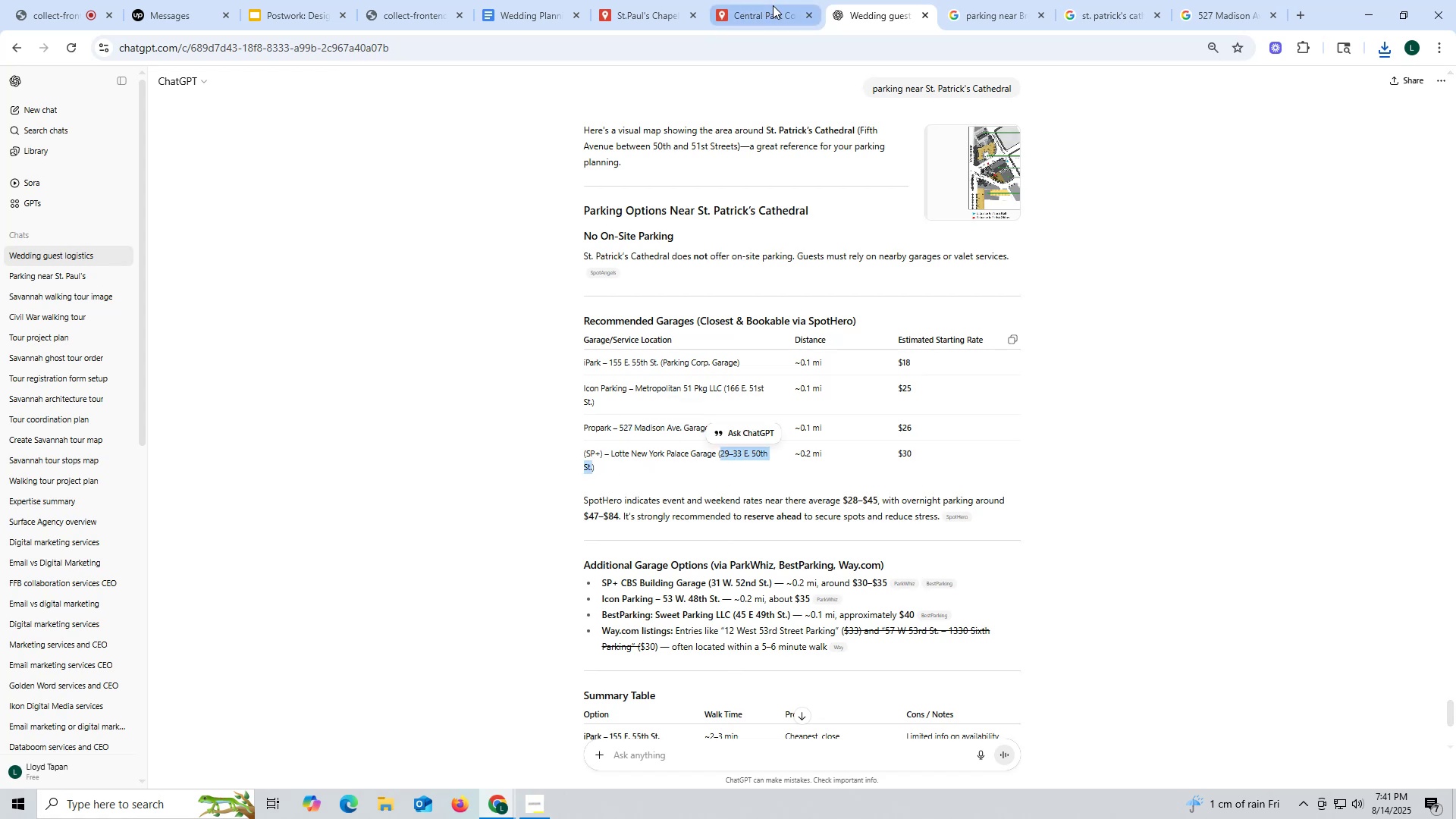 
left_click([776, 11])
 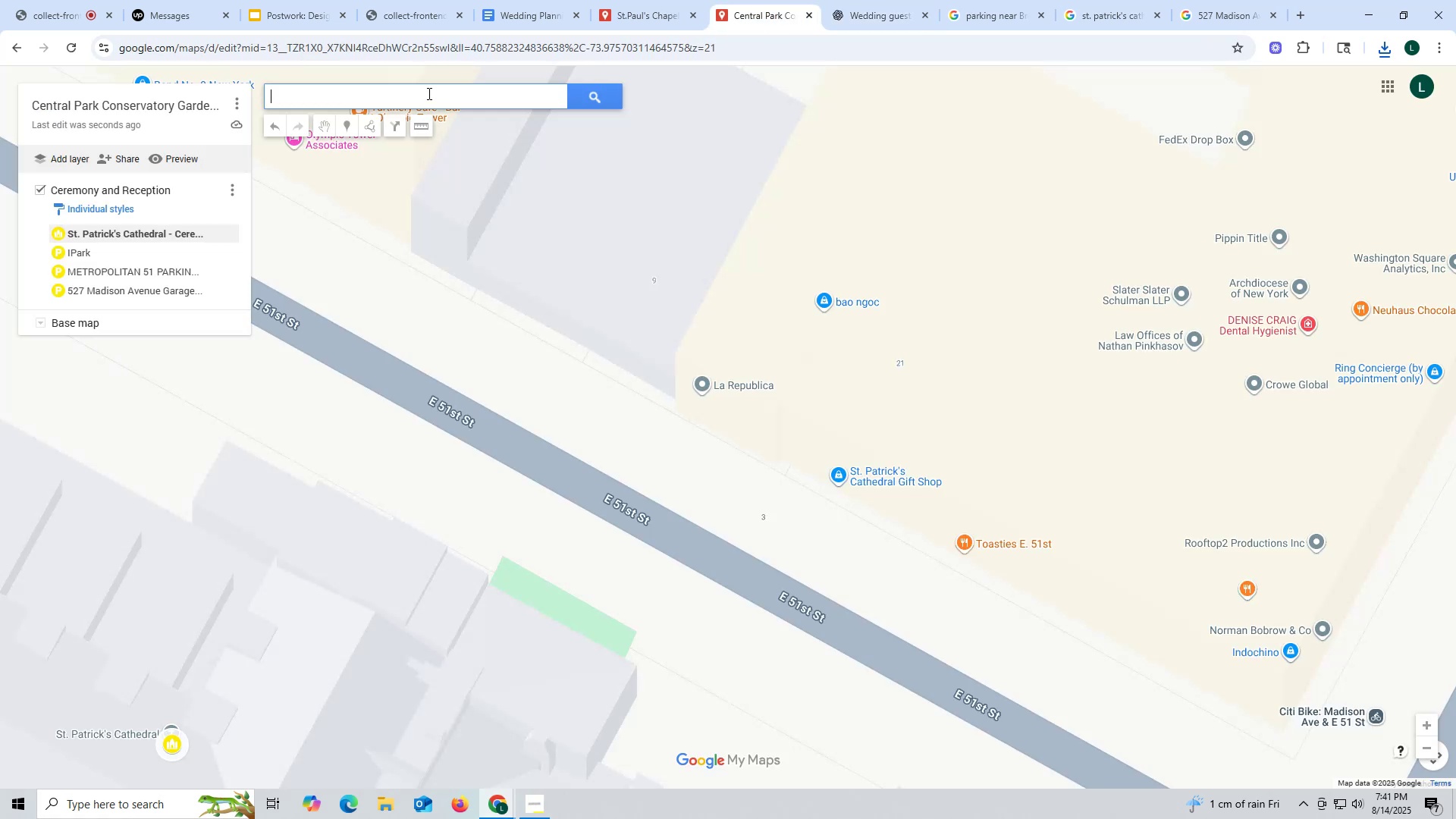 
left_click([428, 92])
 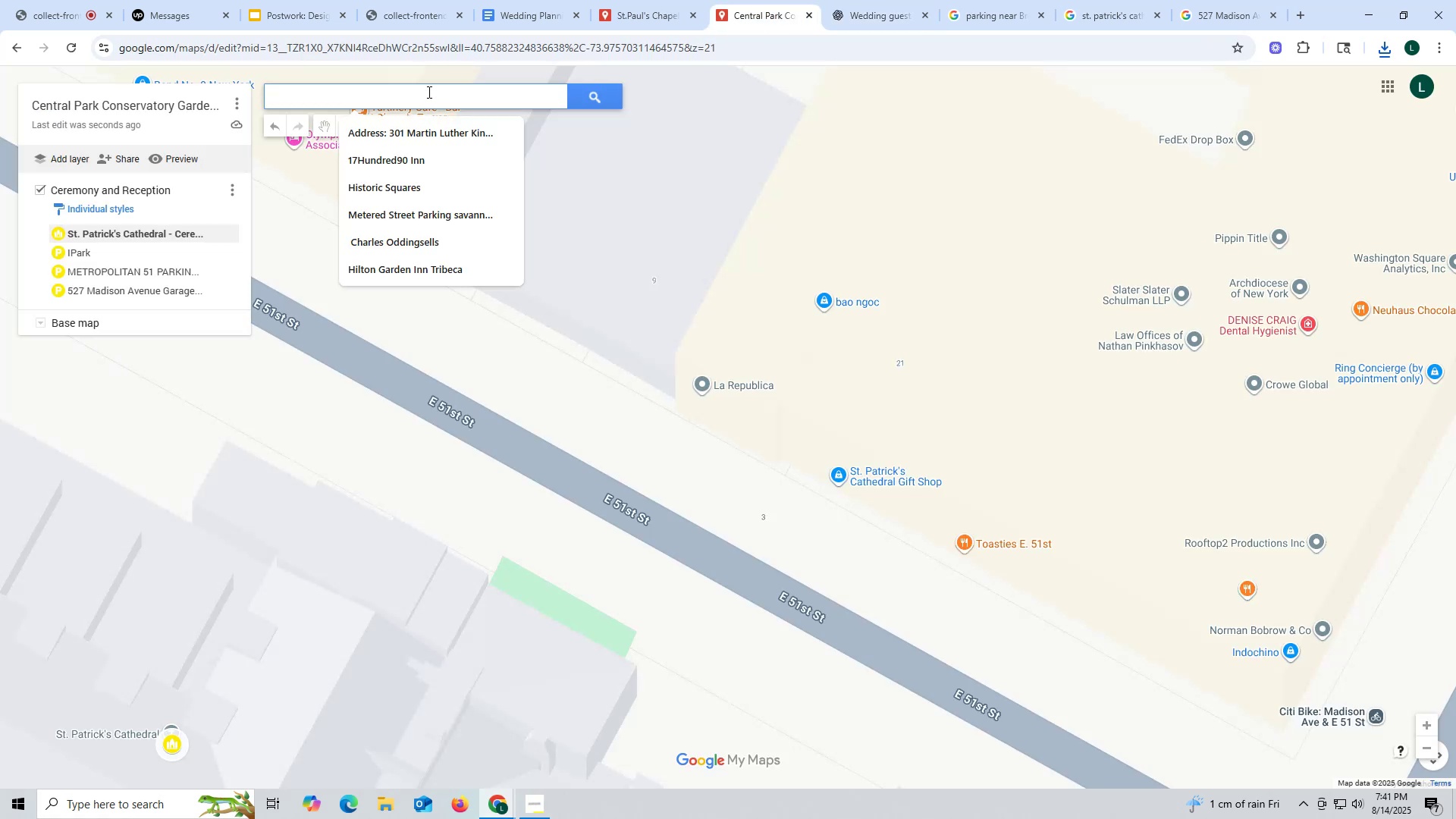 
key(Control+ControlLeft)
 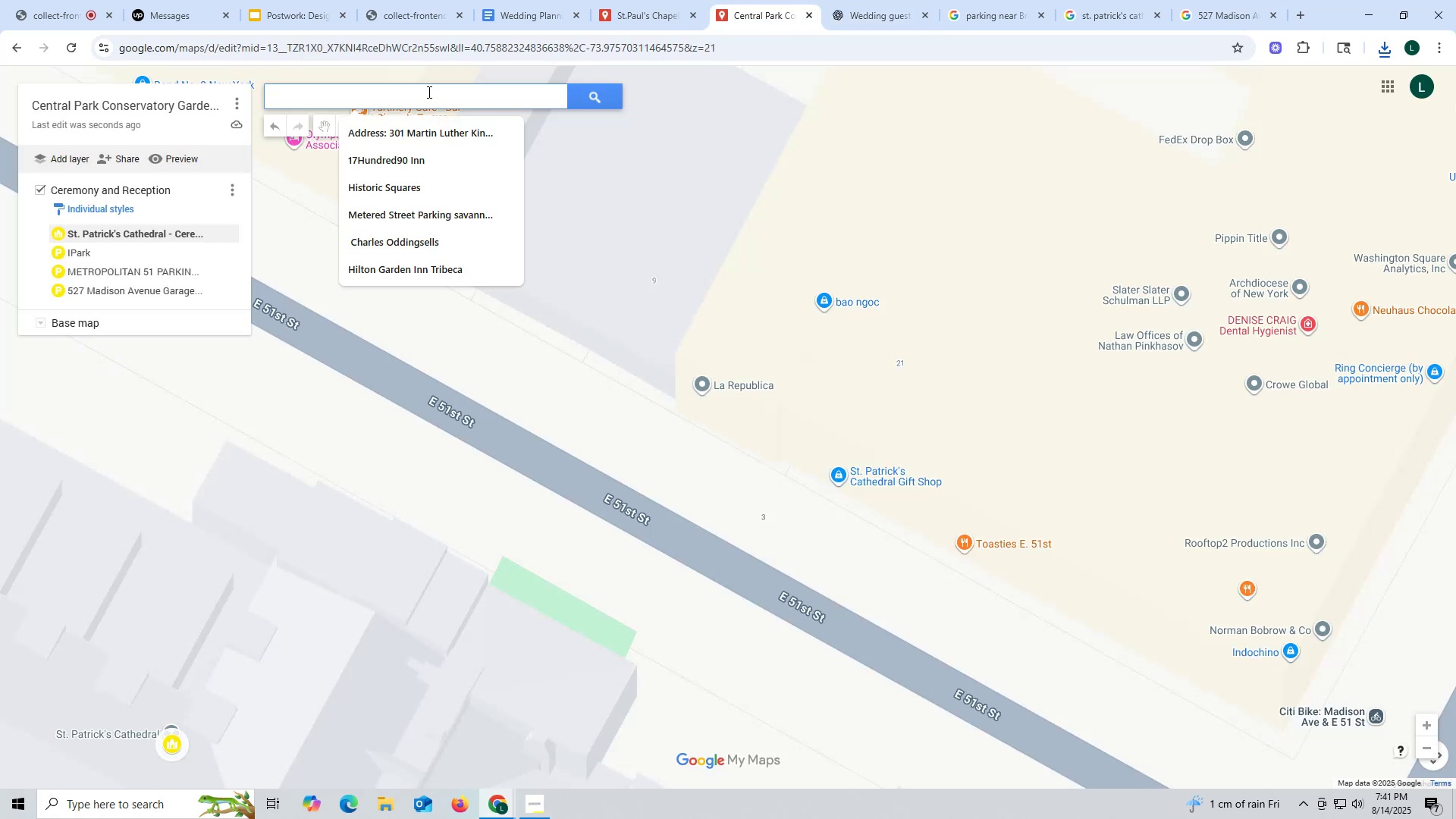 
key(Control+V)
 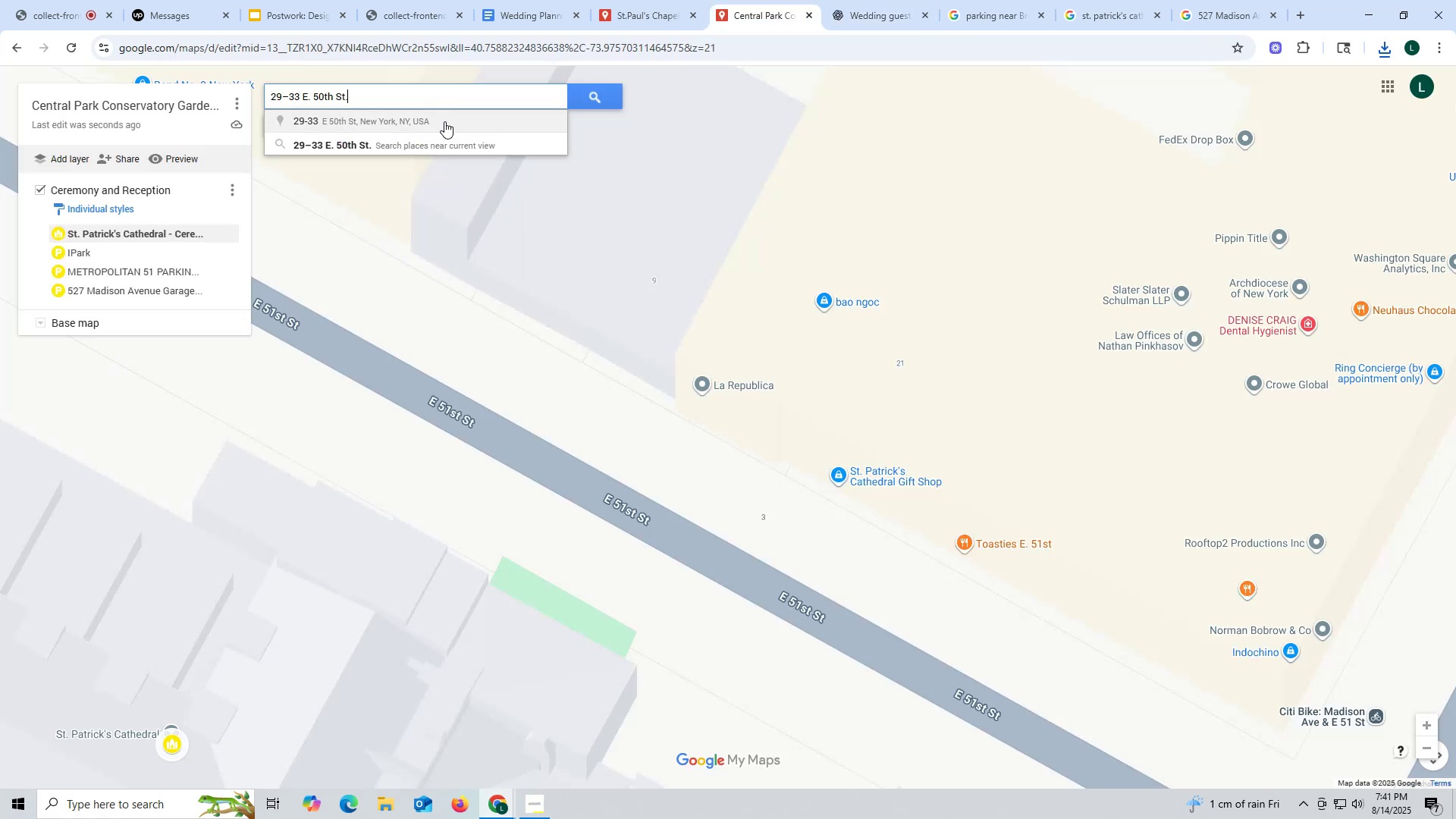 
left_click([444, 121])
 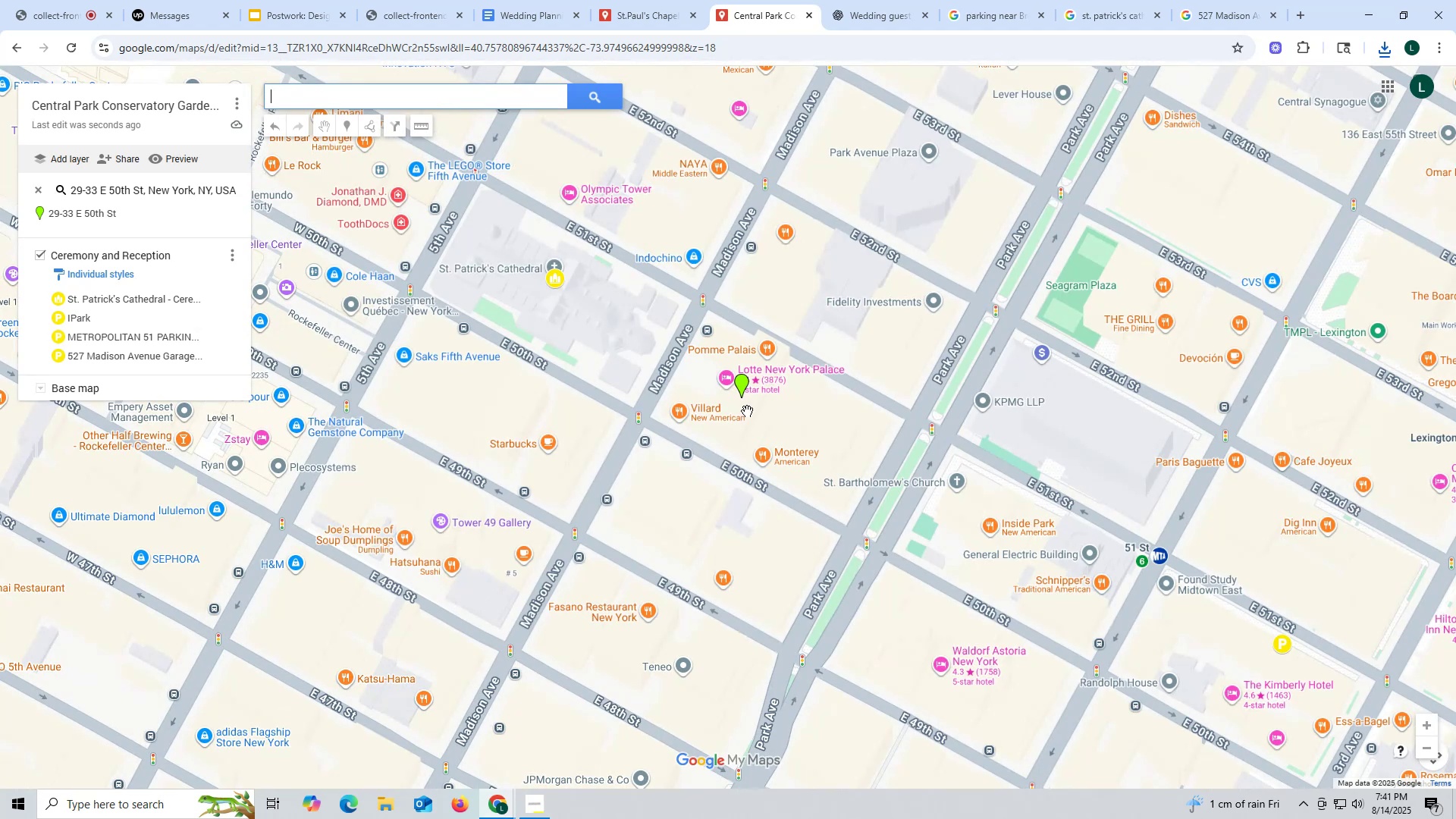 
scroll: coordinate [761, 416], scroll_direction: up, amount: 10.0
 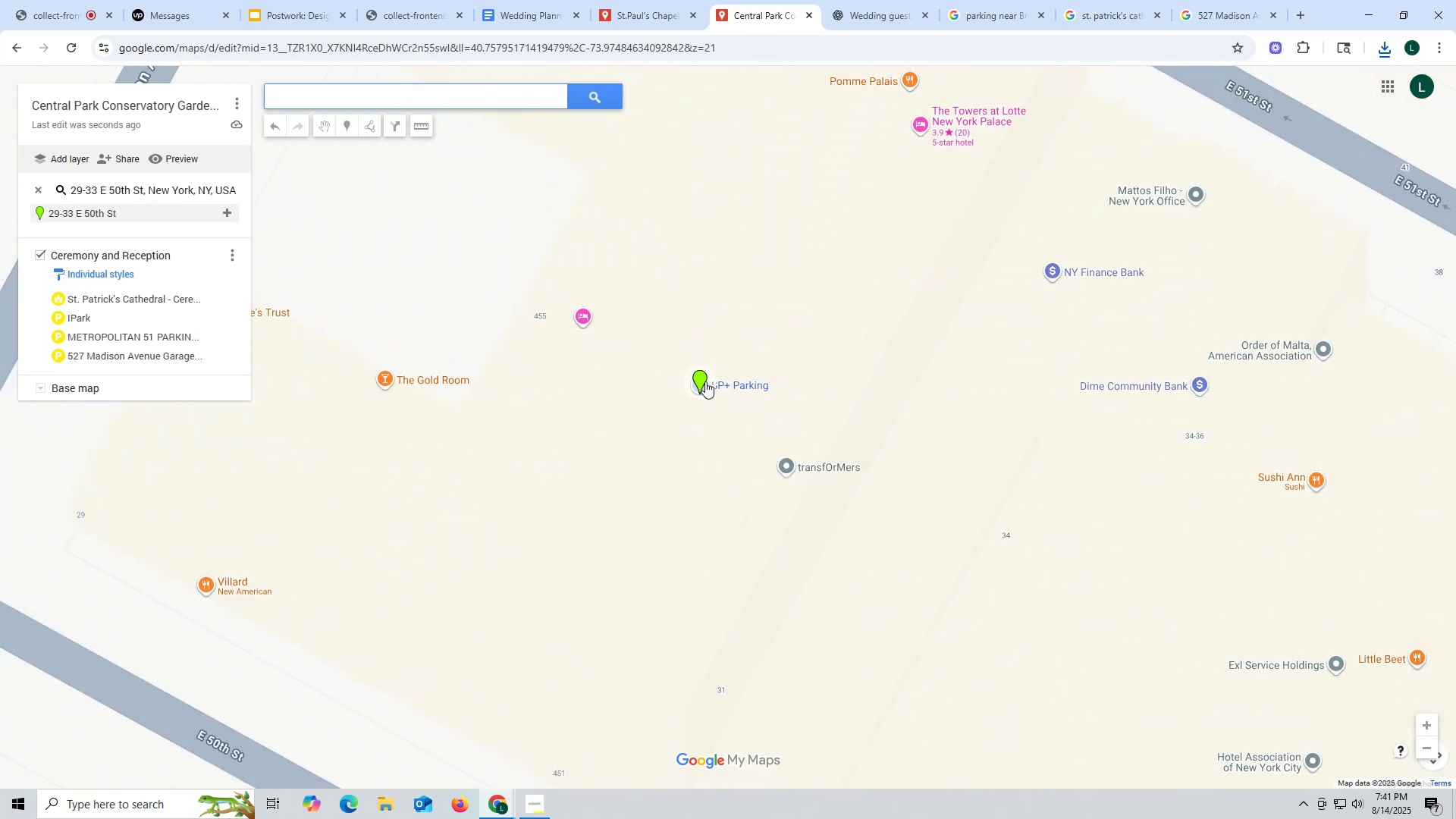 
left_click([704, 380])
 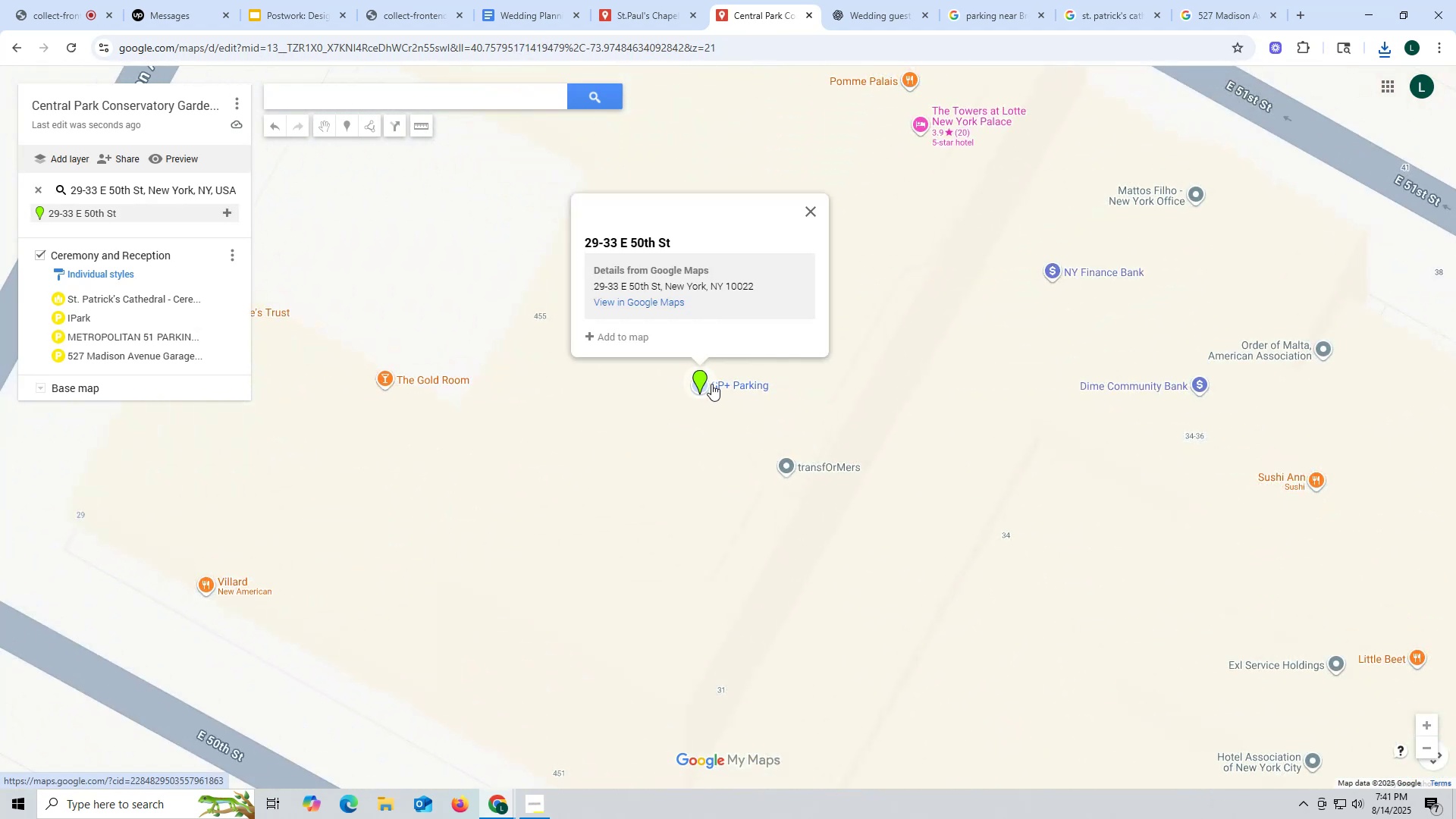 
left_click([716, 384])
 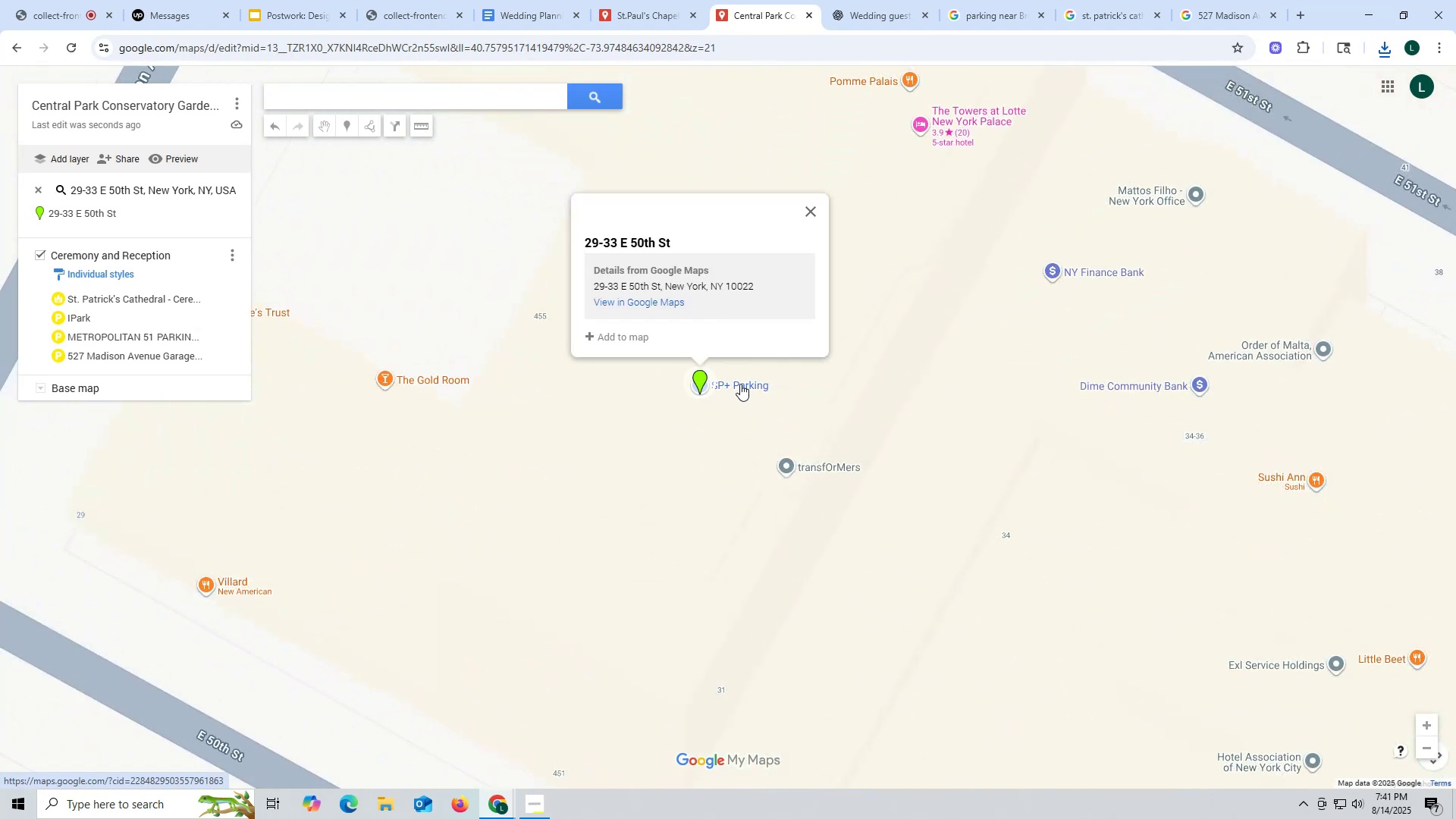 
left_click([741, 384])
 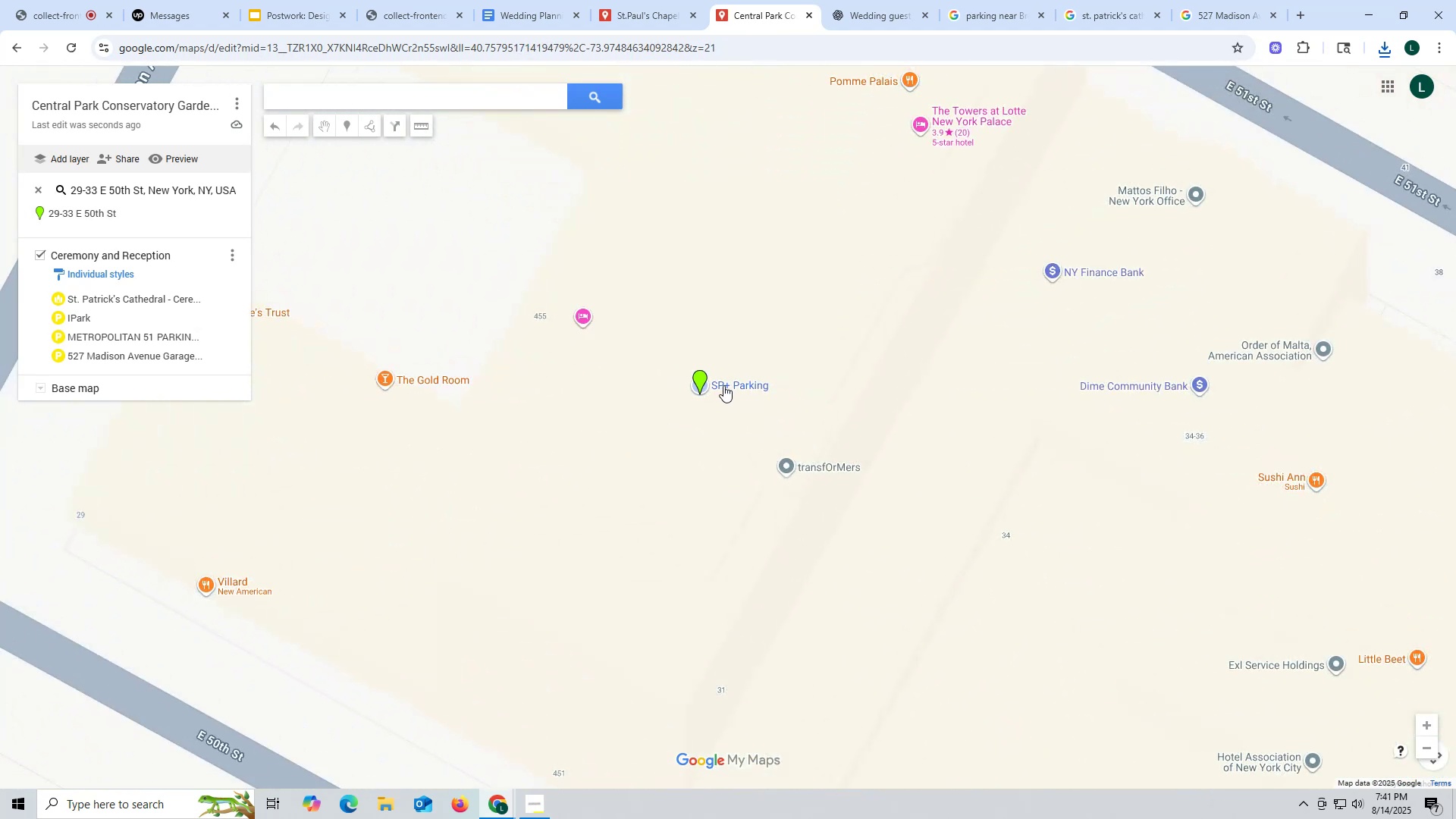 
left_click([723, 385])
 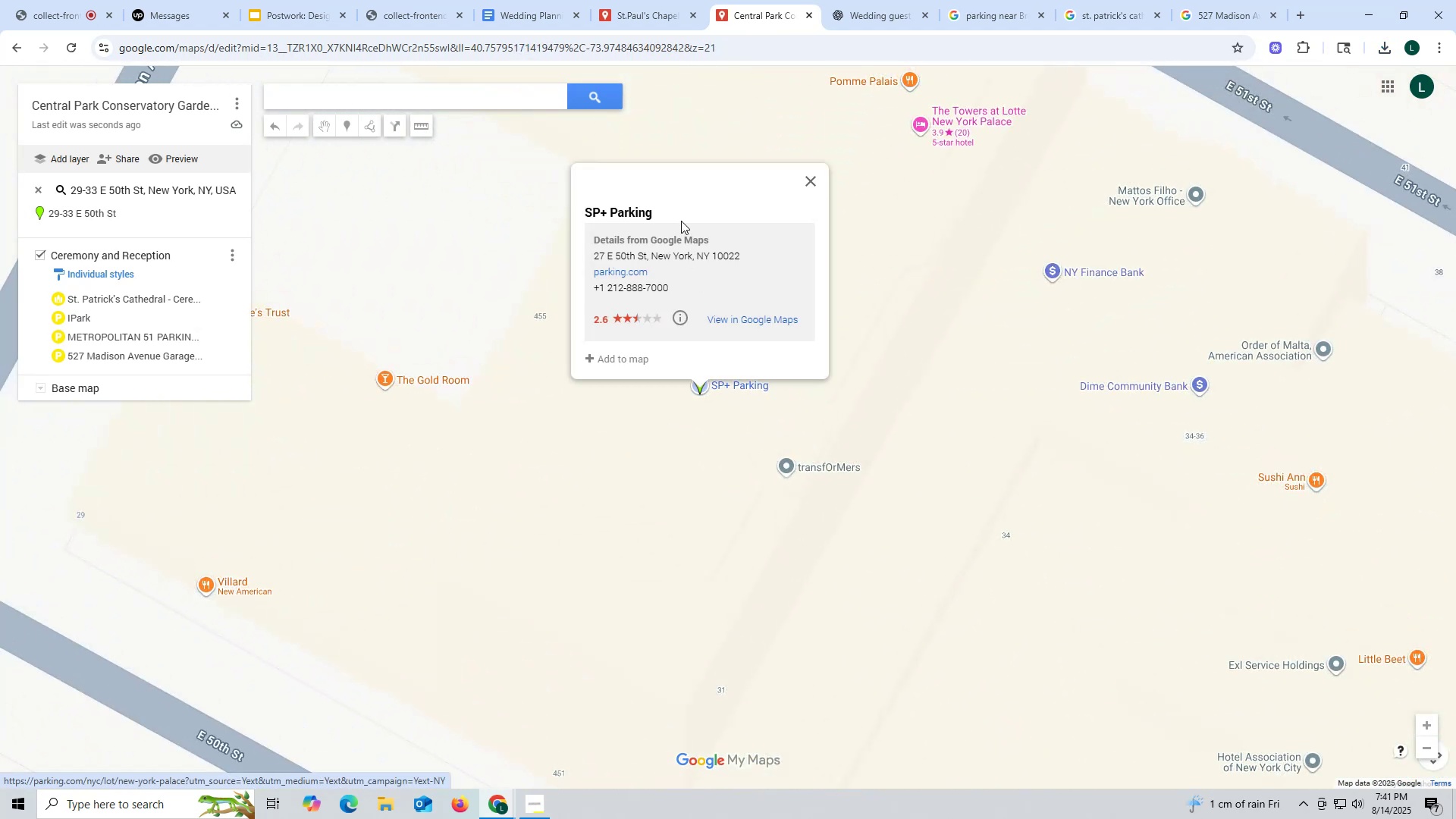 
left_click_drag(start_coordinate=[665, 212], to_coordinate=[584, 212])
 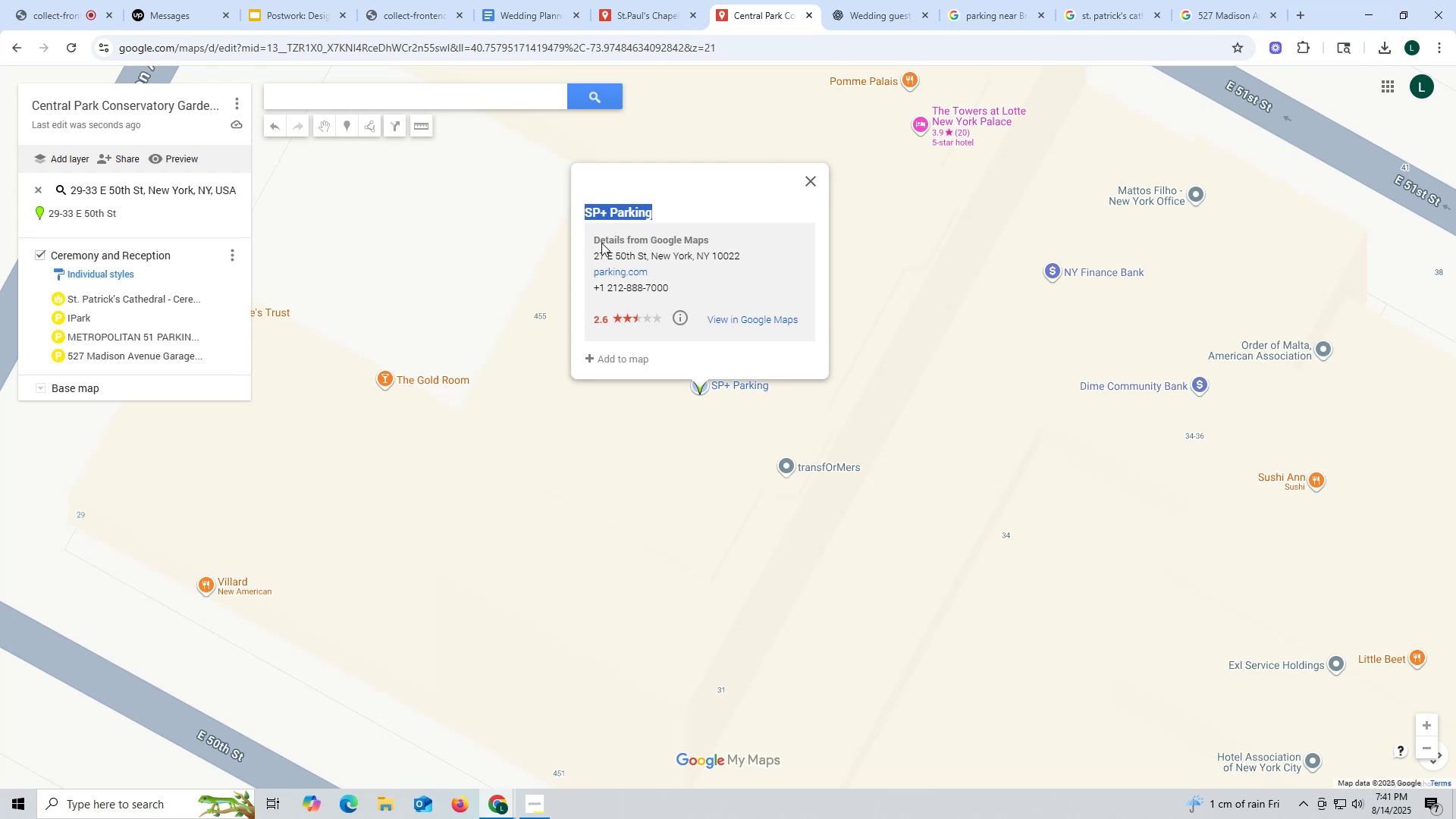 
key(Control+ControlLeft)
 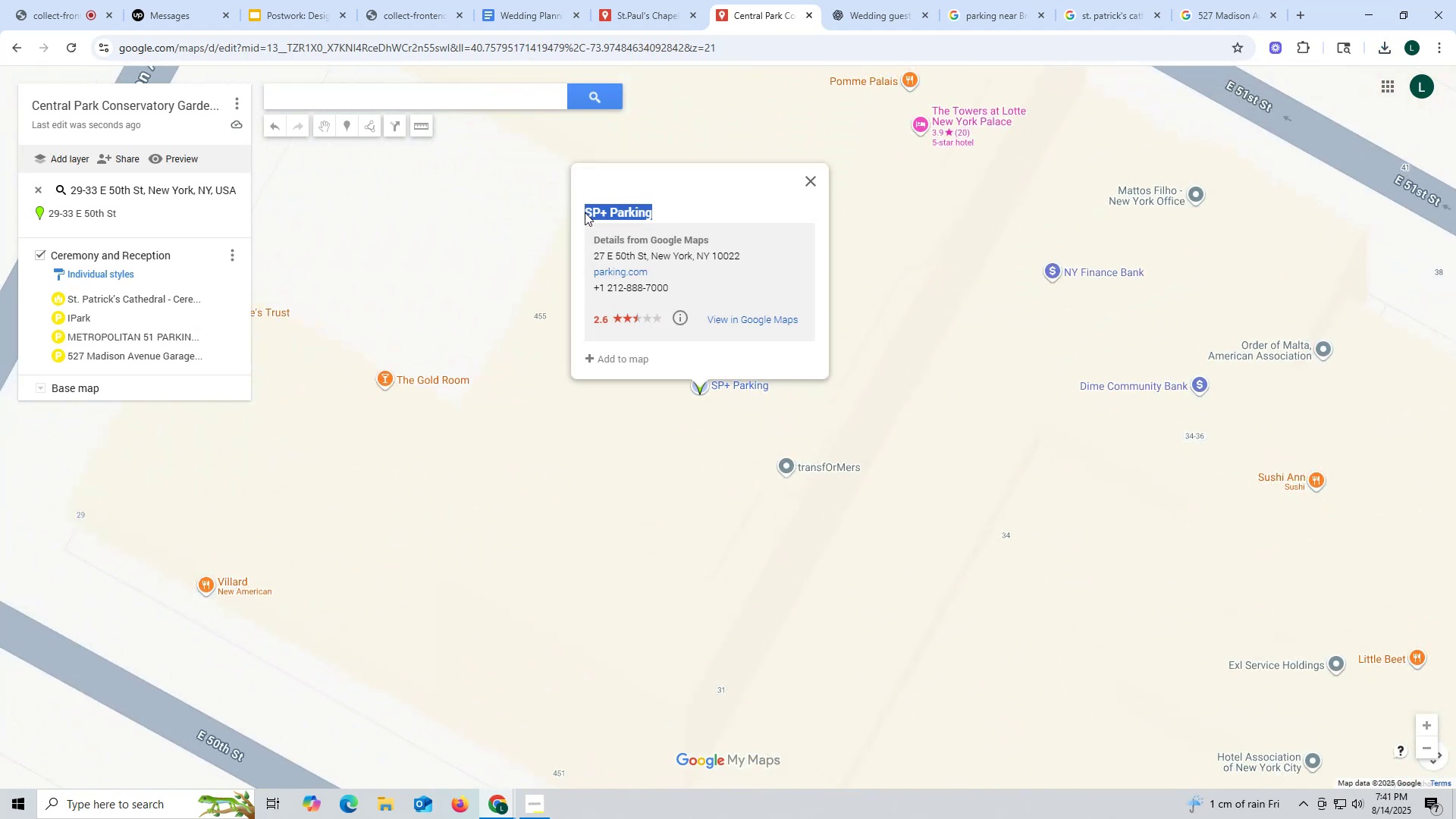 
key(Control+C)
 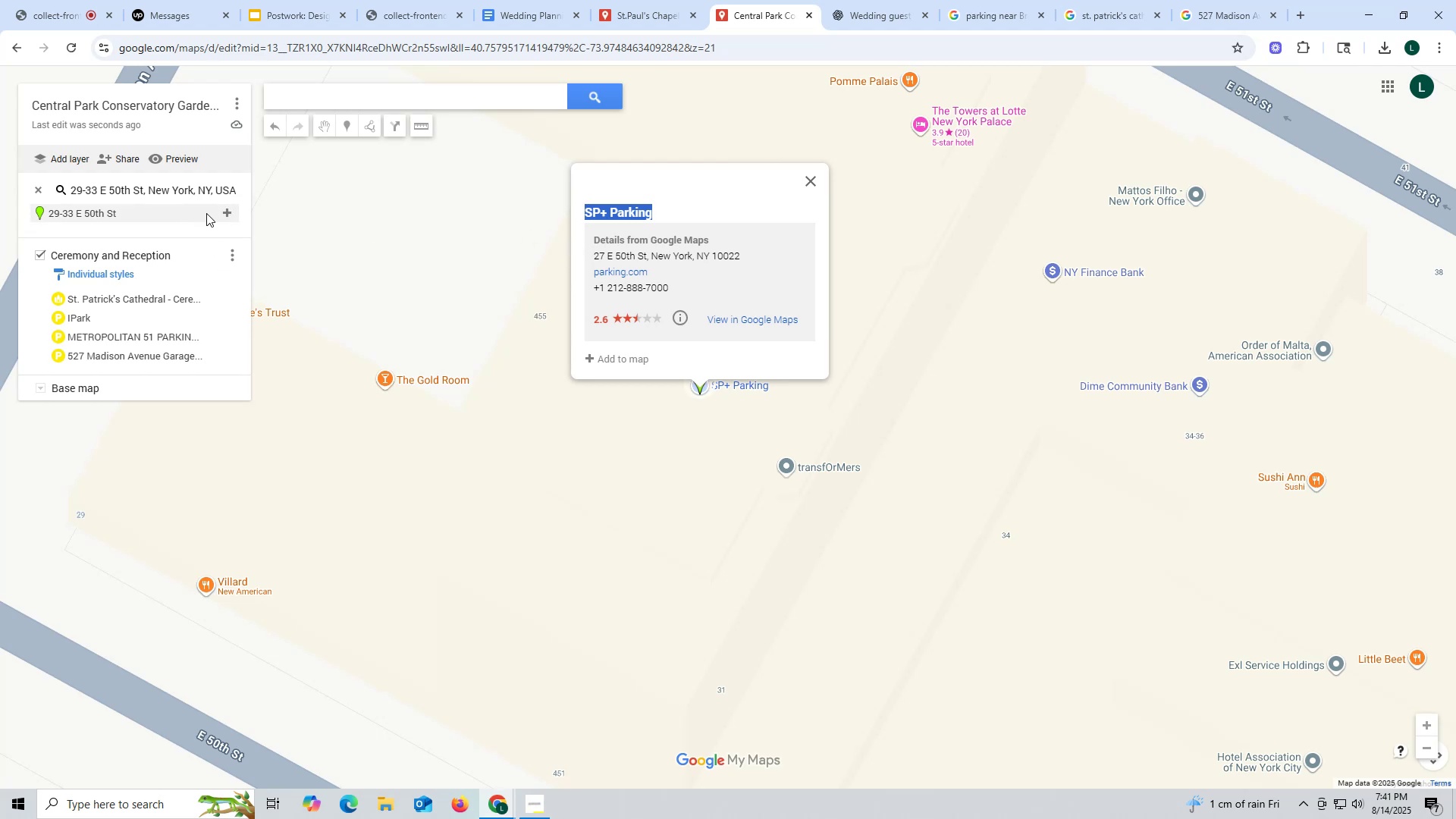 
left_click([228, 211])
 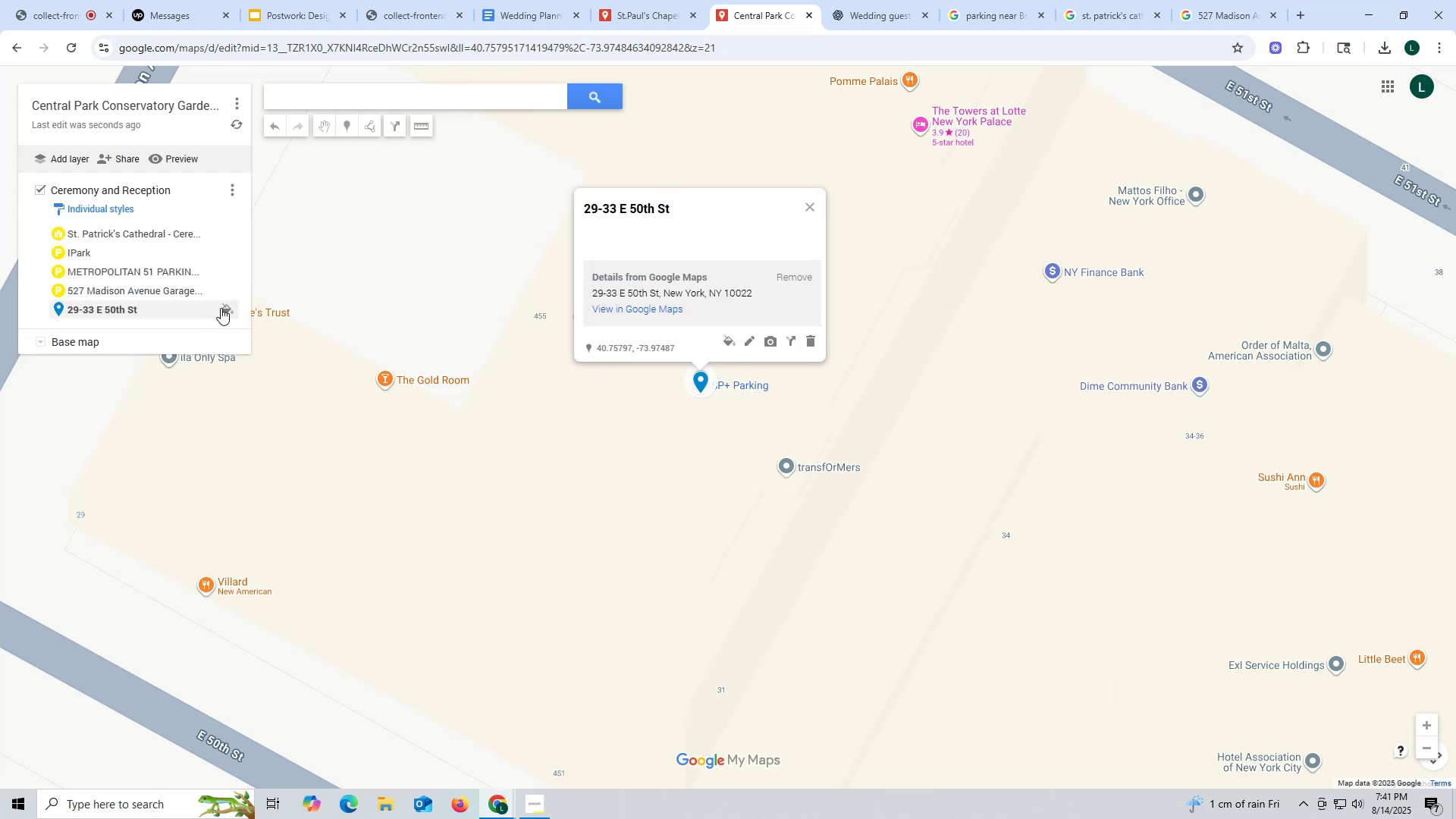 
left_click([229, 306])
 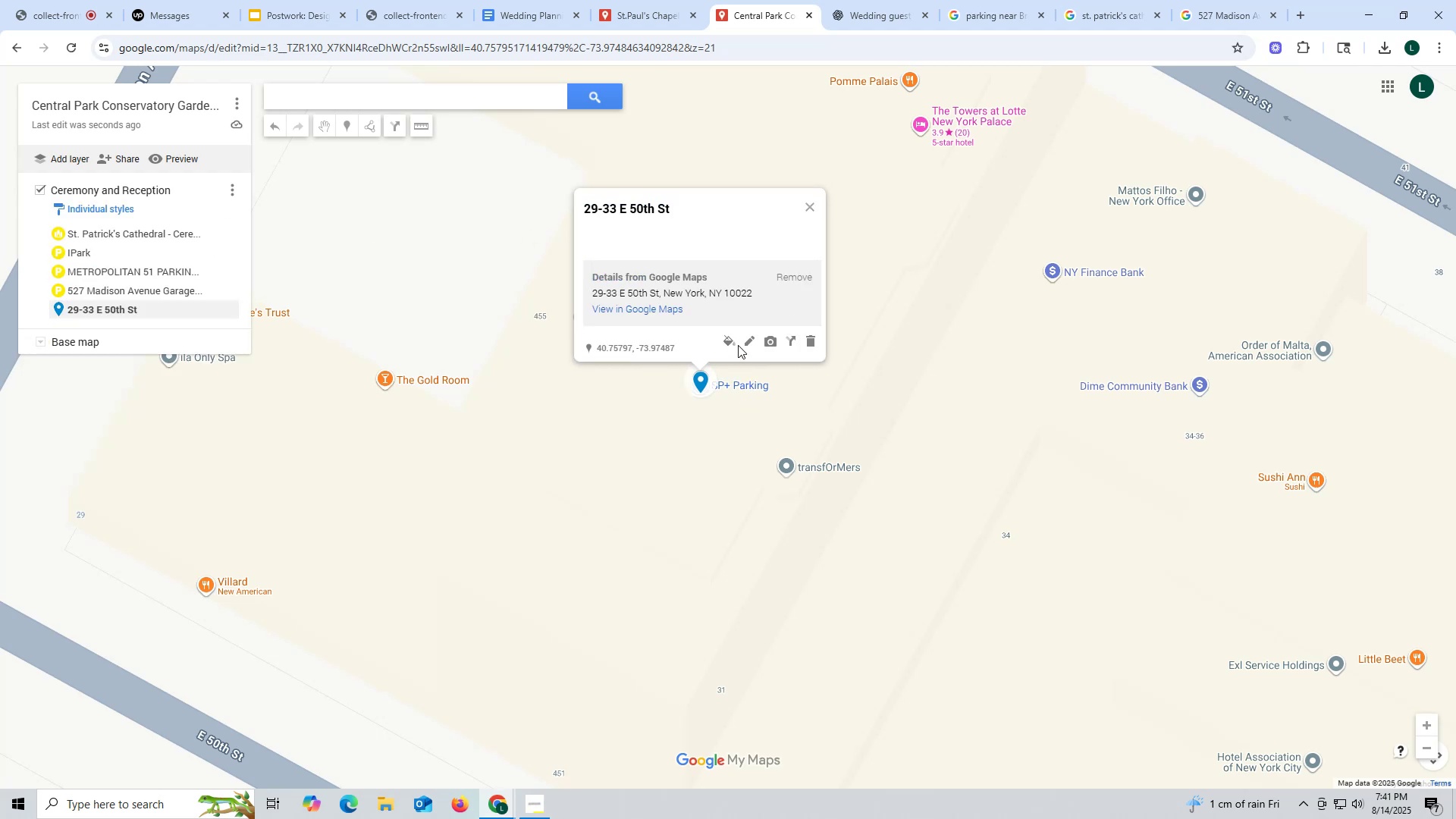 
left_click([730, 338])
 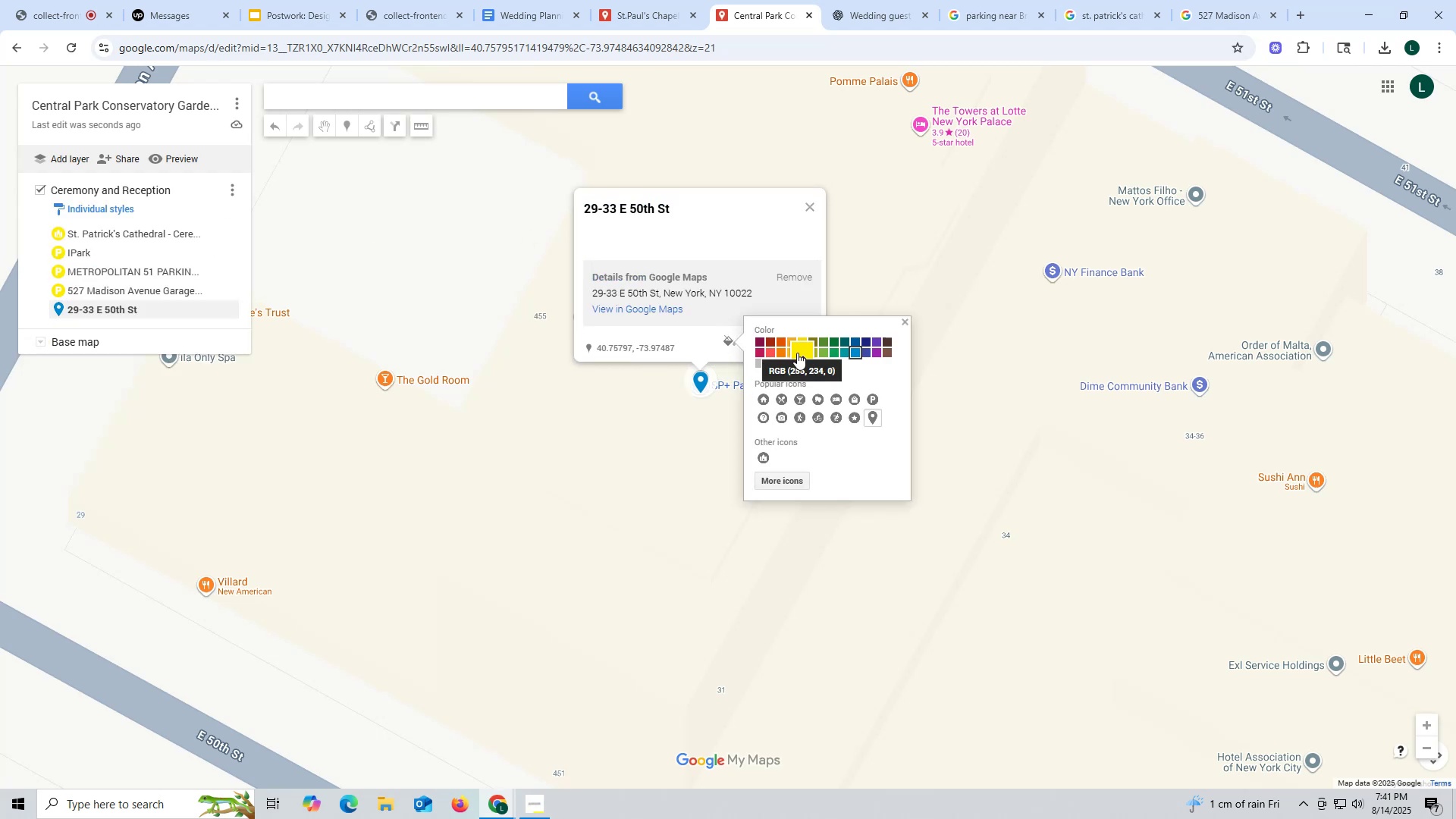 
left_click([808, 351])
 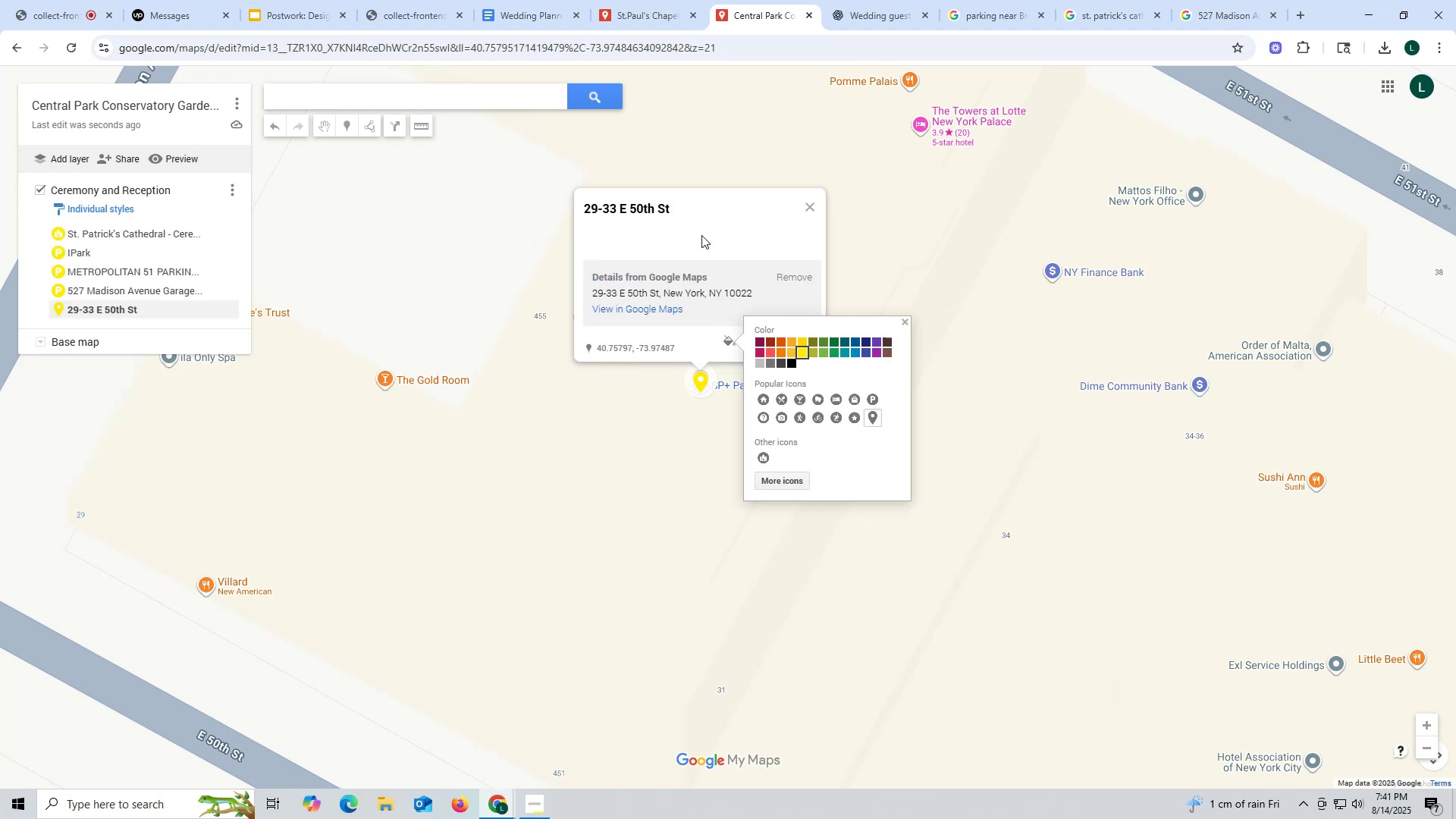 
left_click([726, 211])
 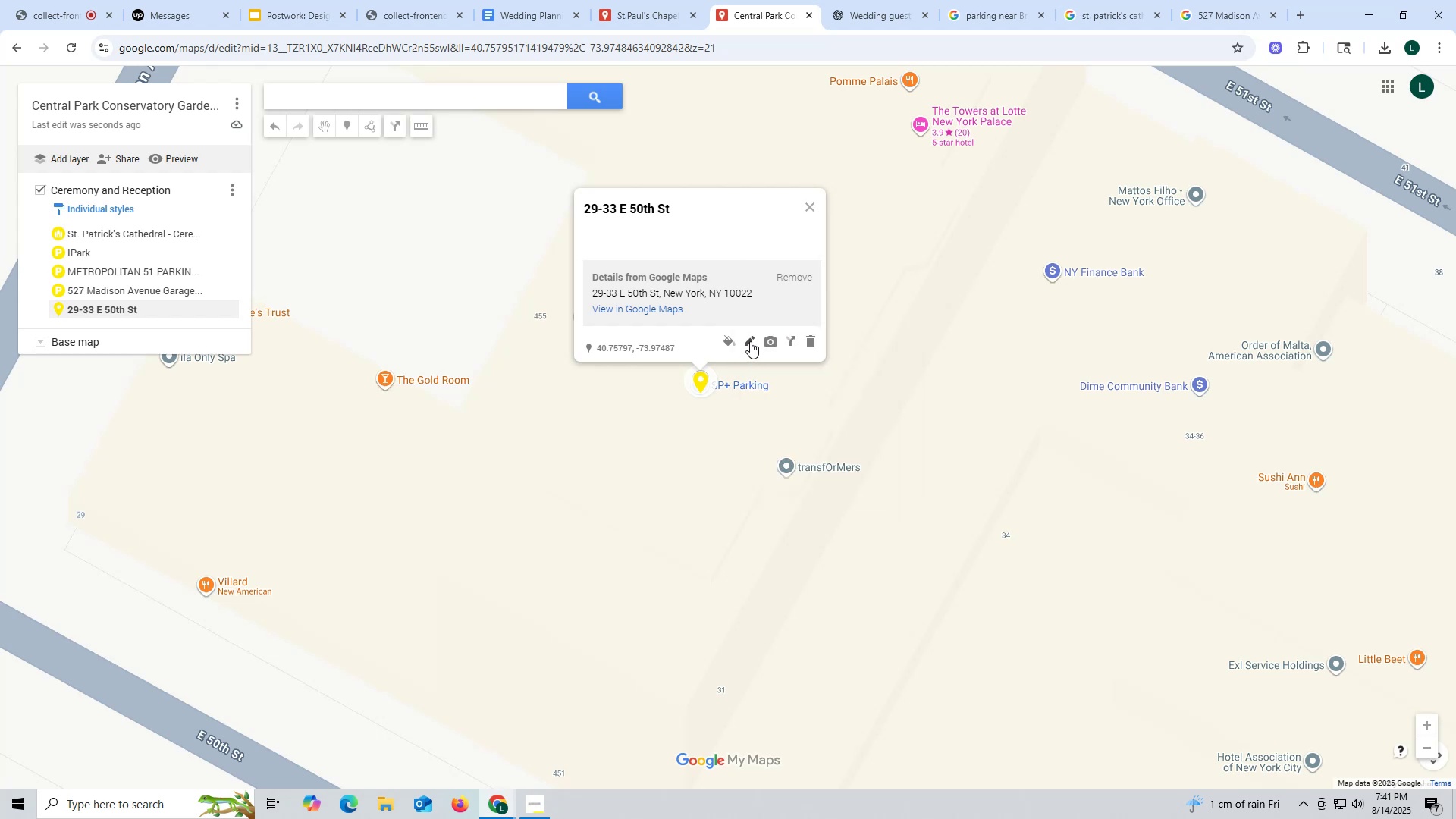 
left_click([750, 341])
 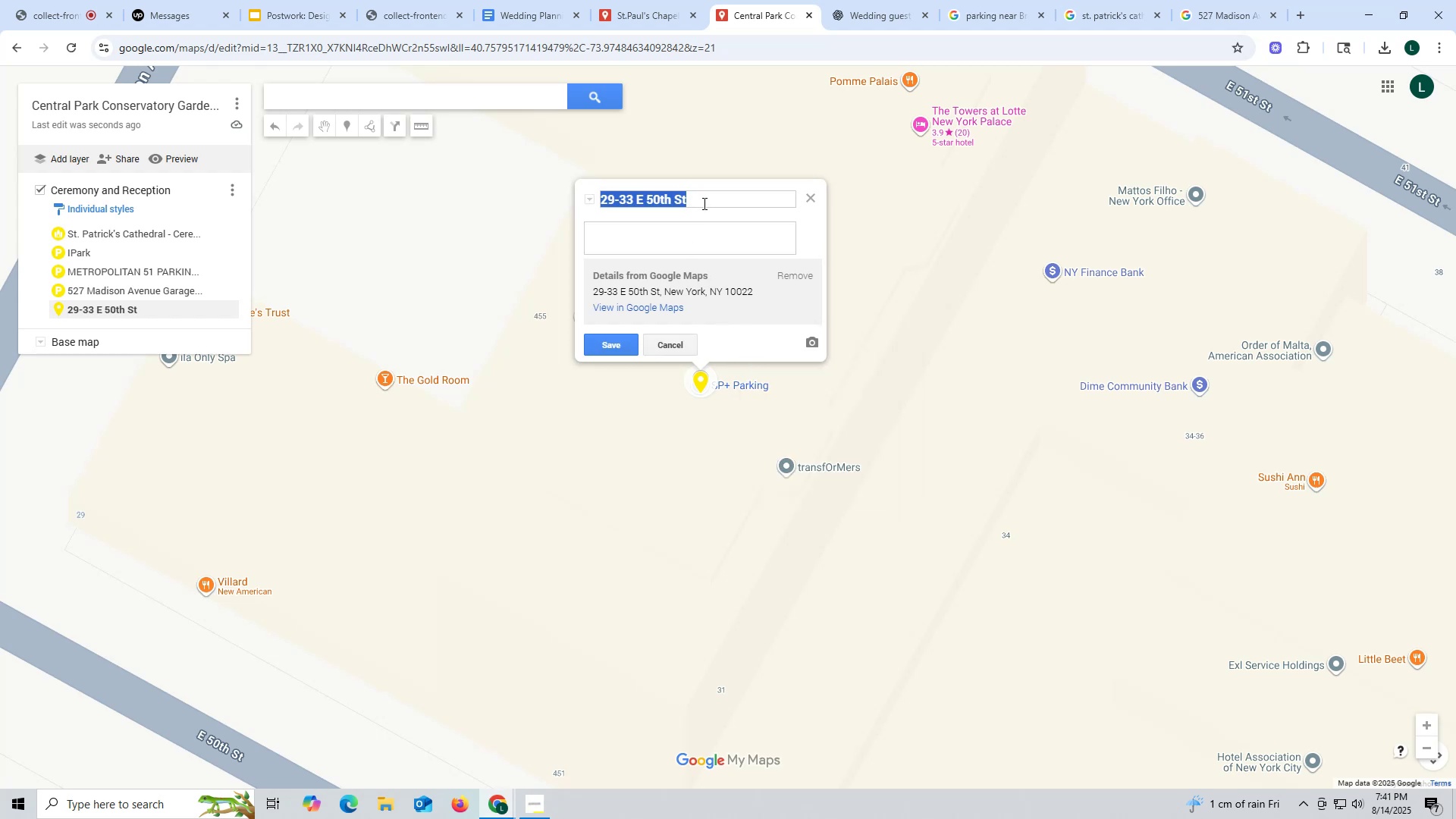 
key(Control+ControlLeft)
 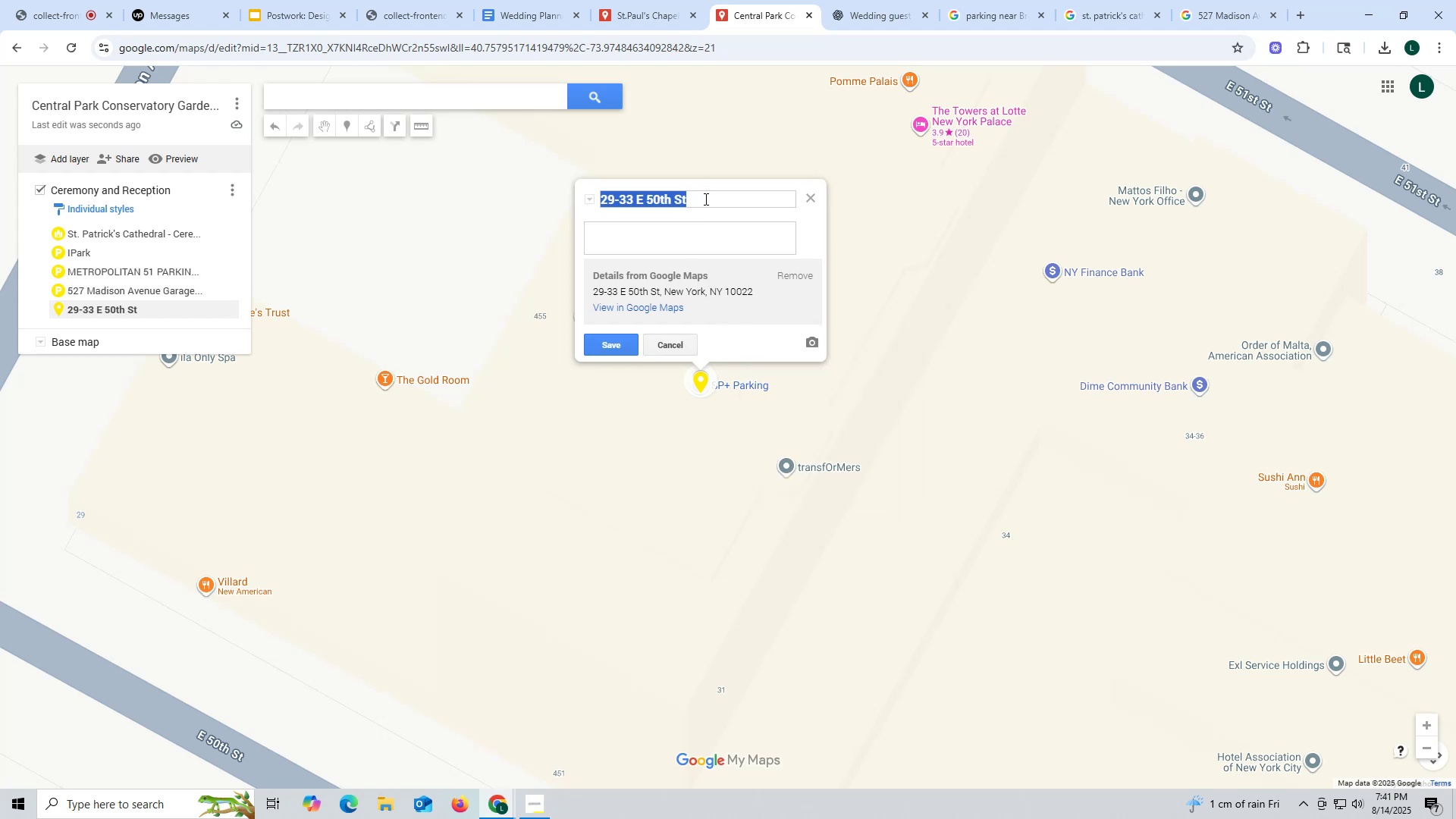 
key(Control+V)
 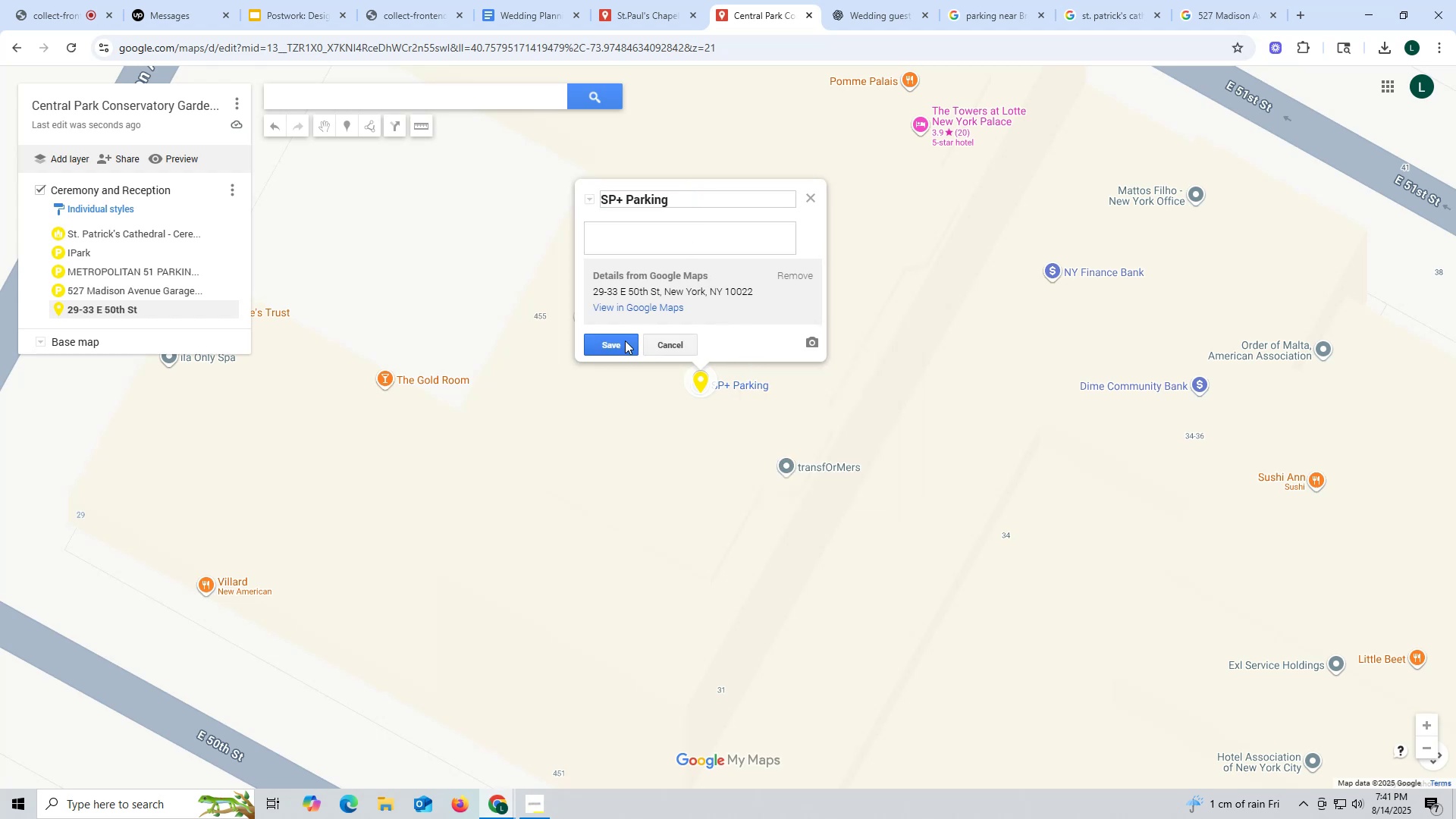 
left_click([625, 340])
 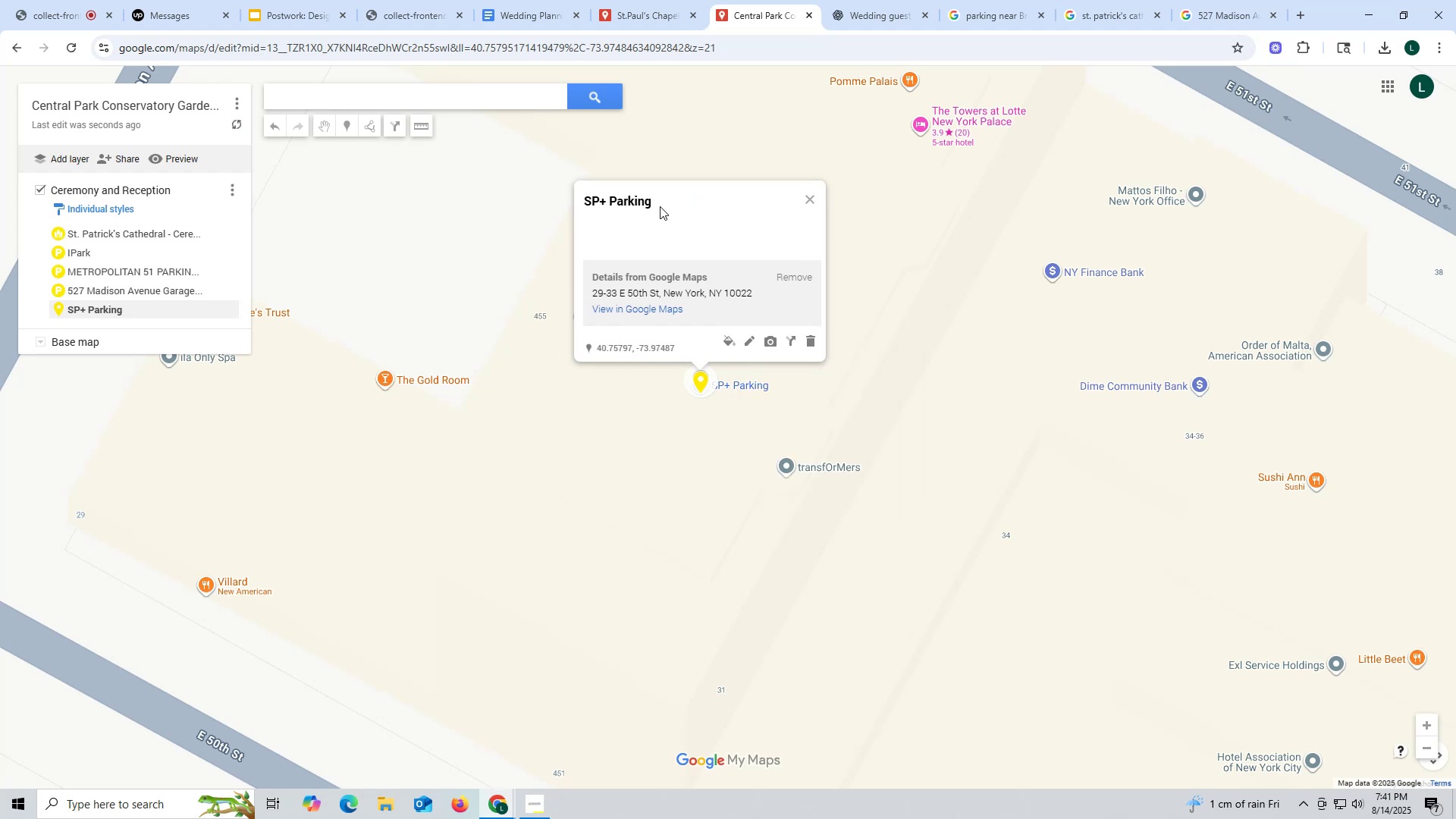 
left_click_drag(start_coordinate=[667, 204], to_coordinate=[538, 203])
 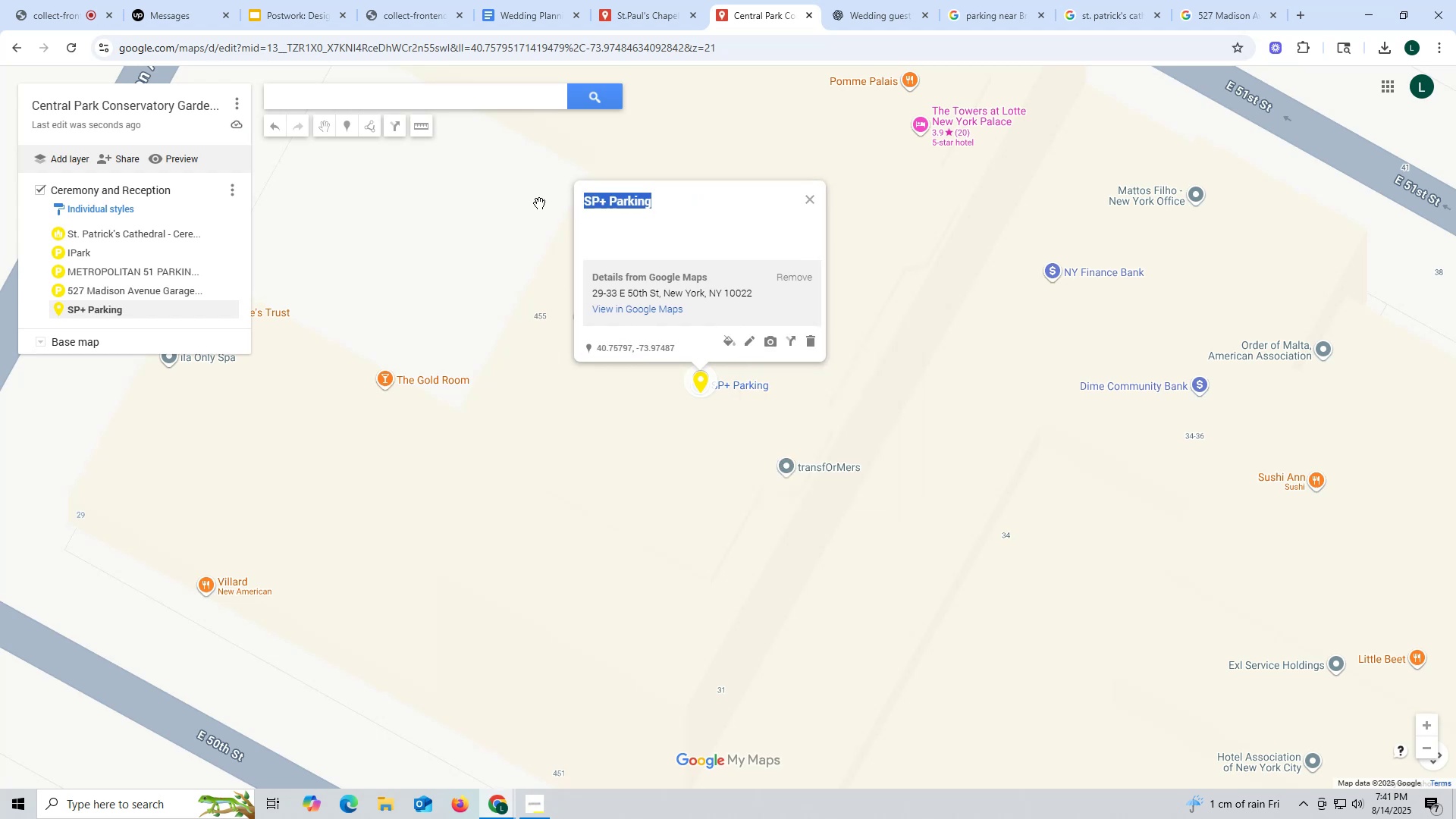 
key(Control+ControlLeft)
 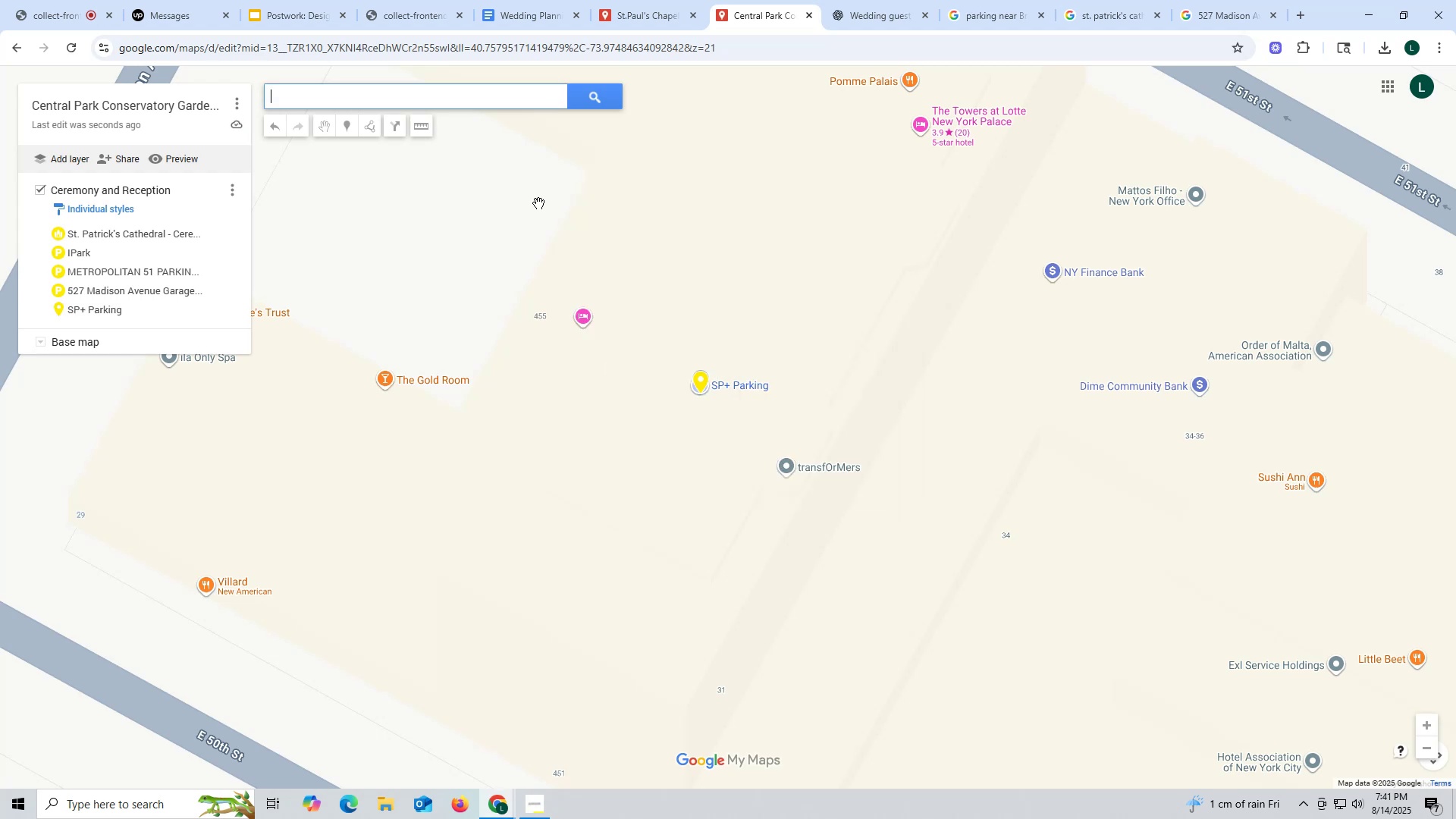 
key(Control+C)
 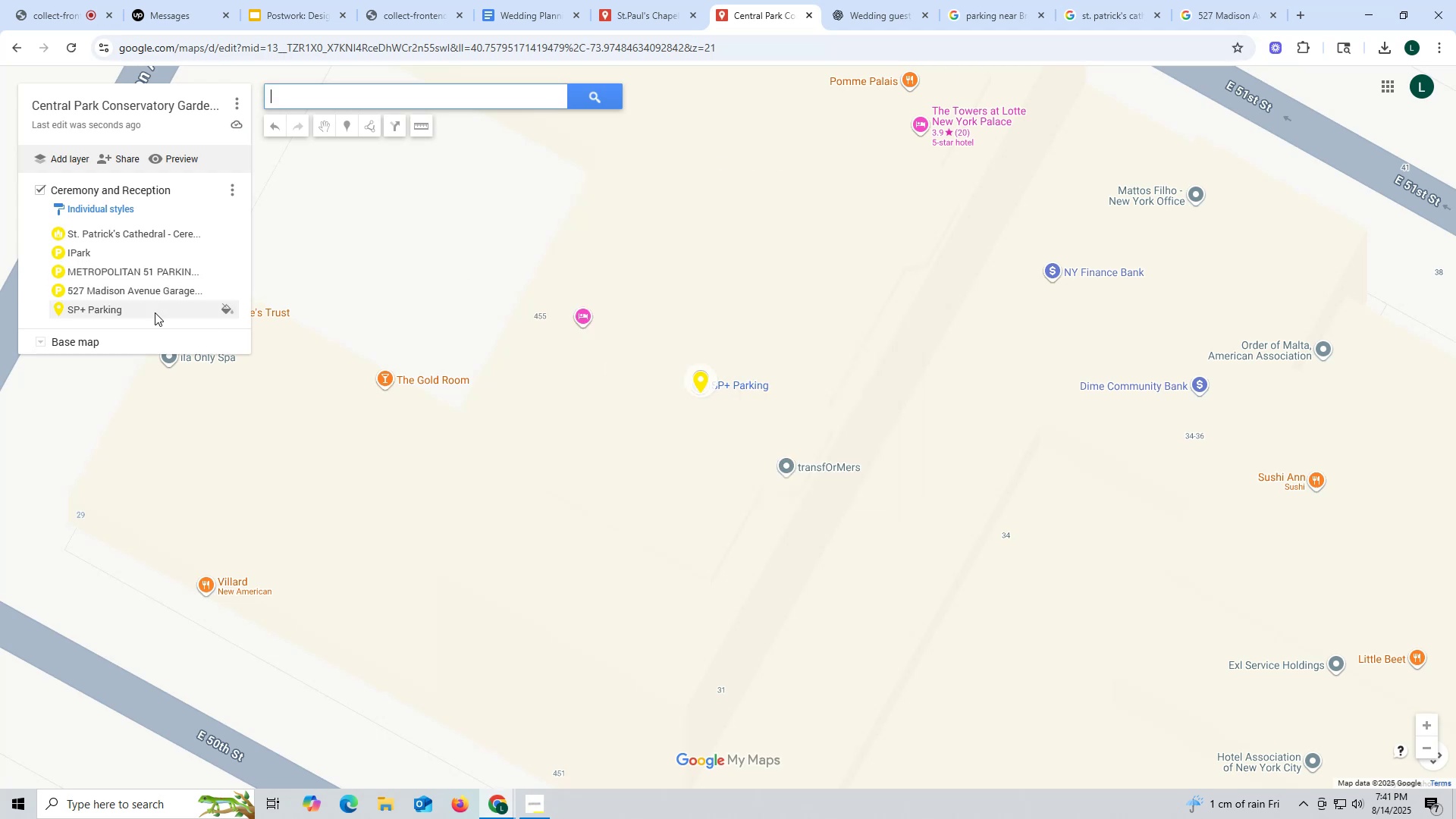 
left_click([146, 311])
 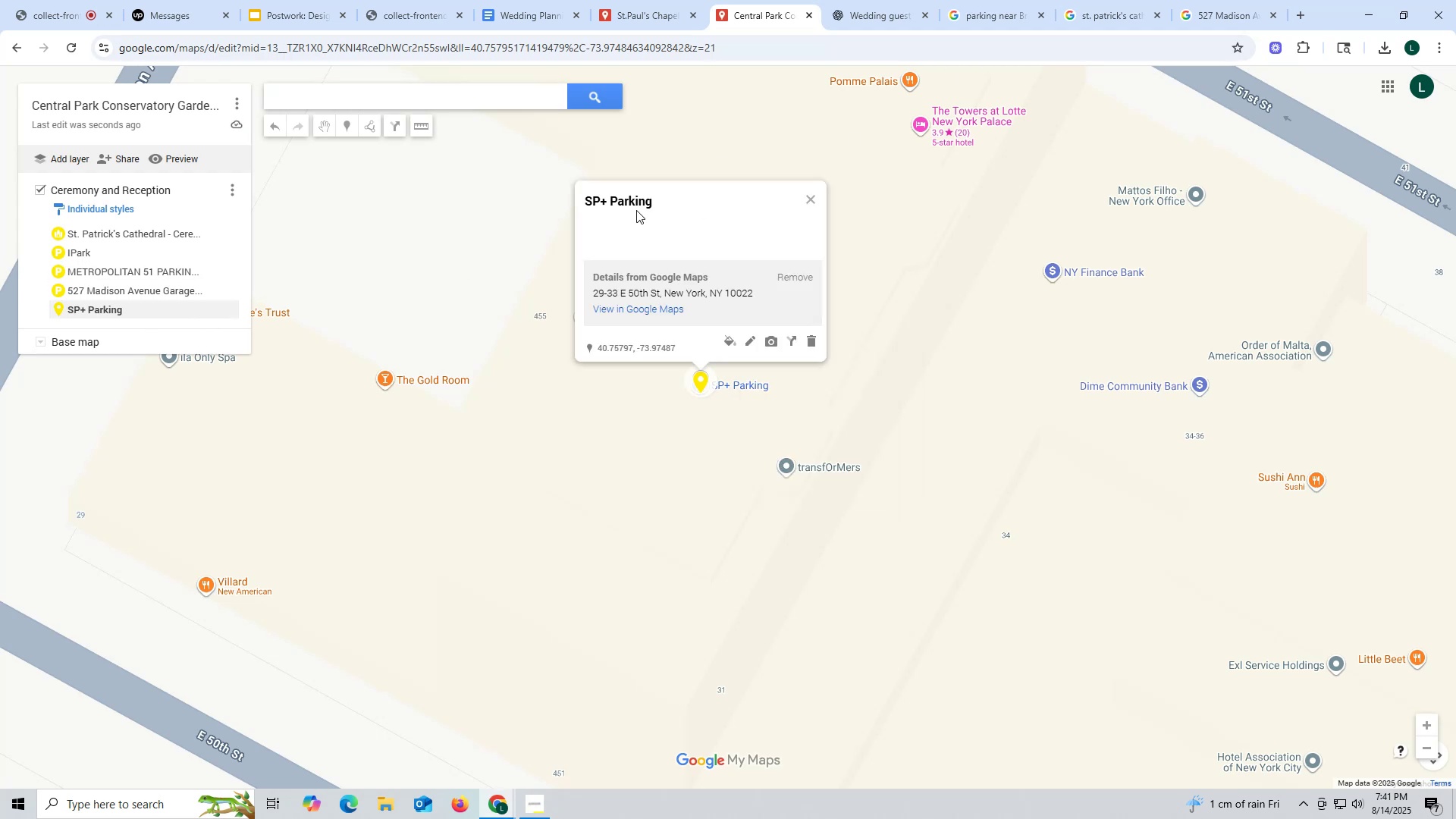 
left_click_drag(start_coordinate=[683, 200], to_coordinate=[592, 195])
 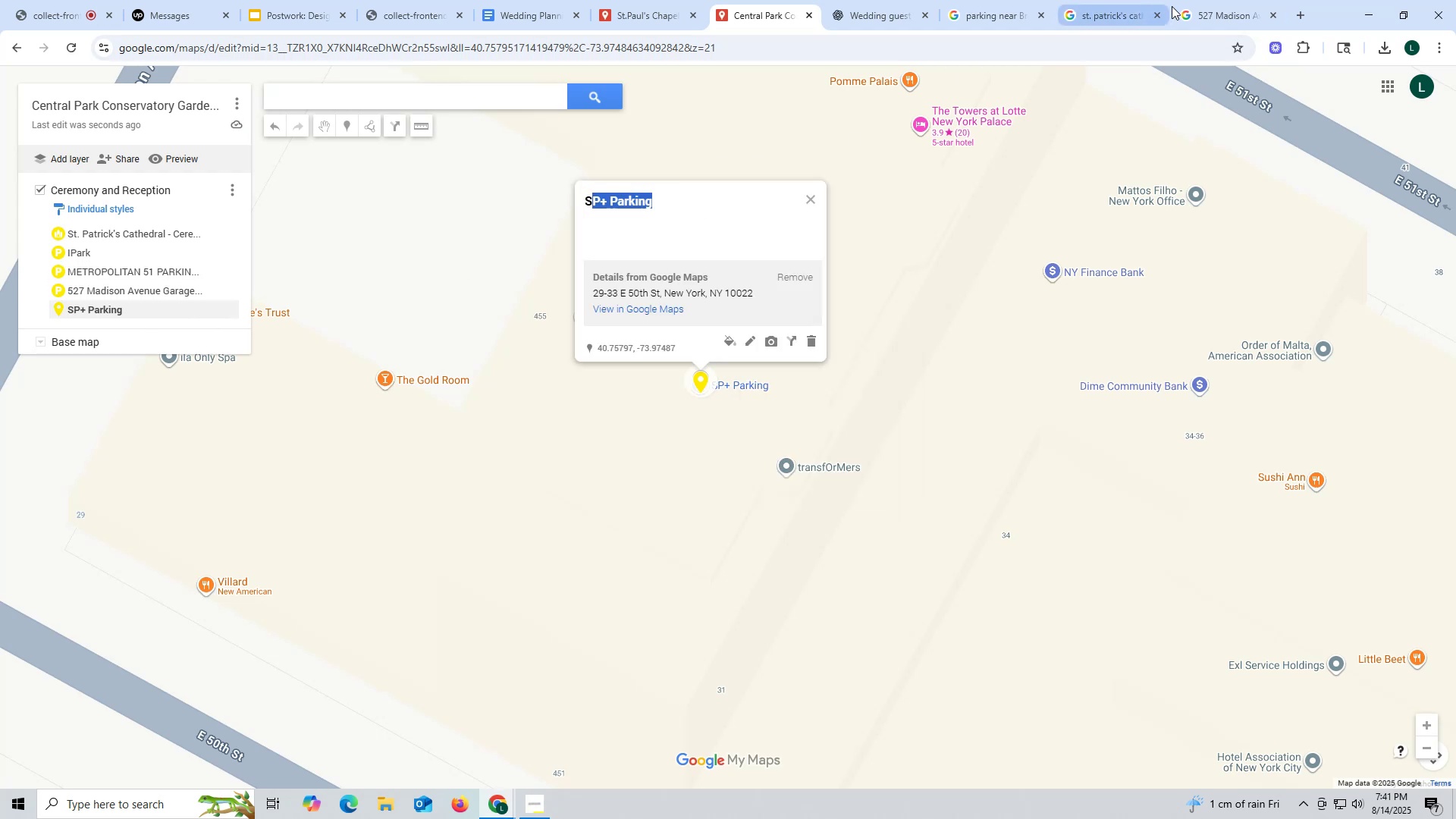 
key(Control+ControlLeft)
 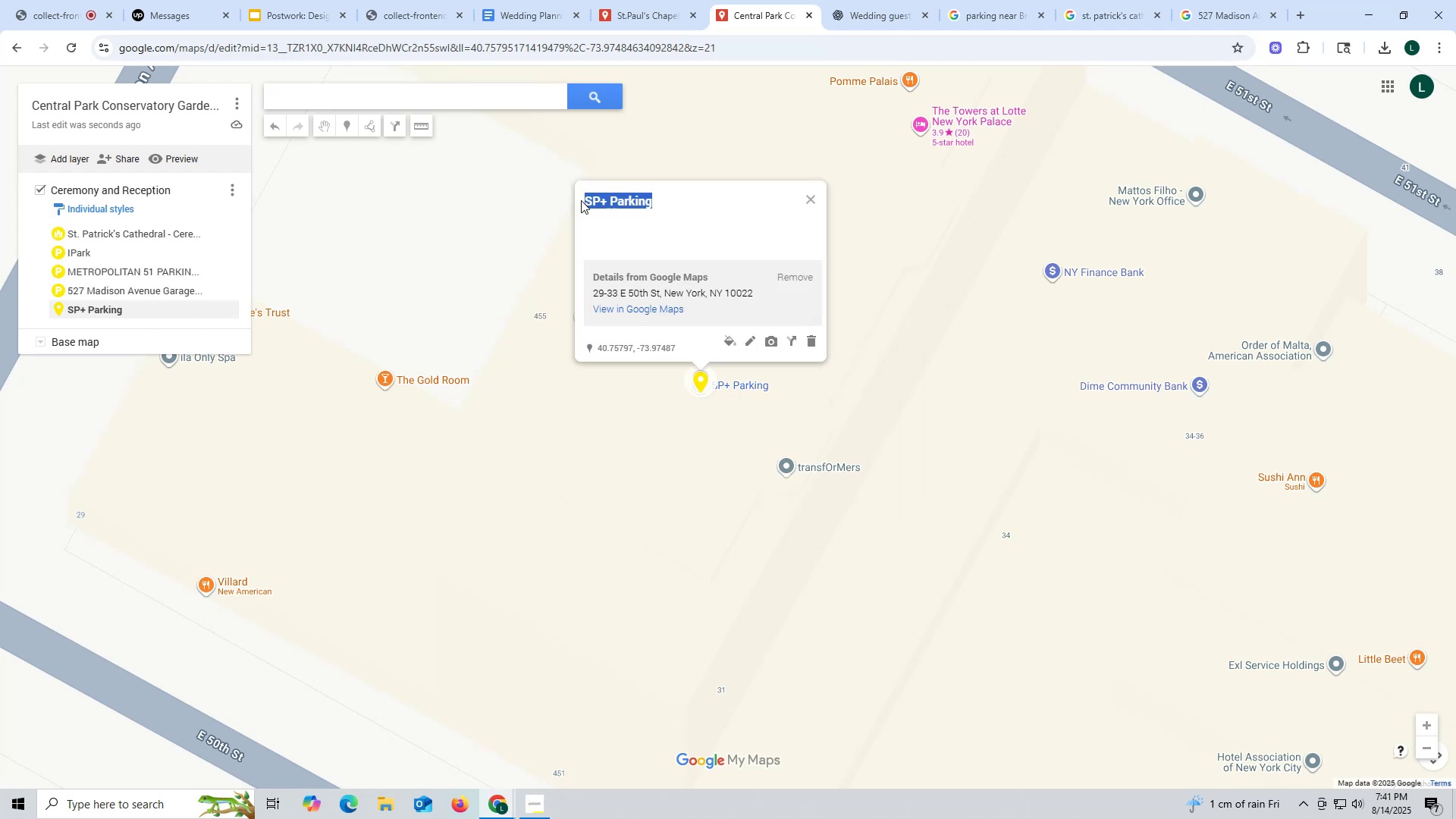 
key(Control+C)
 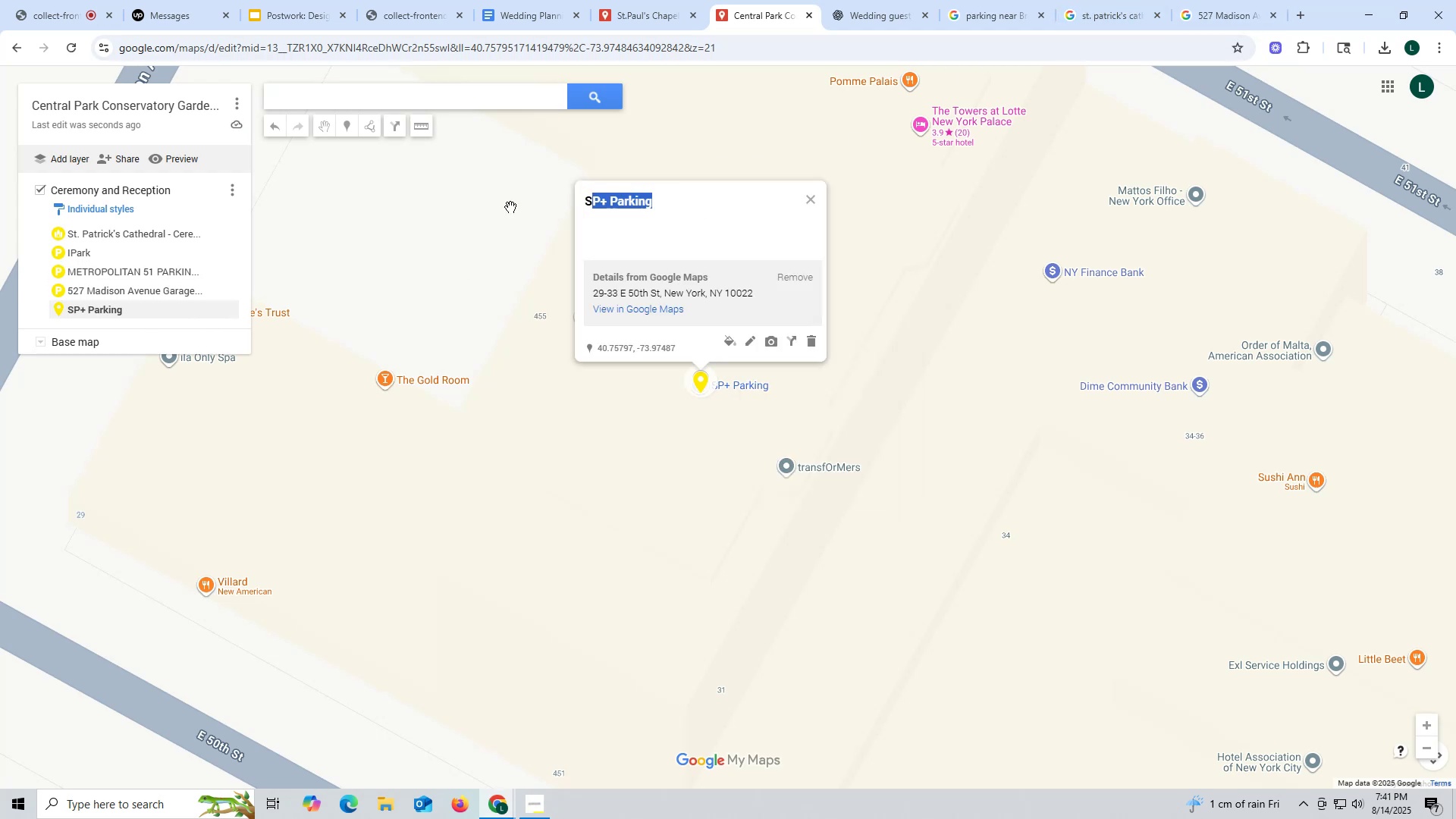 
left_click([589, 222])
 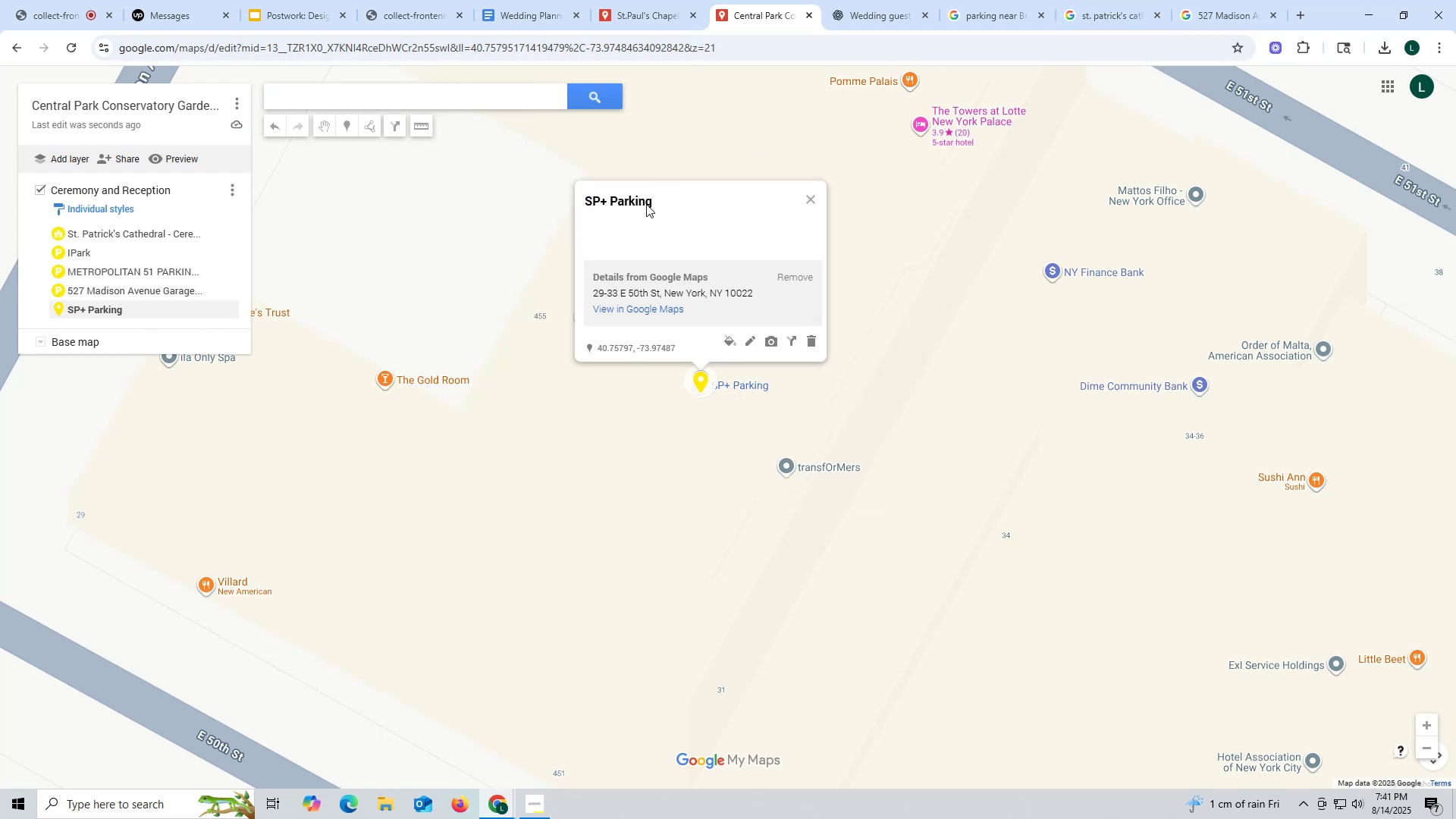 
left_click_drag(start_coordinate=[670, 200], to_coordinate=[585, 204])
 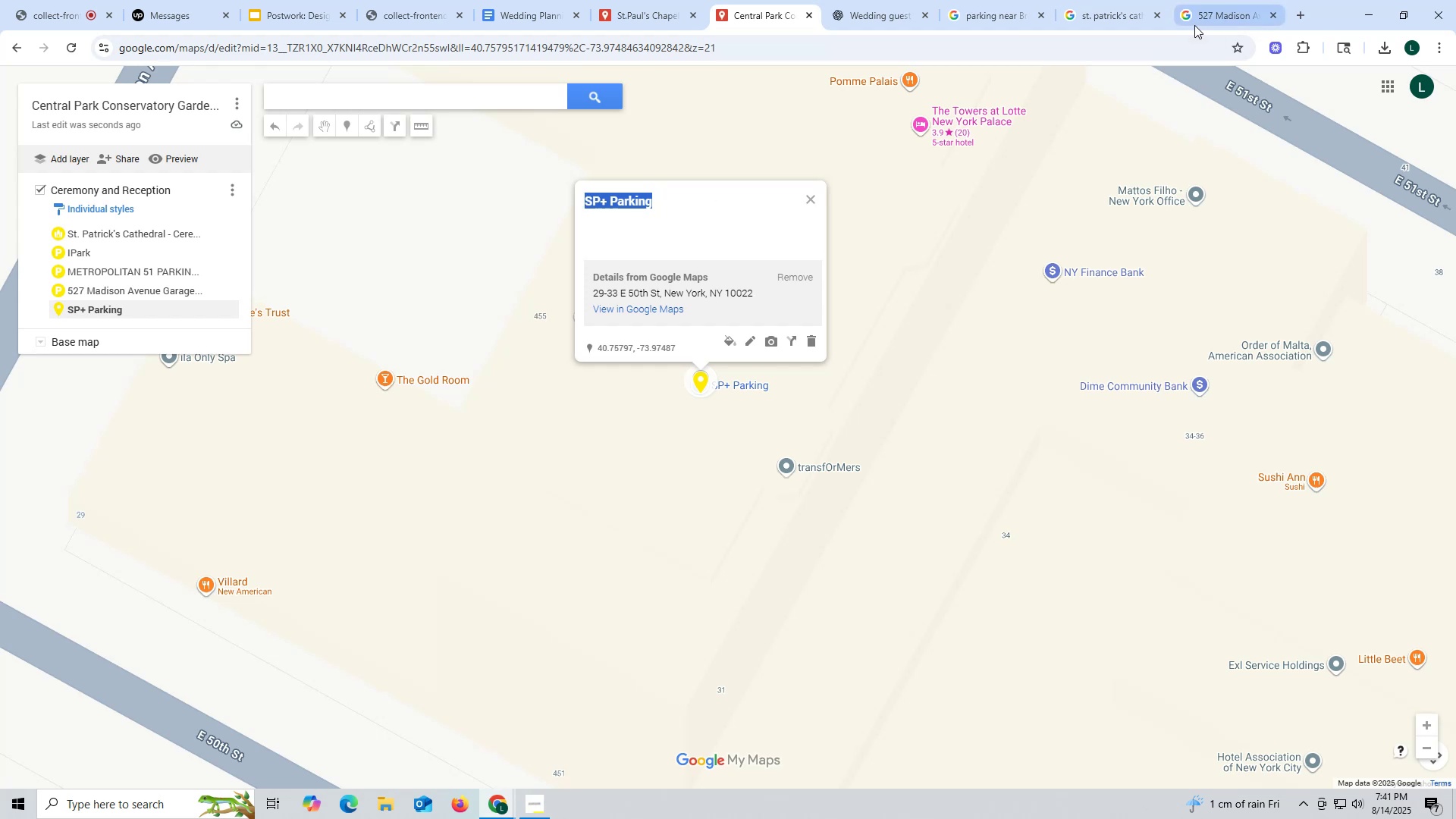 
key(Control+ControlLeft)
 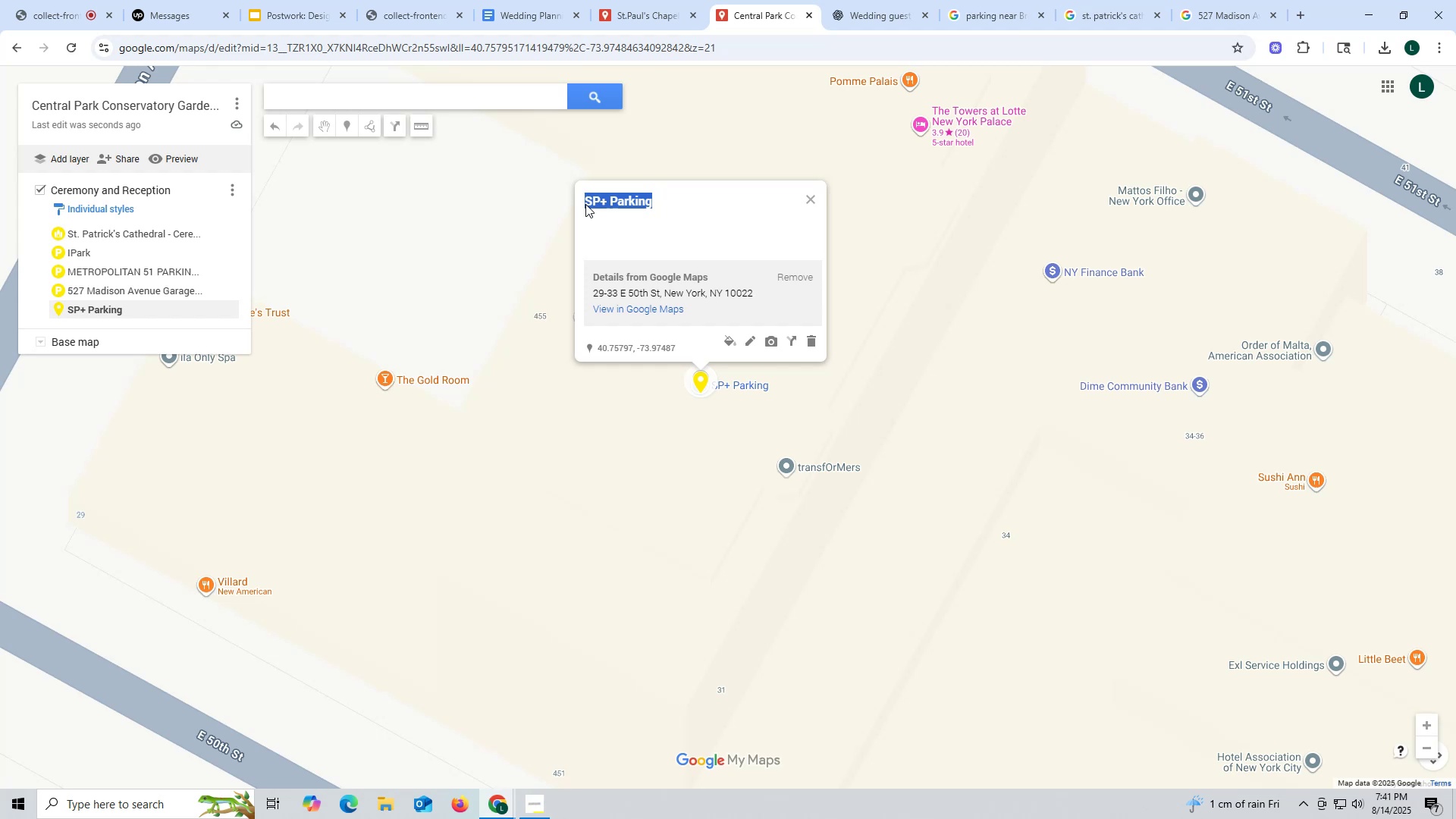 
key(Control+C)
 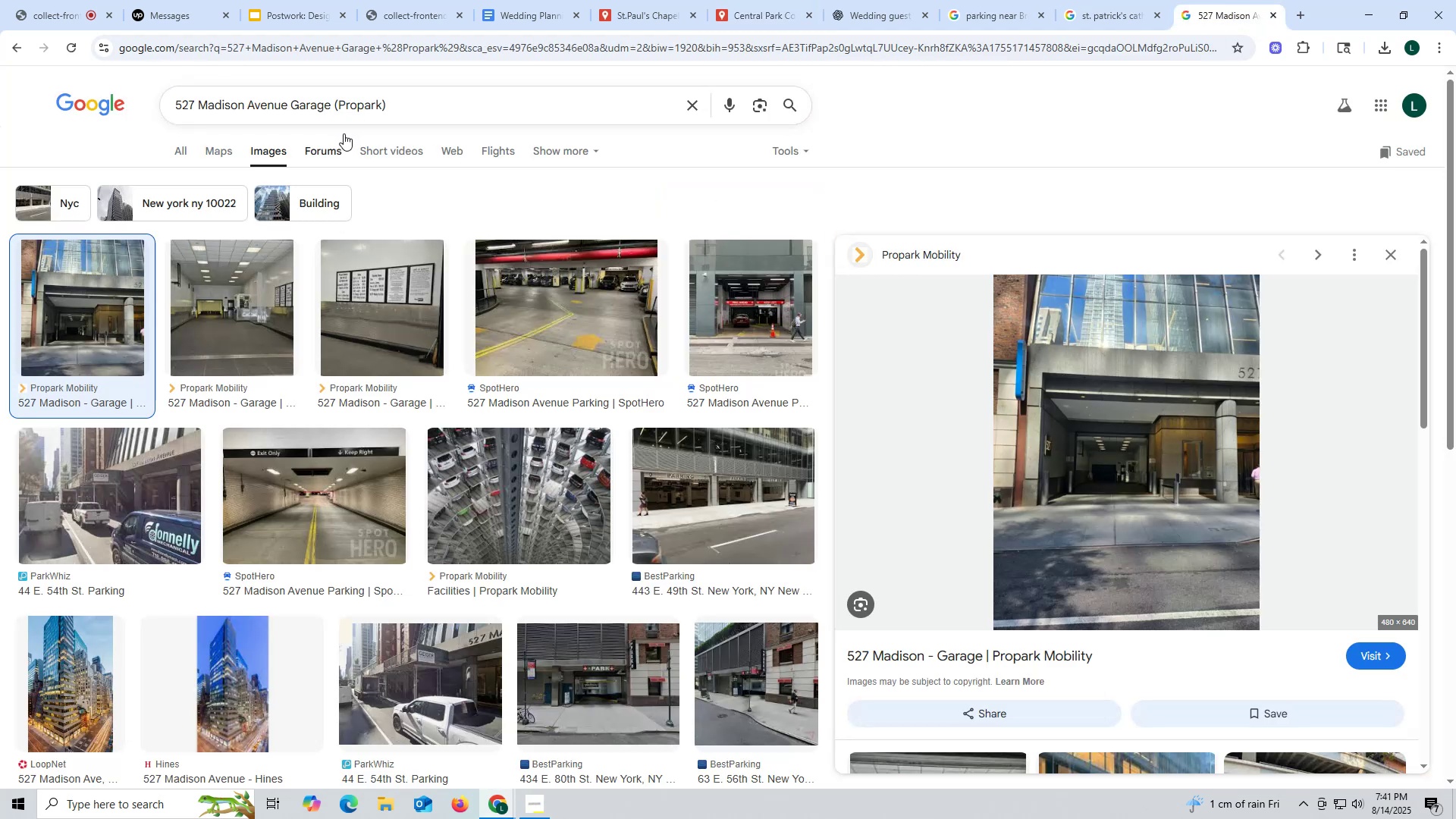 
left_click_drag(start_coordinate=[420, 108], to_coordinate=[0, 108])
 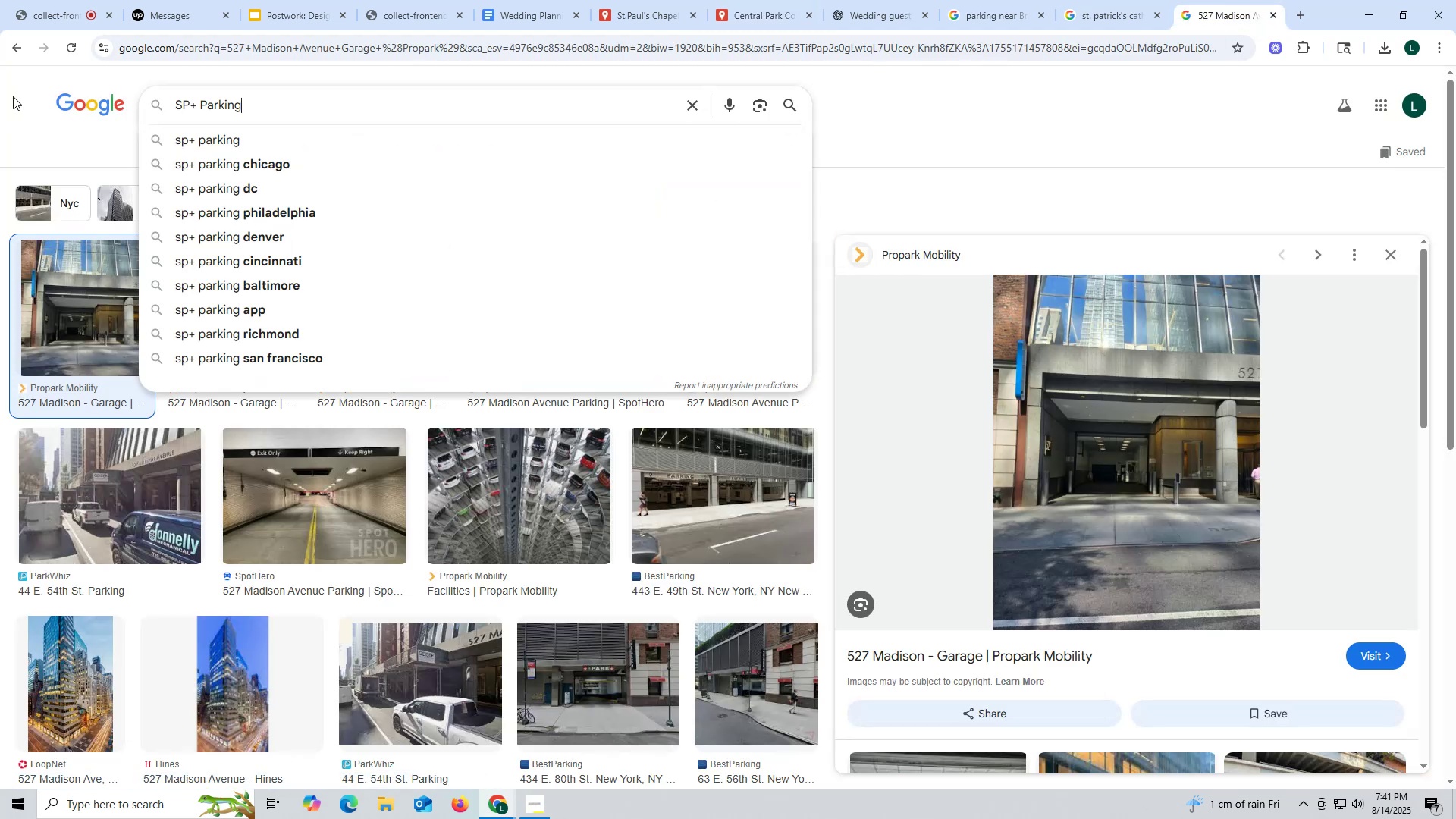 
key(Control+ControlLeft)
 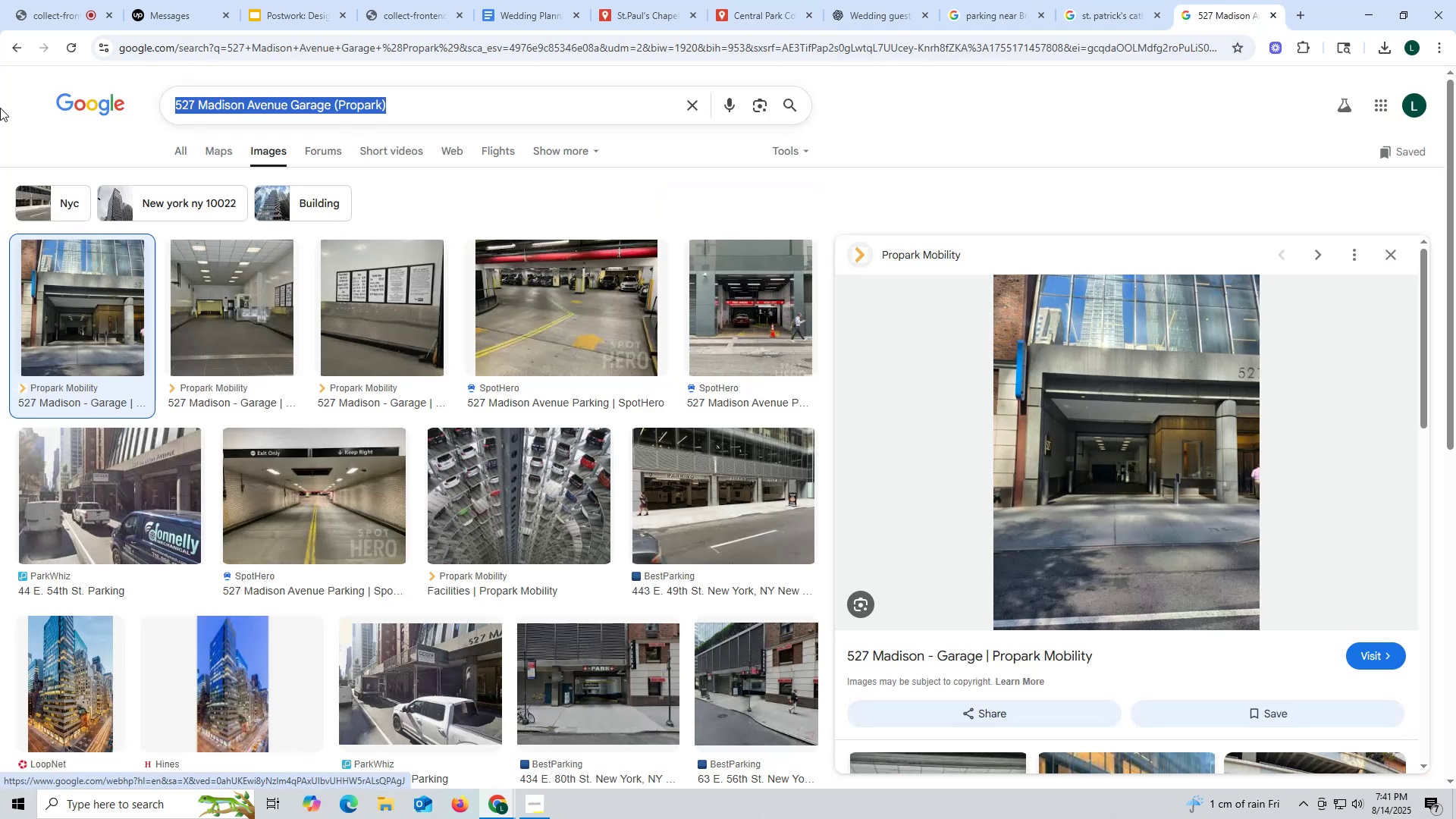 
key(Control+V)
 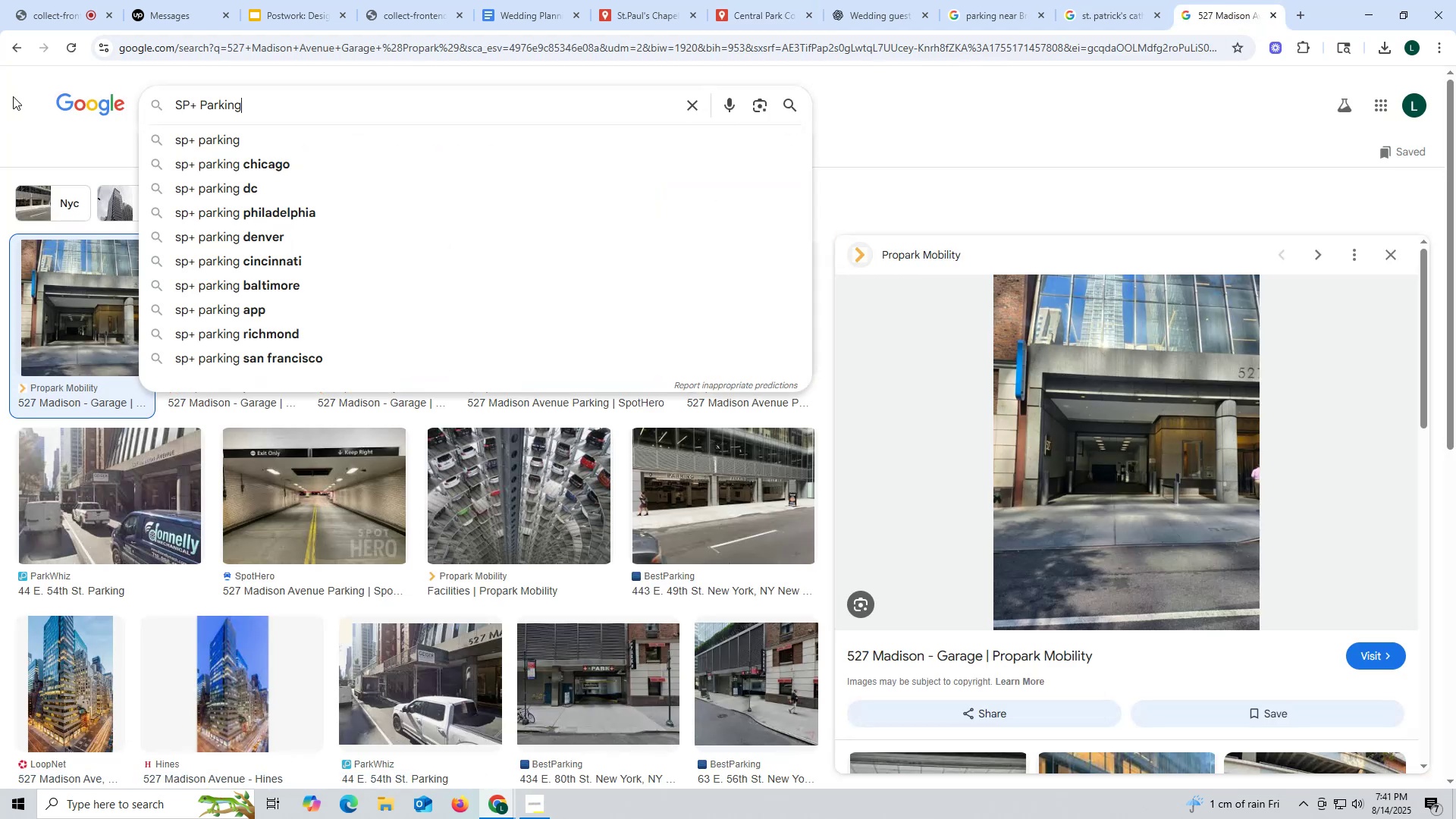 
key(Enter)
 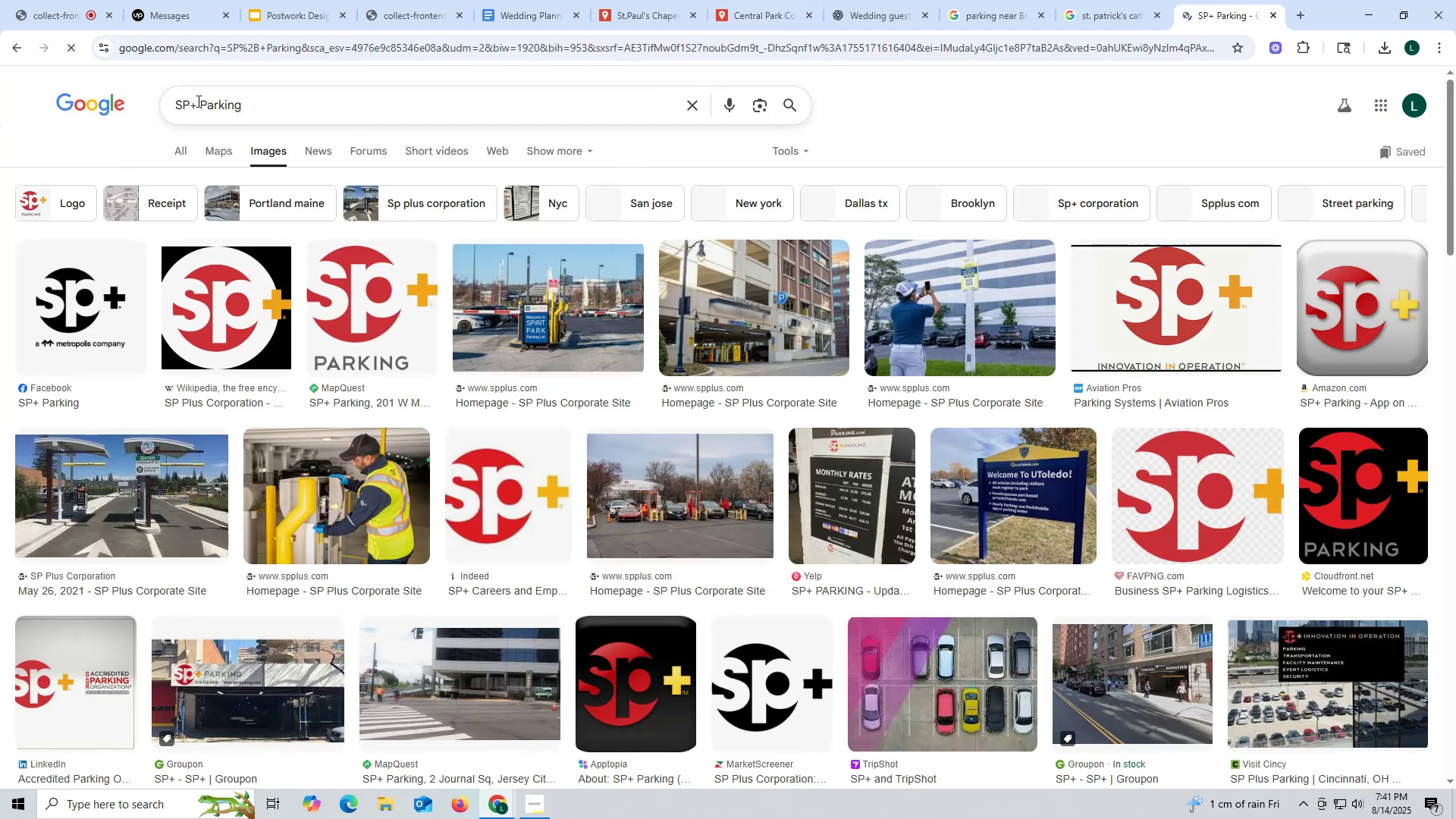 
left_click([281, 105])
 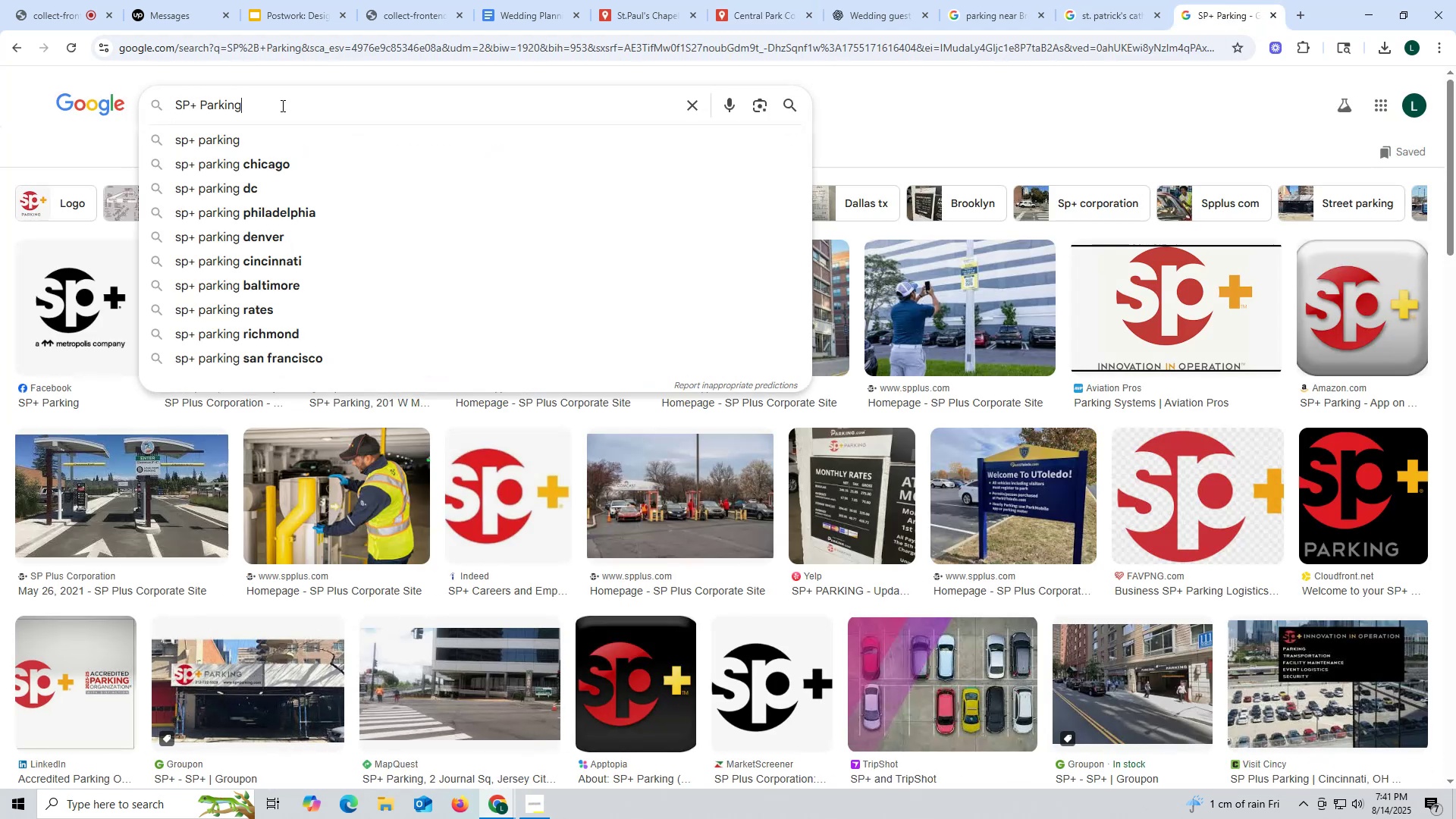 
key(Space)
 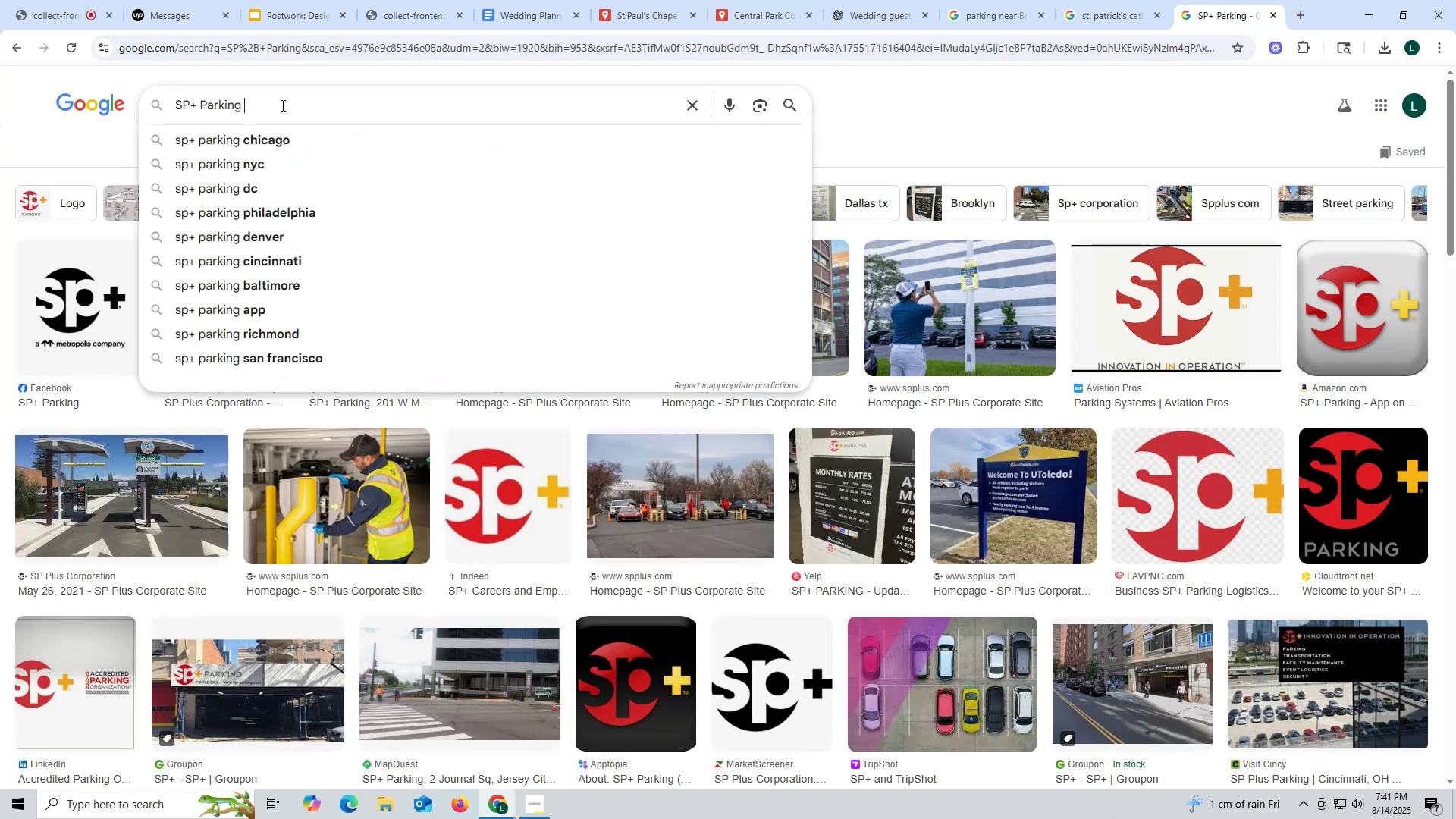 
key(N)
 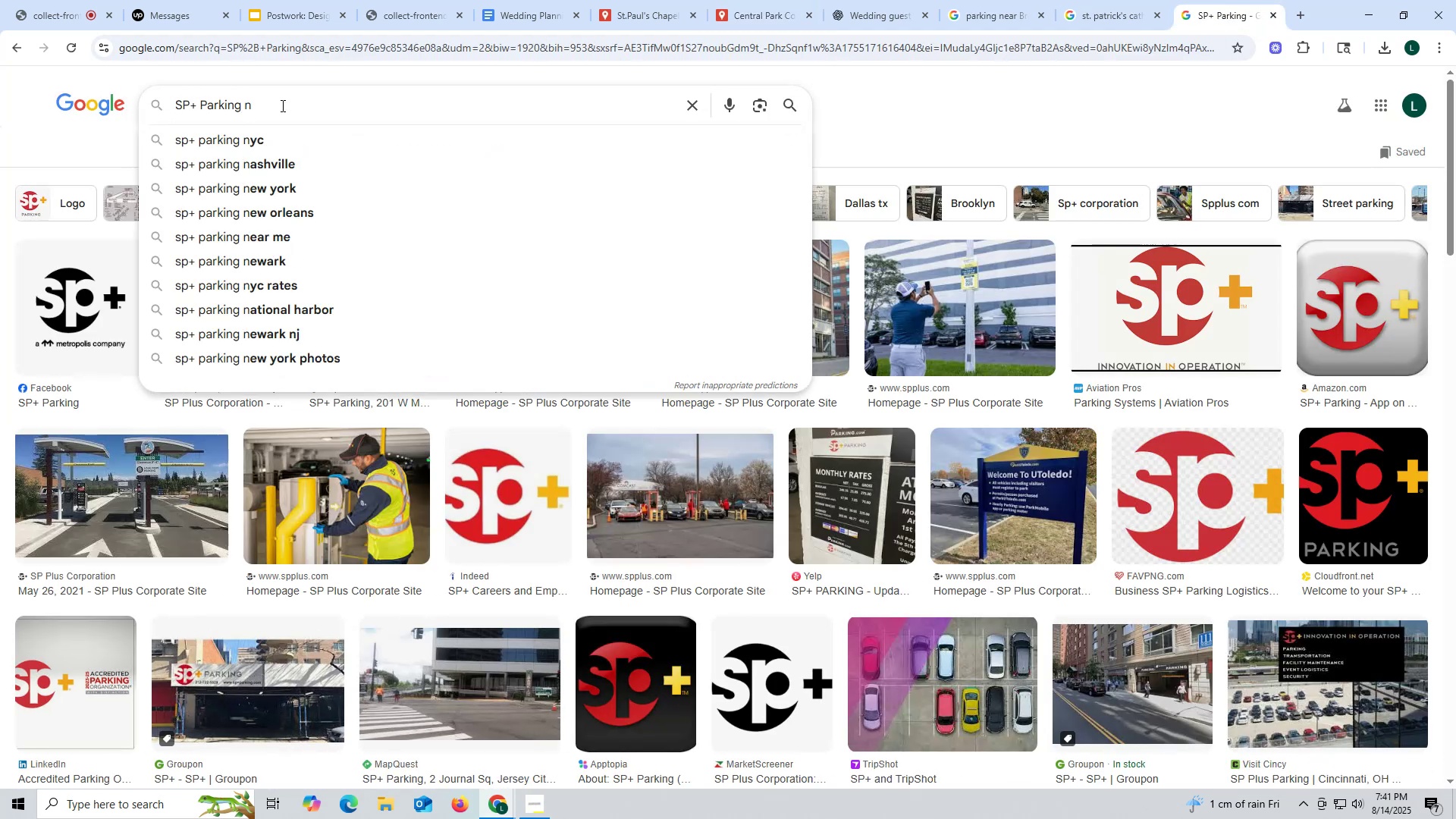 
key(Backspace)
 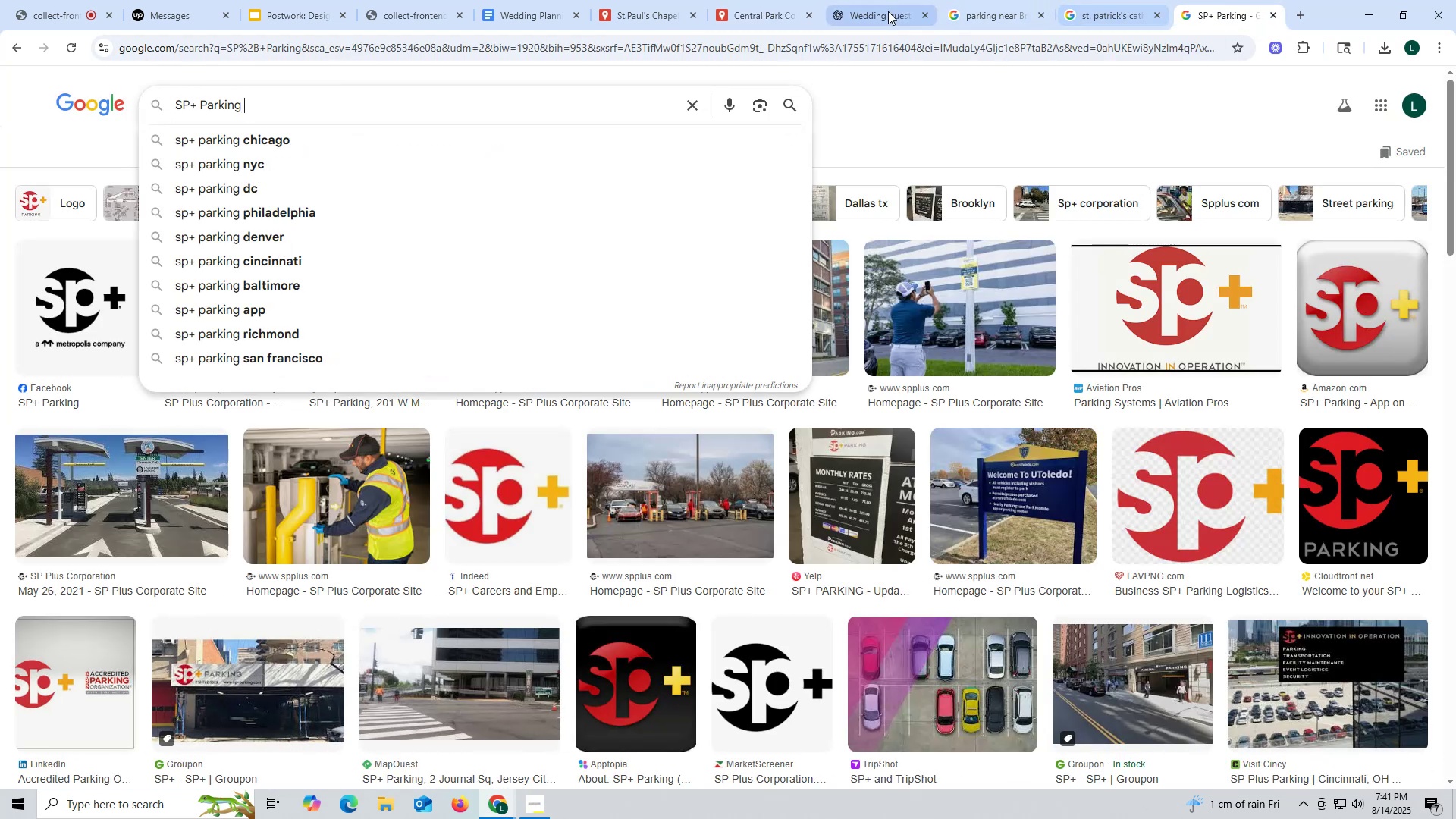 
left_click([759, 7])
 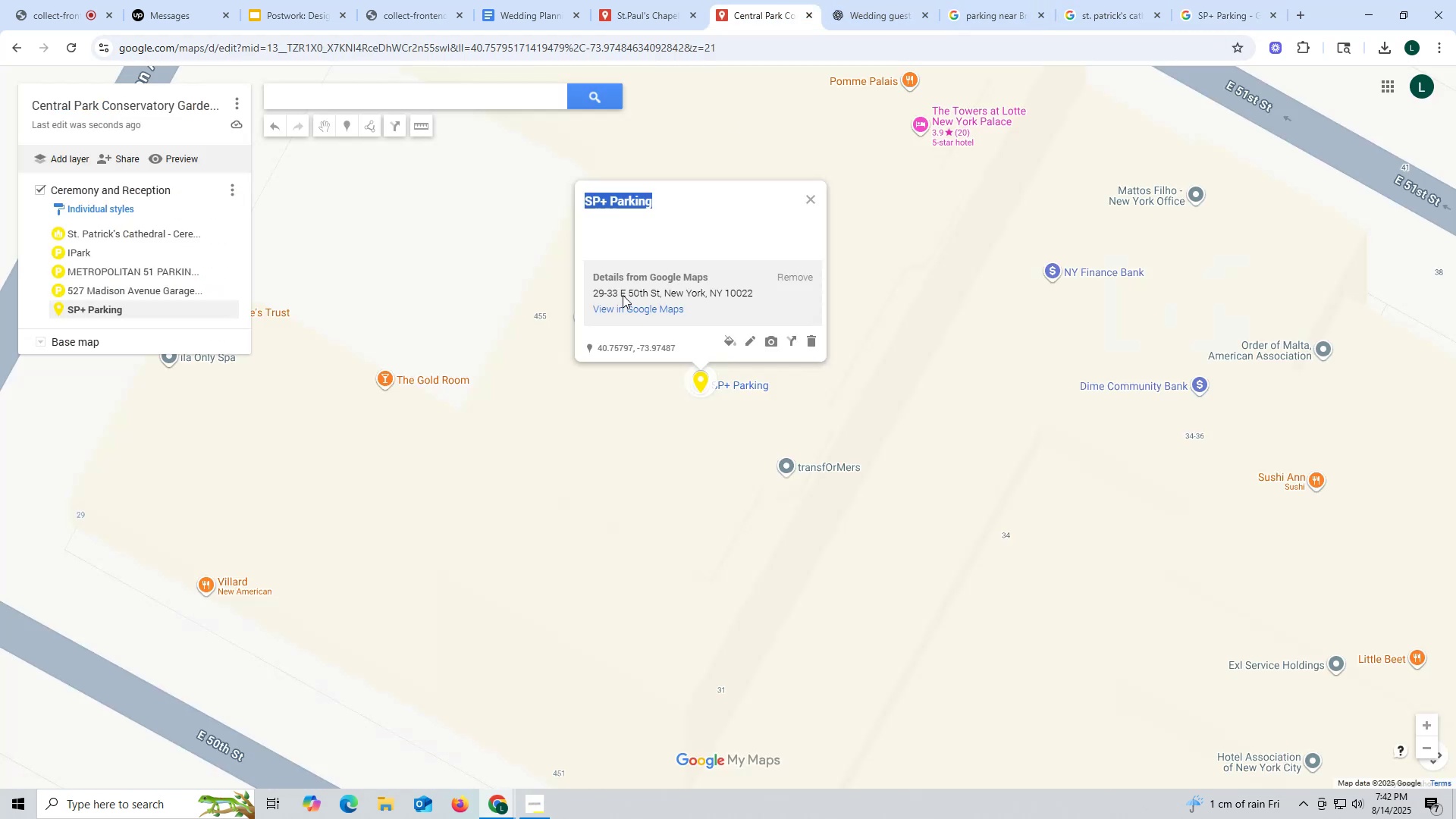 
left_click_drag(start_coordinate=[588, 290], to_coordinate=[752, 293])
 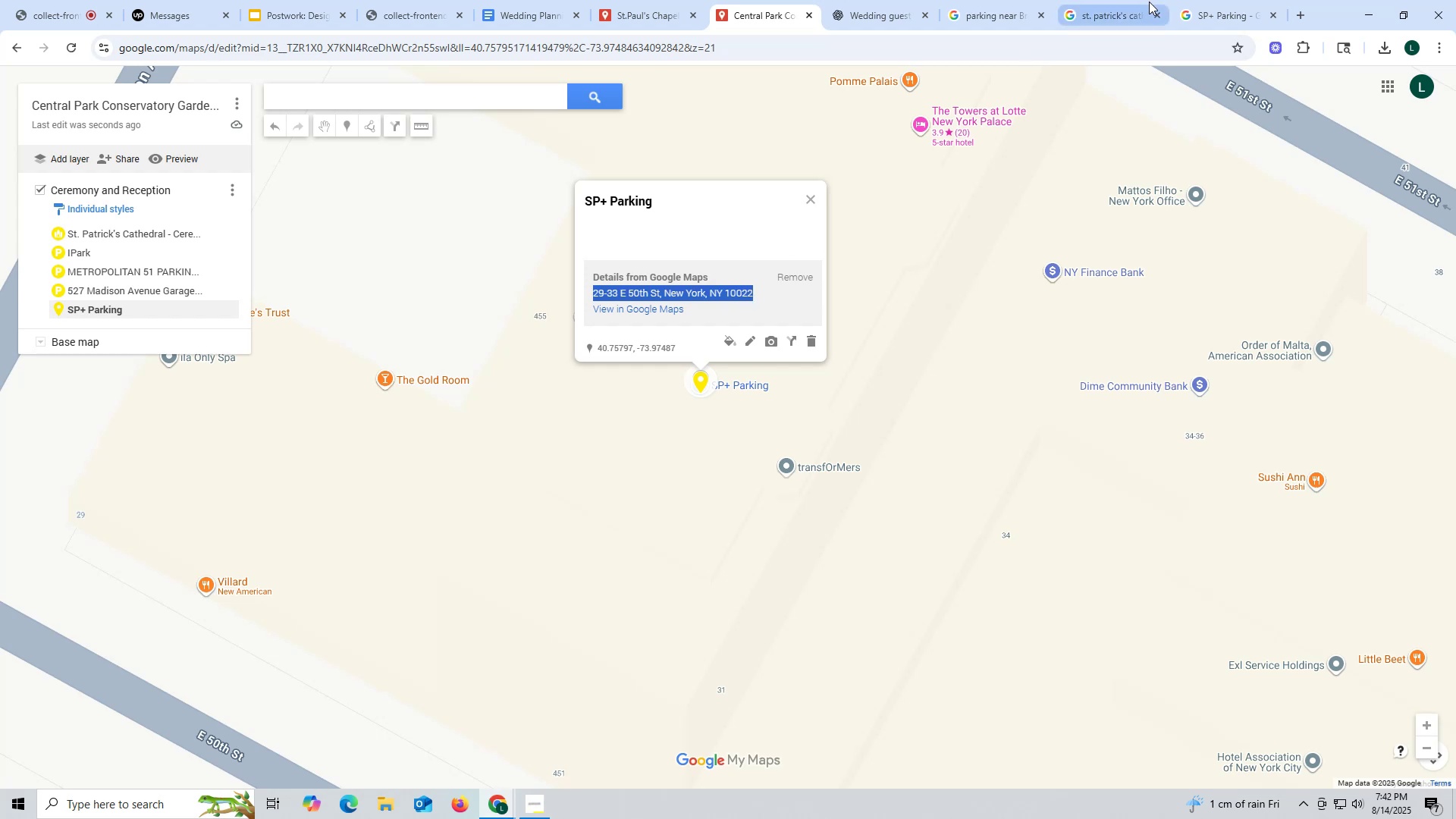 
key(Control+ControlLeft)
 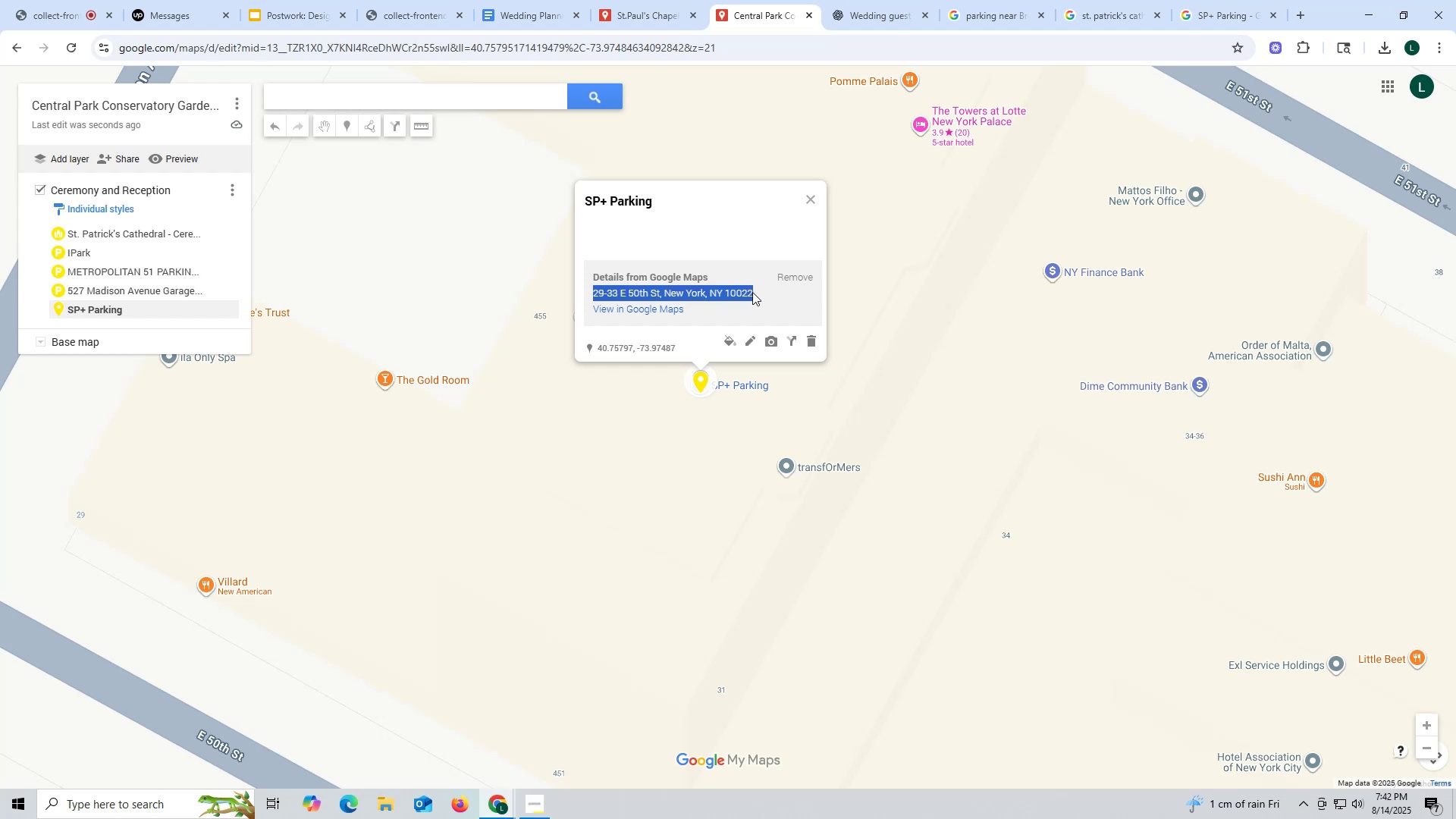 
key(Control+C)
 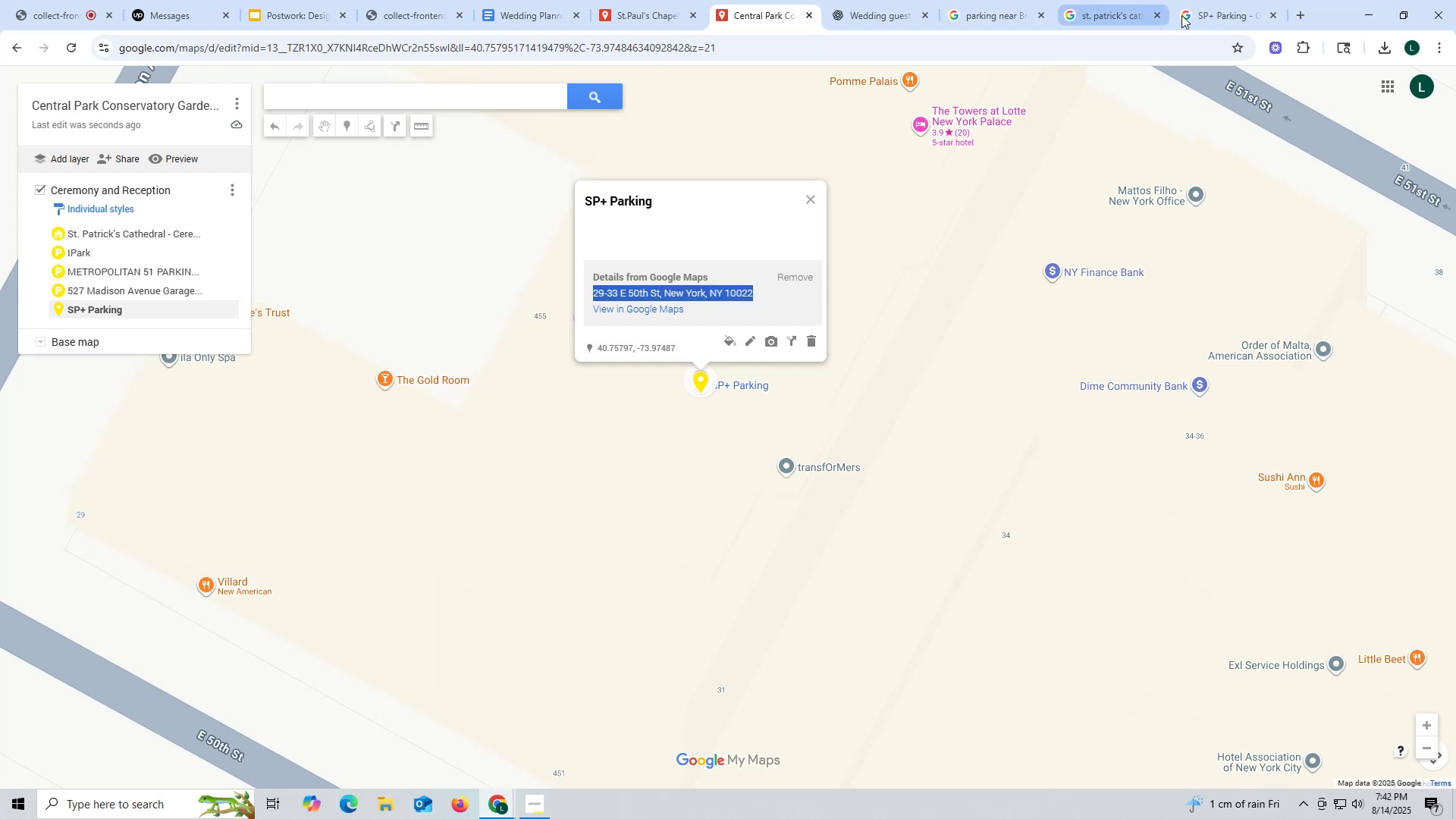 
left_click_drag(start_coordinate=[1220, 17], to_coordinate=[1212, 17])
 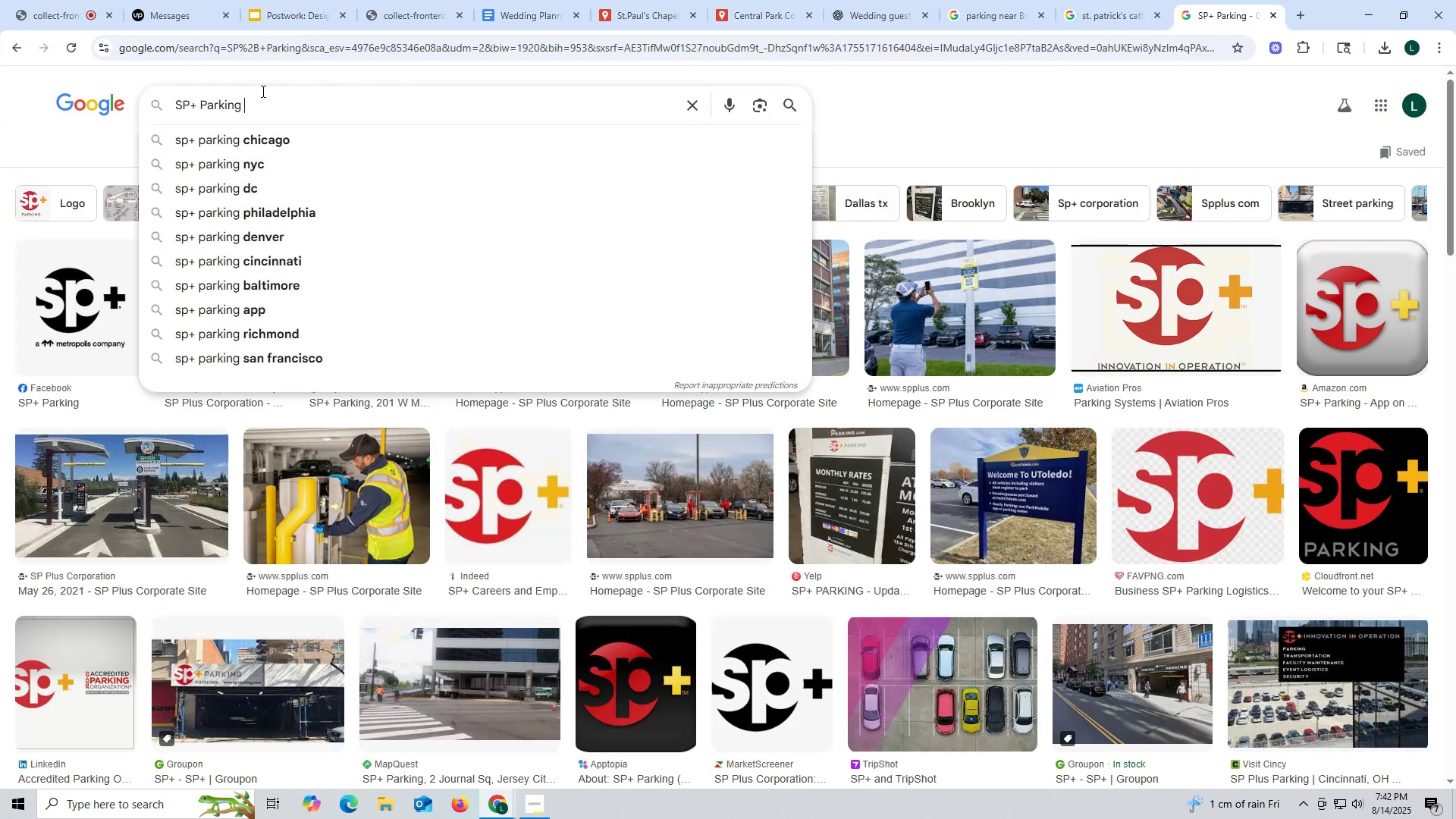 
key(Control+ControlLeft)
 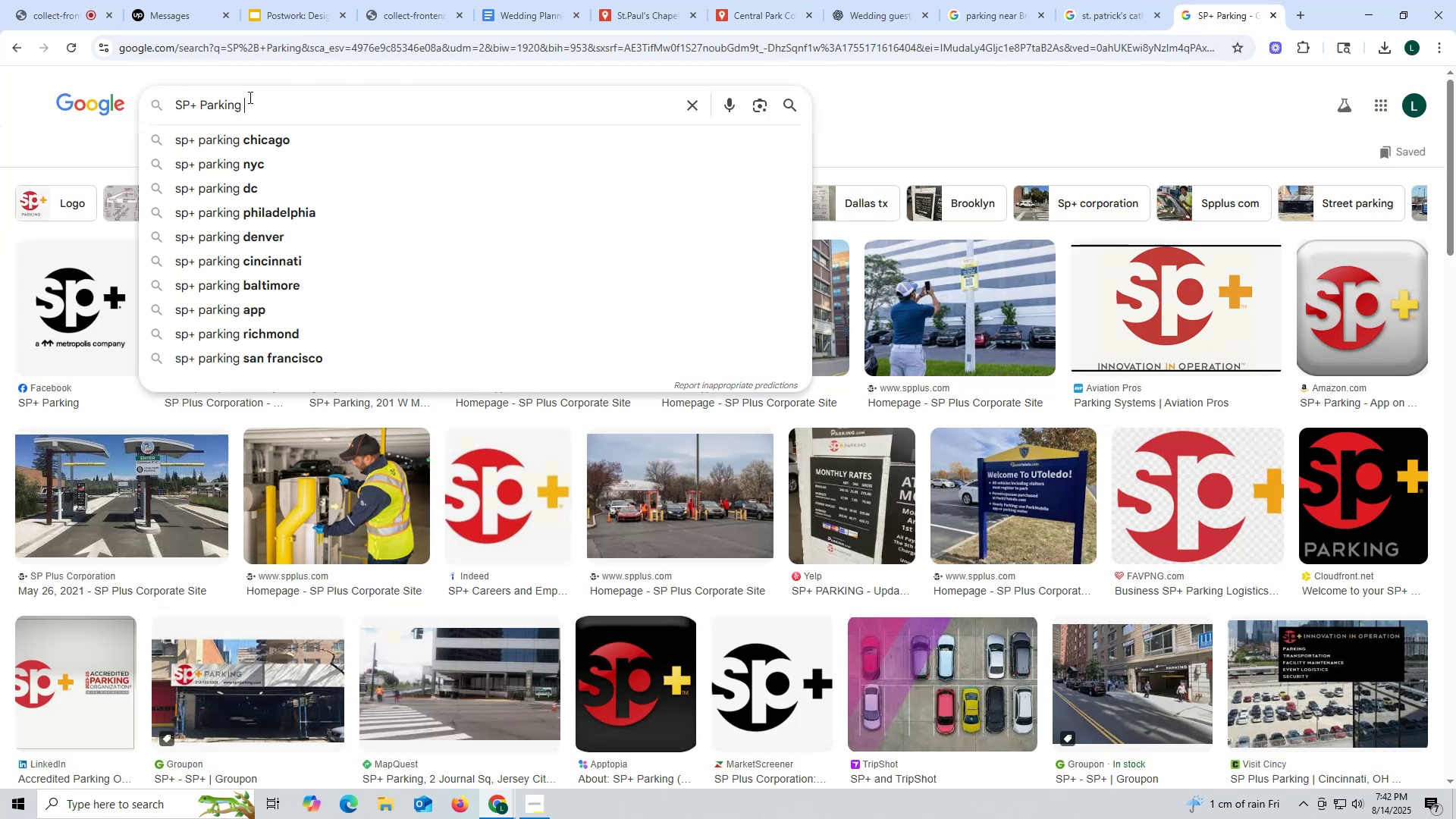 
key(Control+V)
 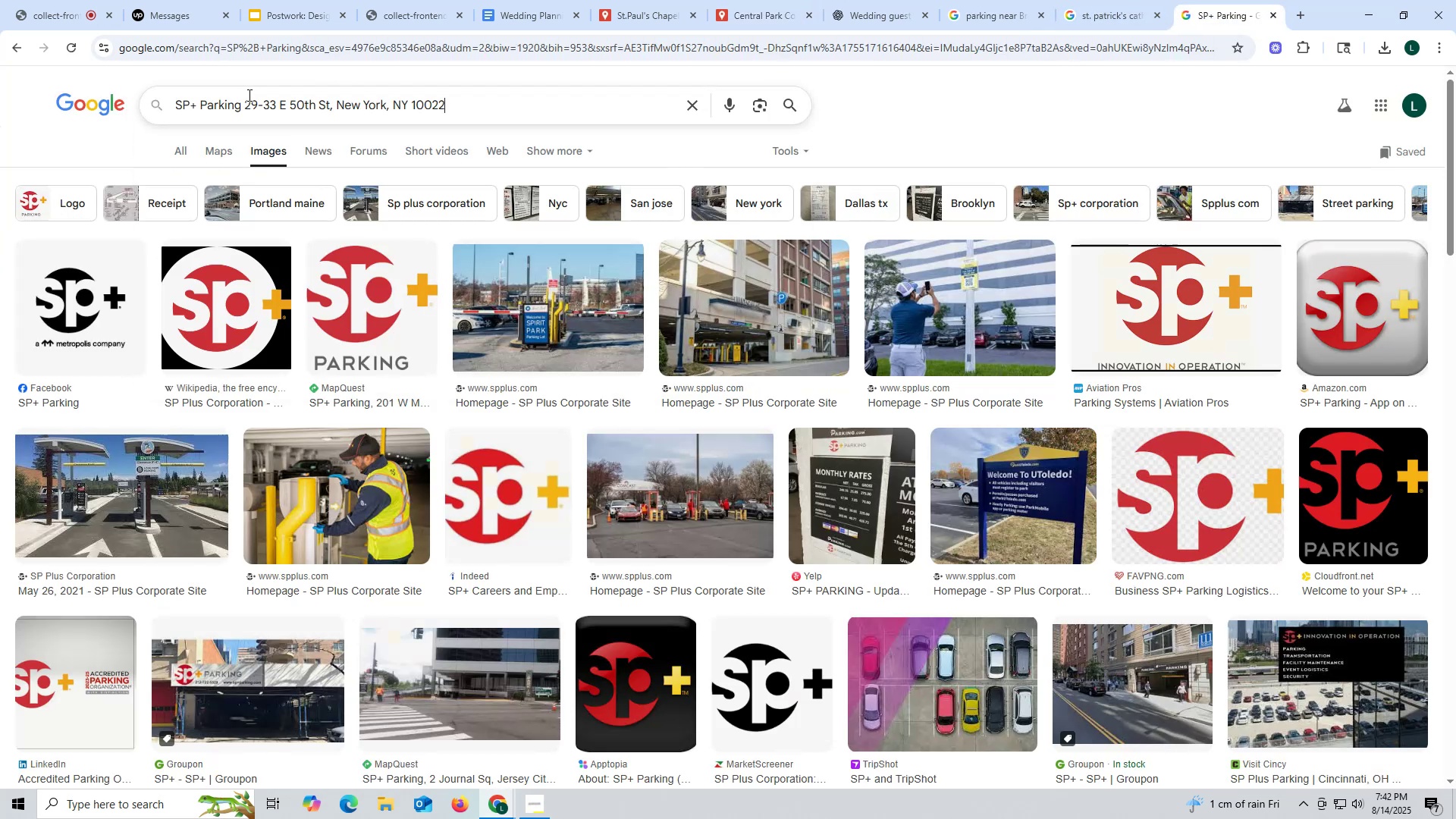 
key(Enter)
 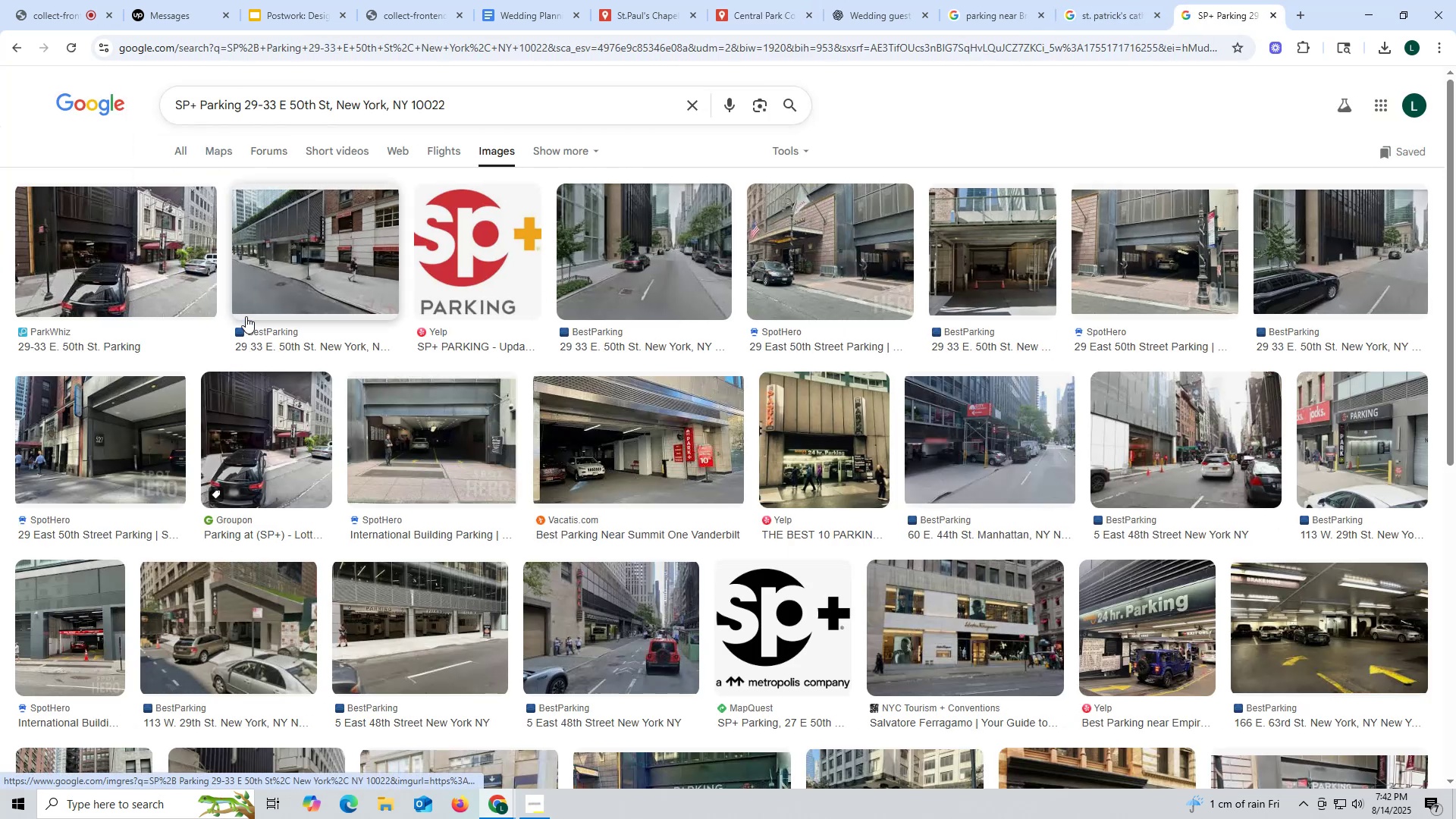 
wait(5.27)
 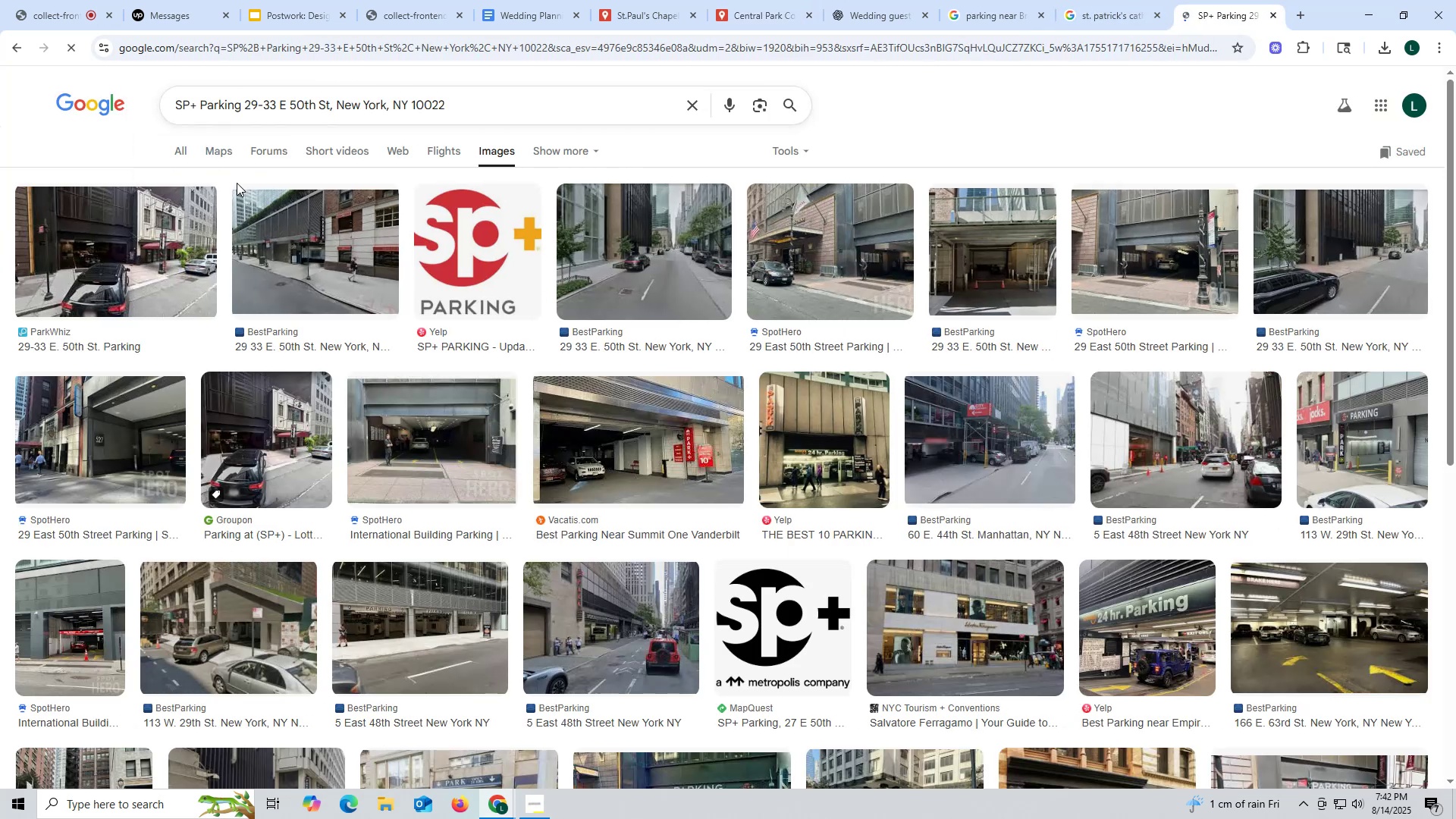 
left_click([171, 259])
 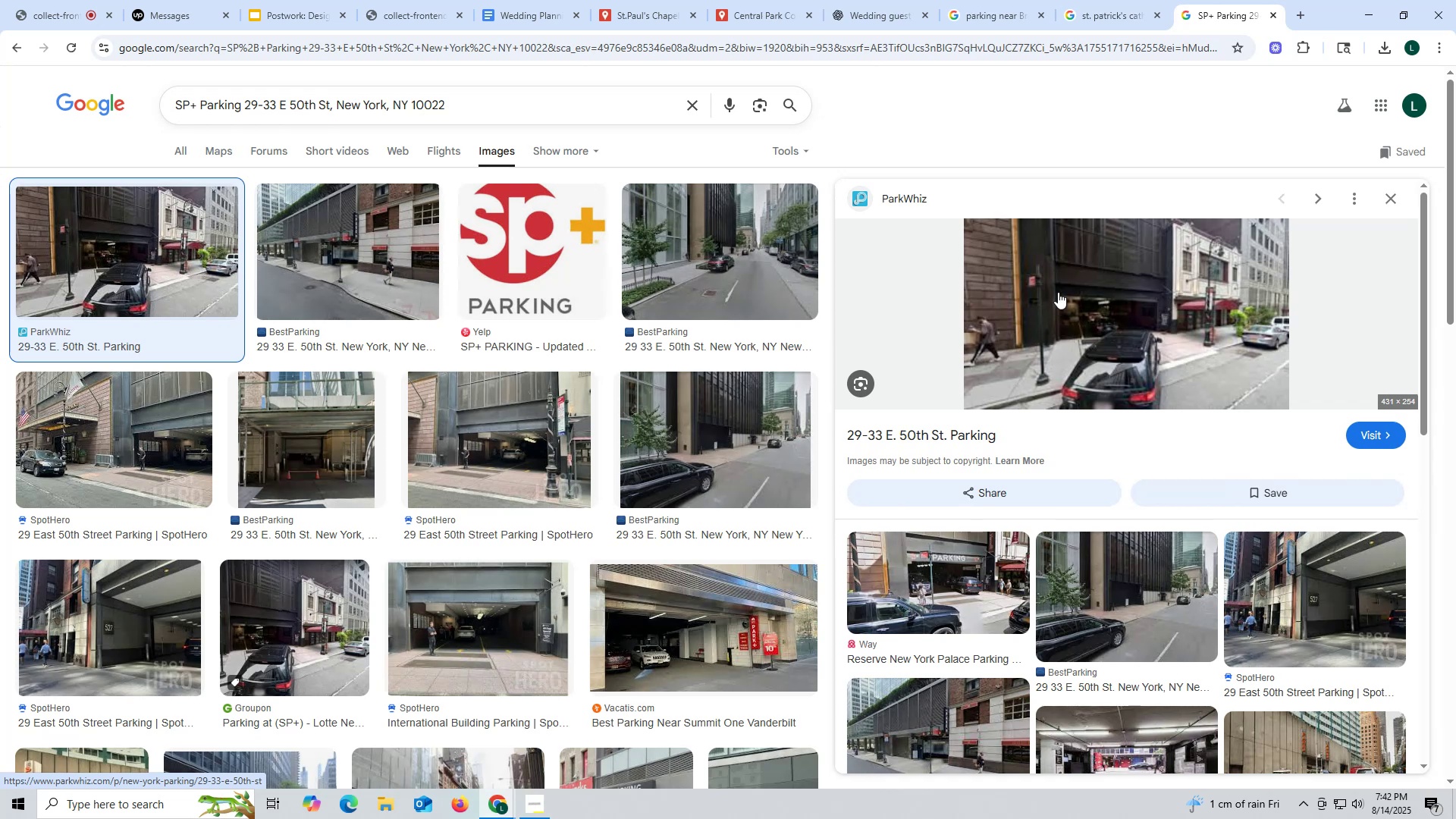 
right_click([1066, 288])
 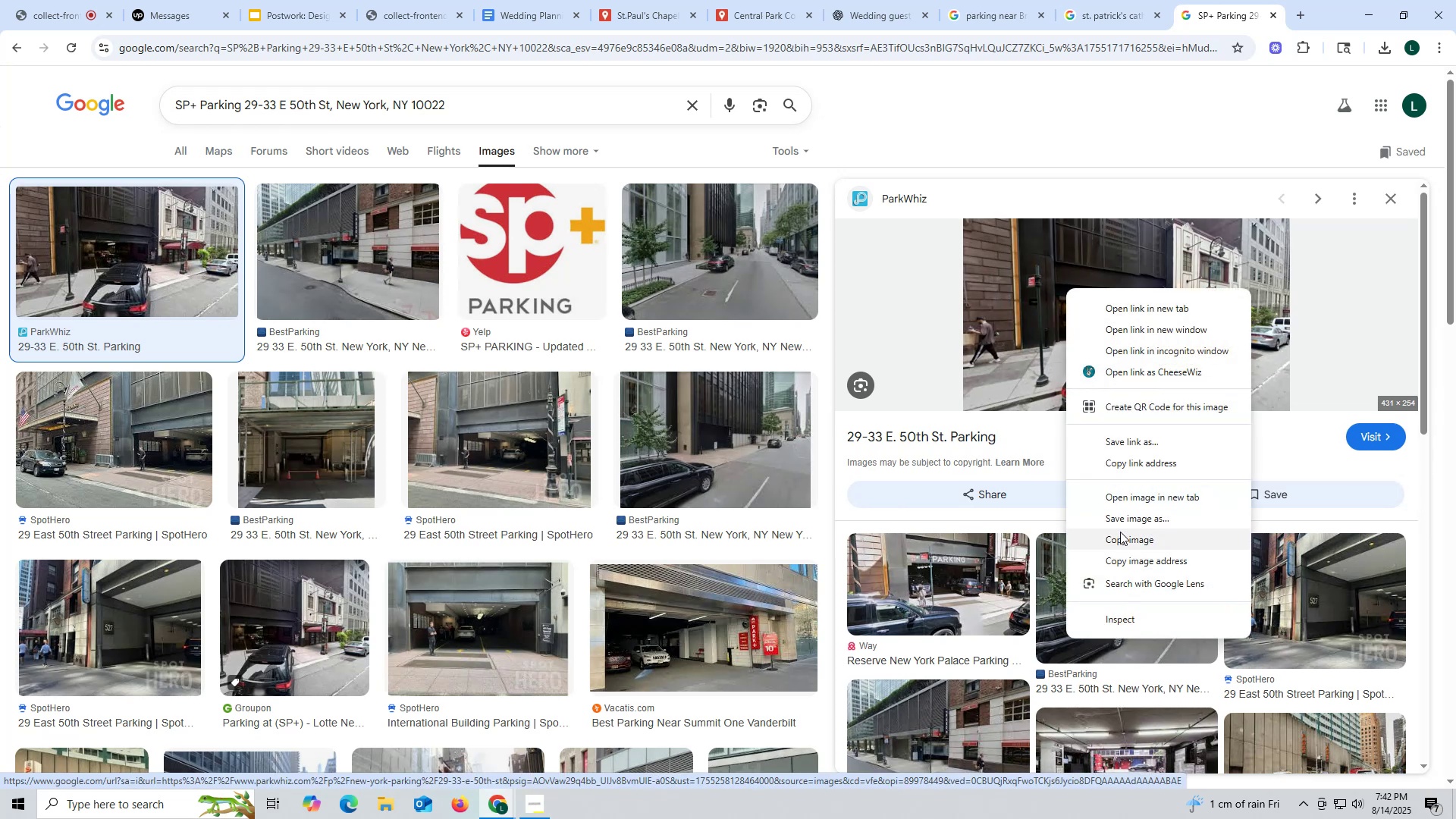 
left_click([1120, 521])
 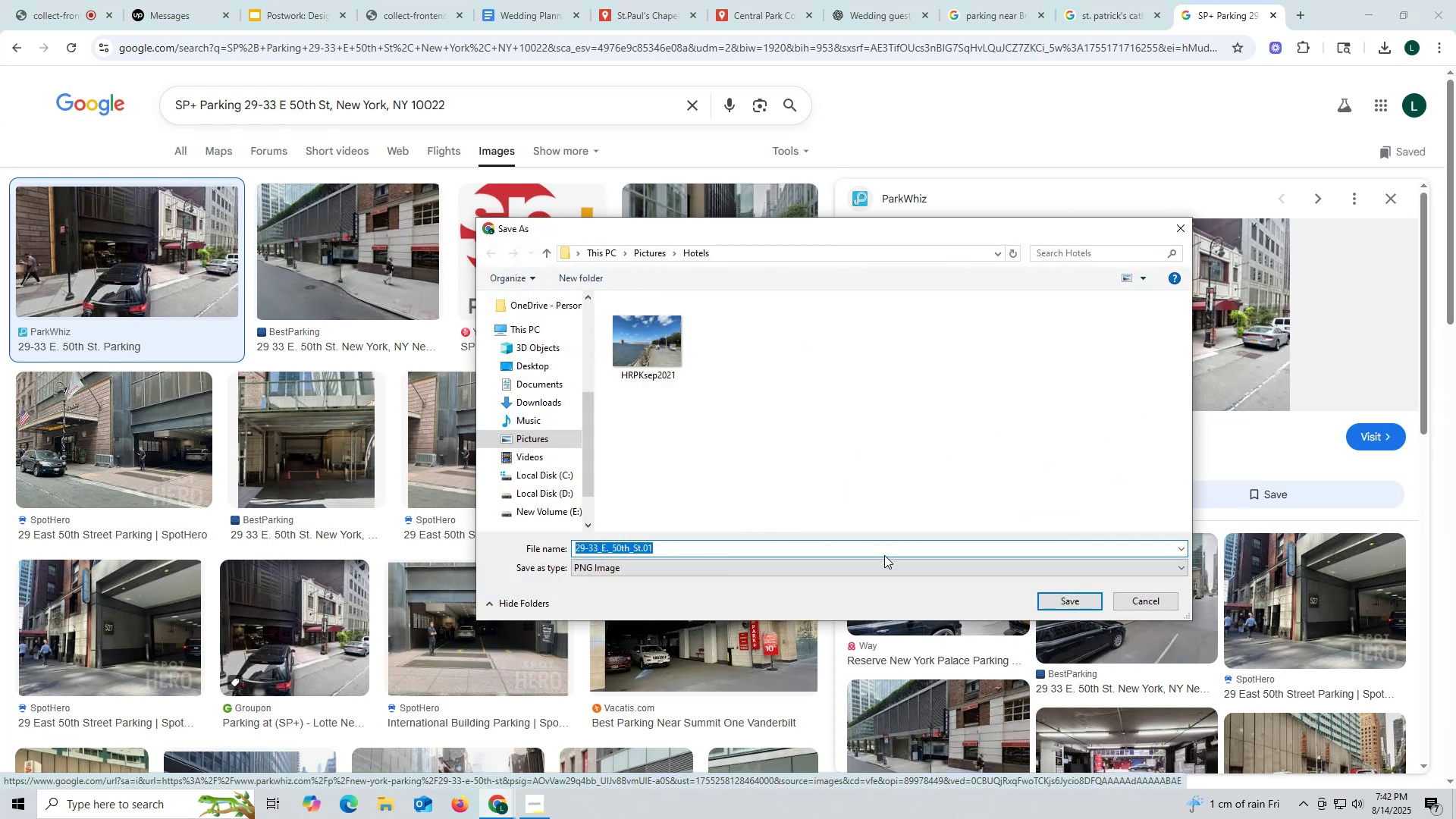 
mouse_move([1069, 602])
 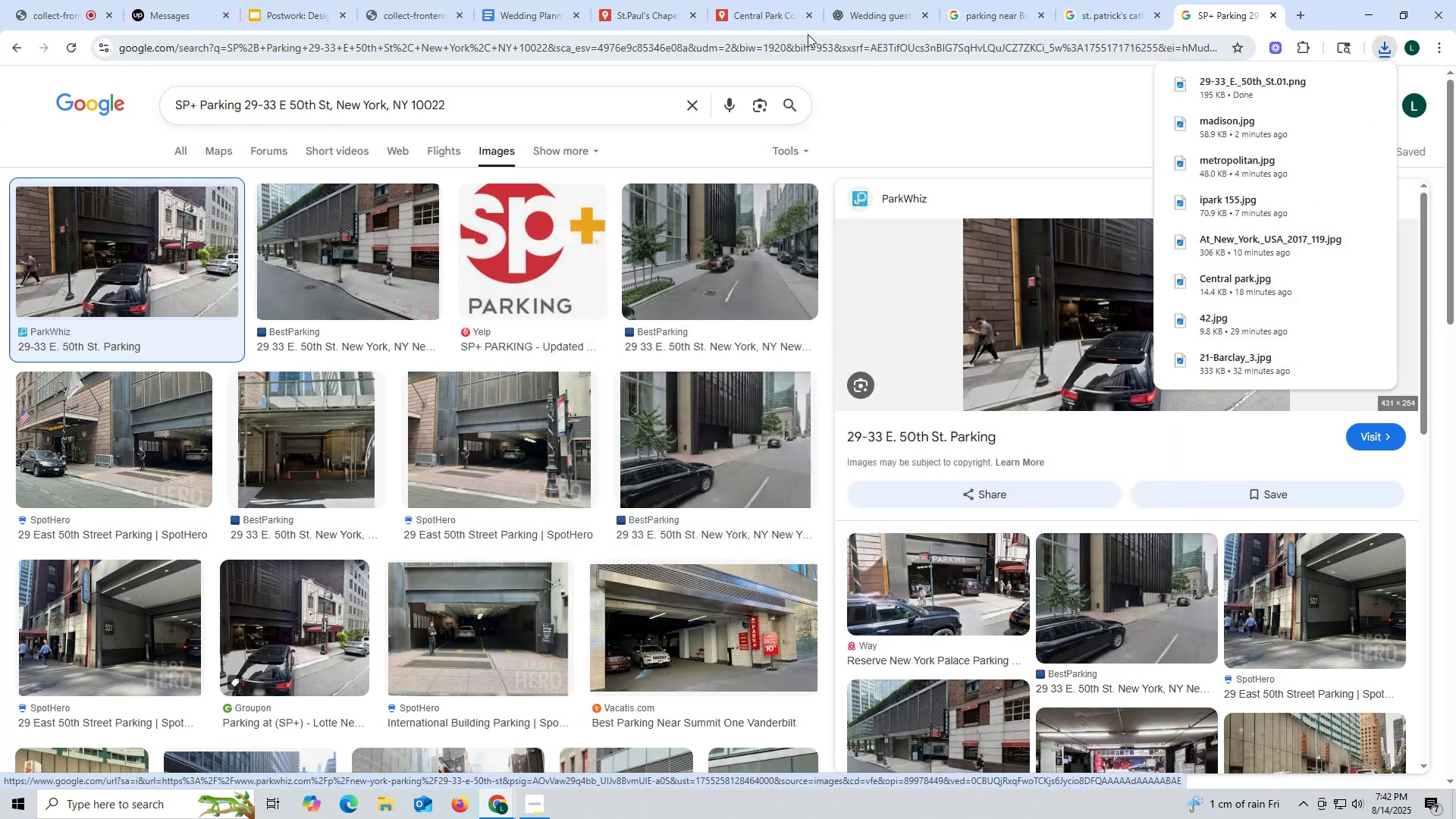 
left_click([764, 13])
 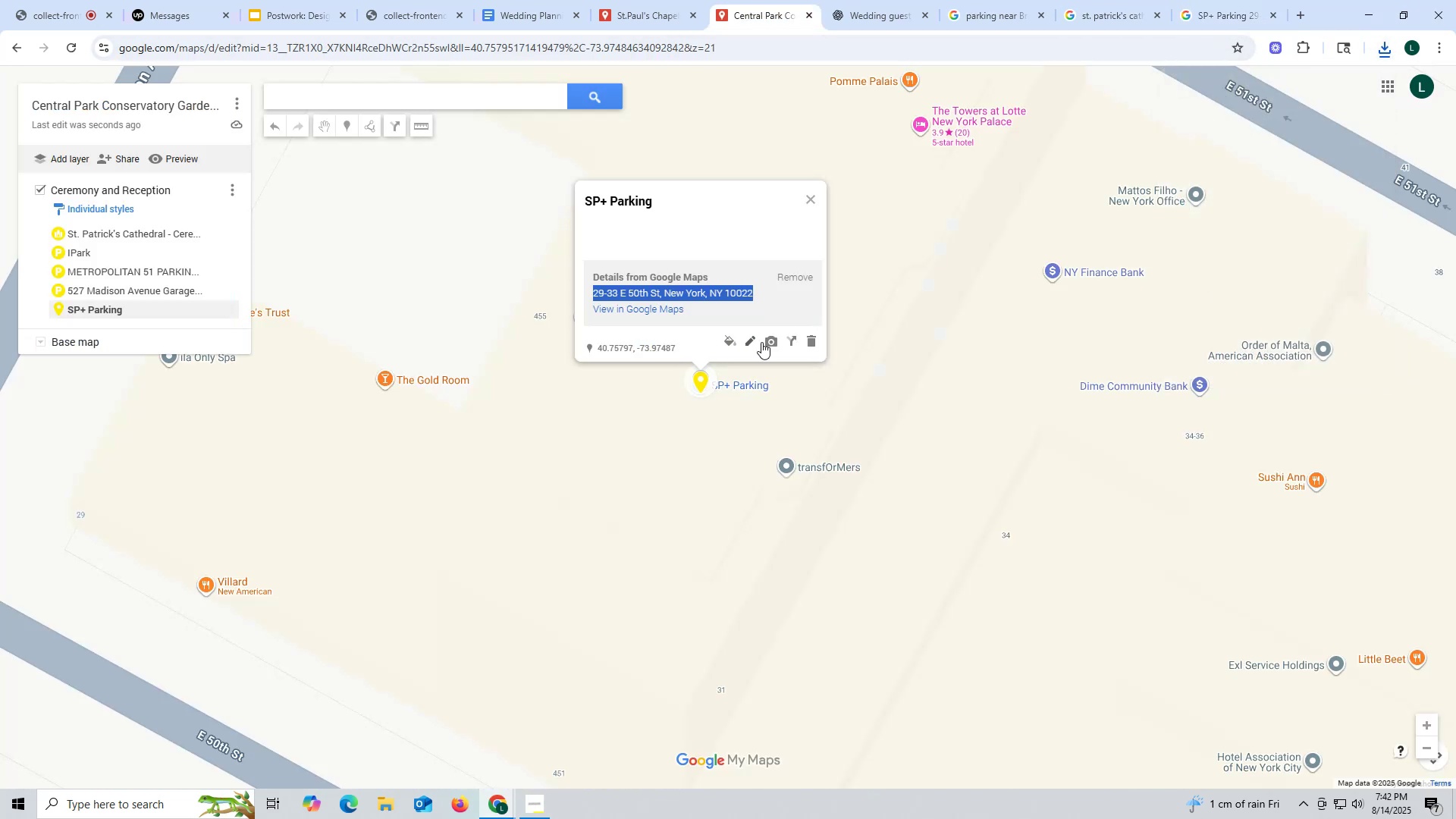 
left_click([772, 347])
 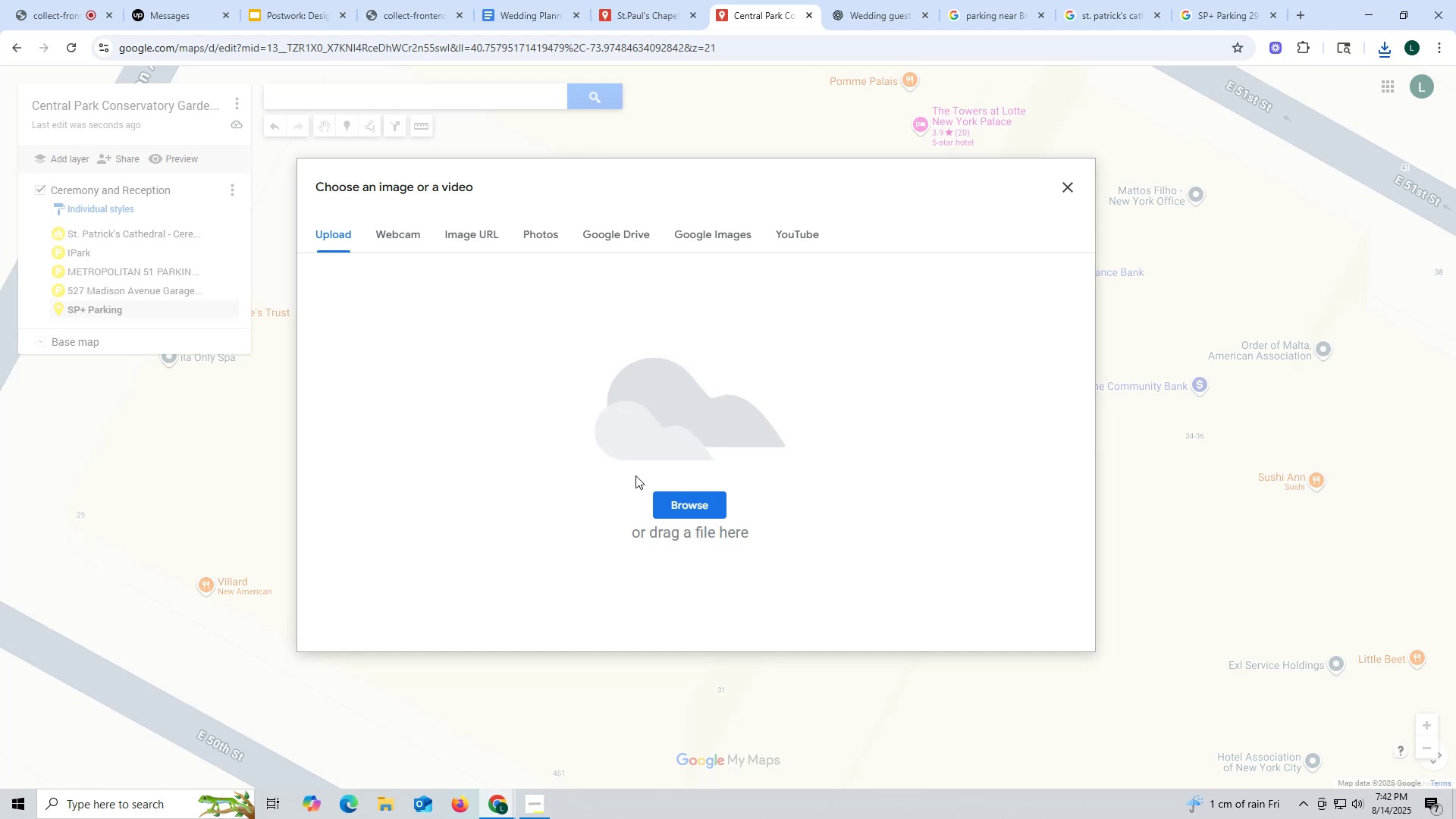 
left_click([691, 497])
 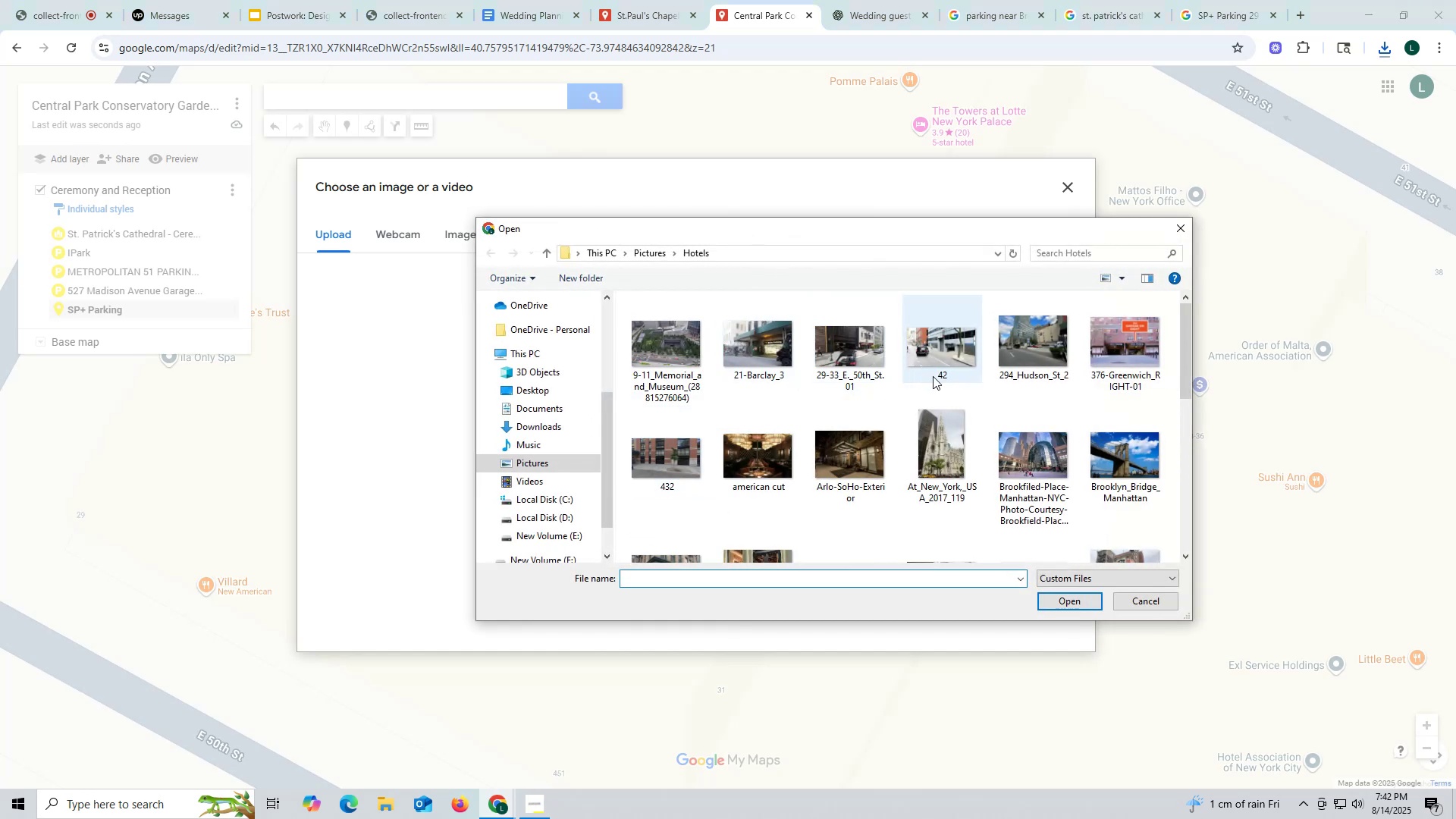 
scroll: coordinate [1008, 437], scroll_direction: down, amount: 5.0
 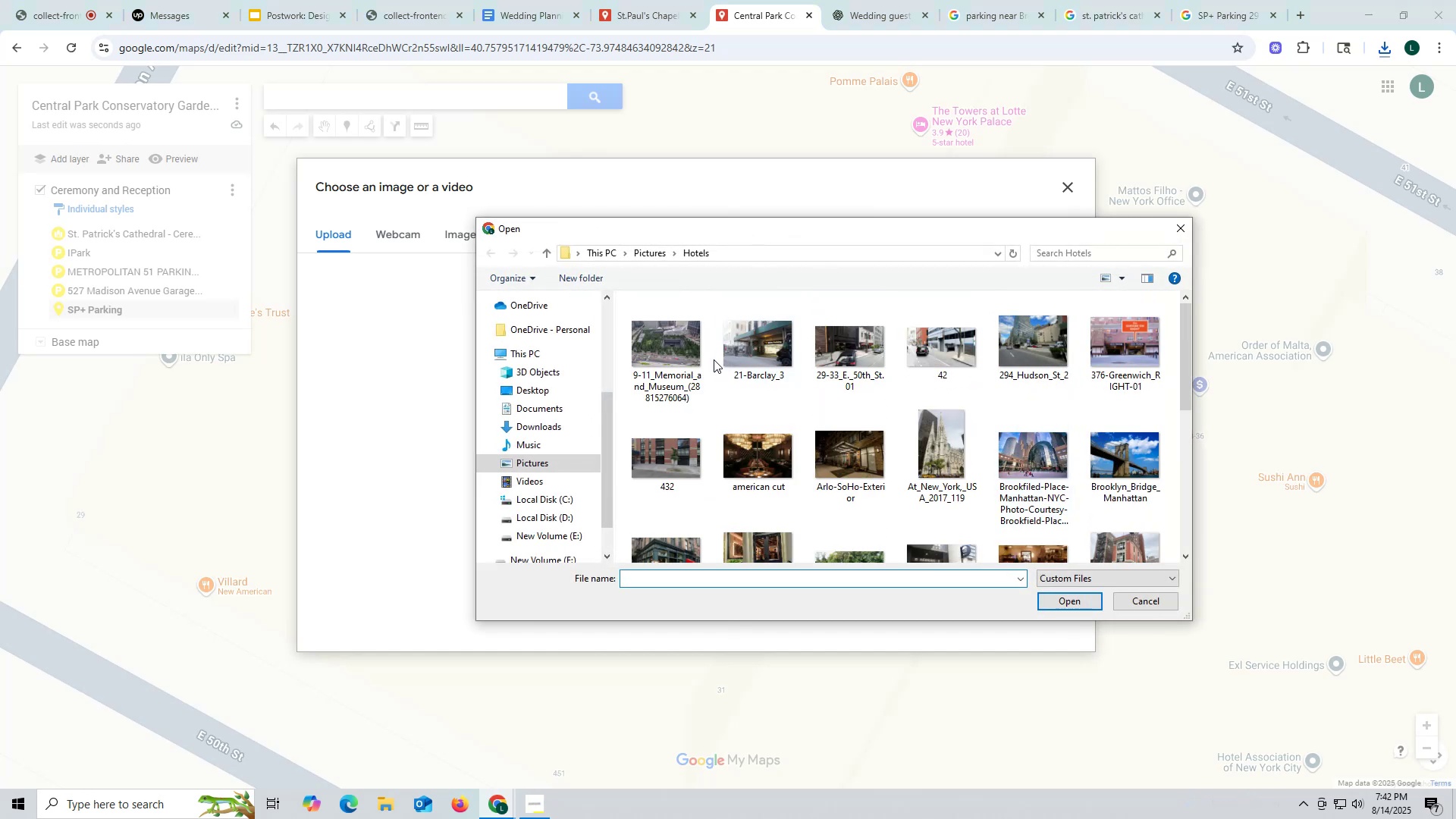 
left_click([847, 347])
 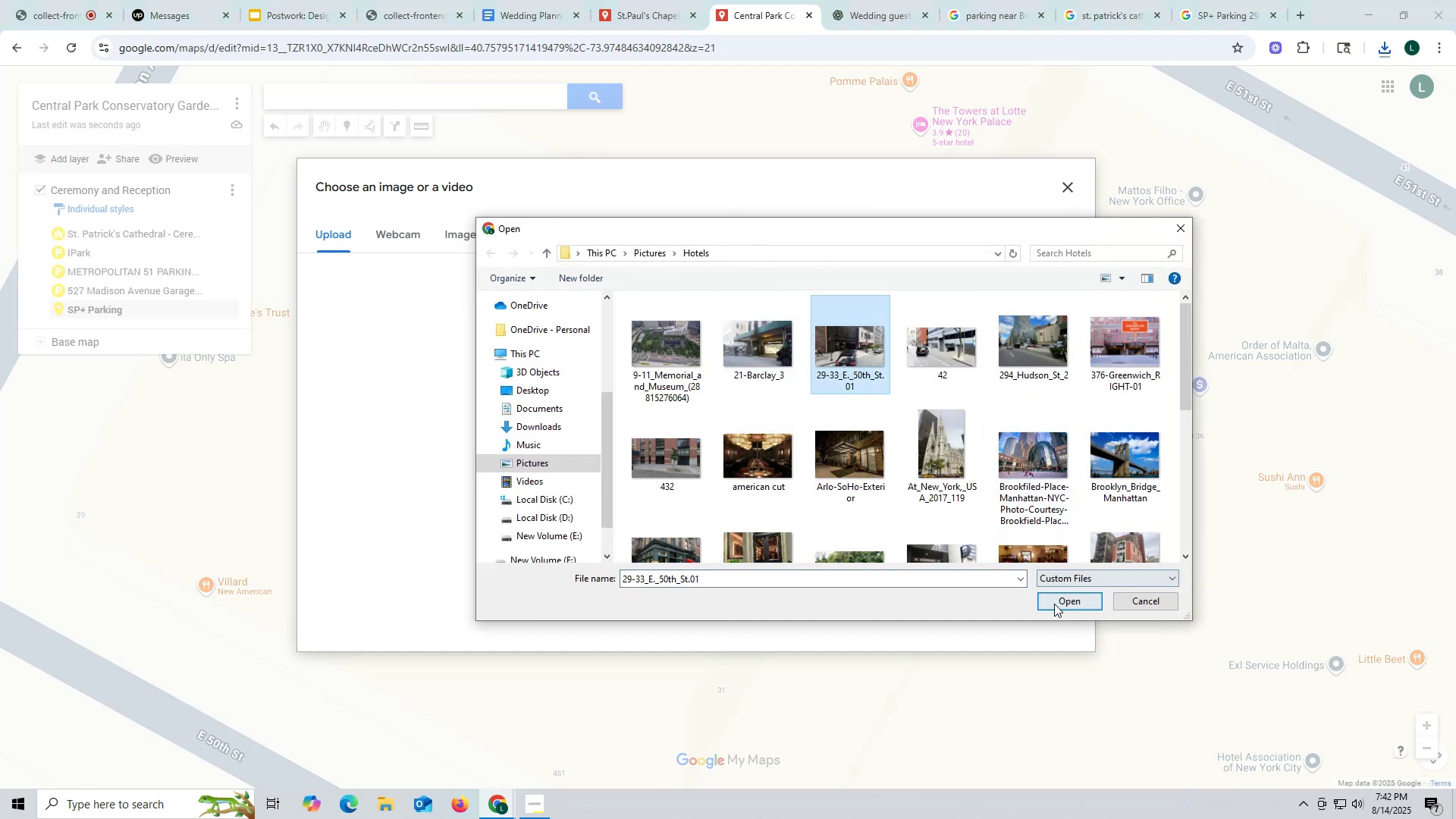 
left_click([1060, 600])
 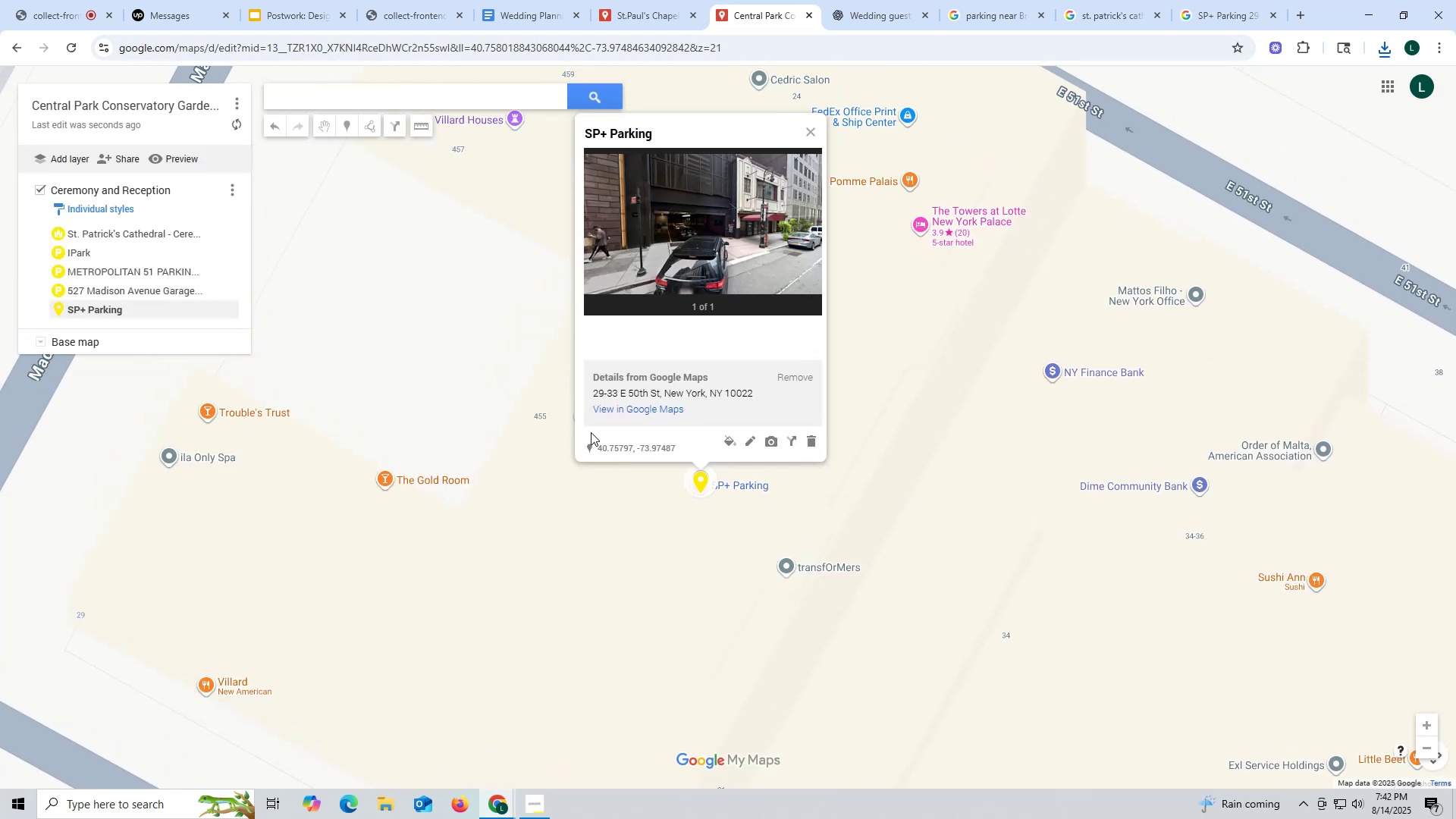 
wait(9.4)
 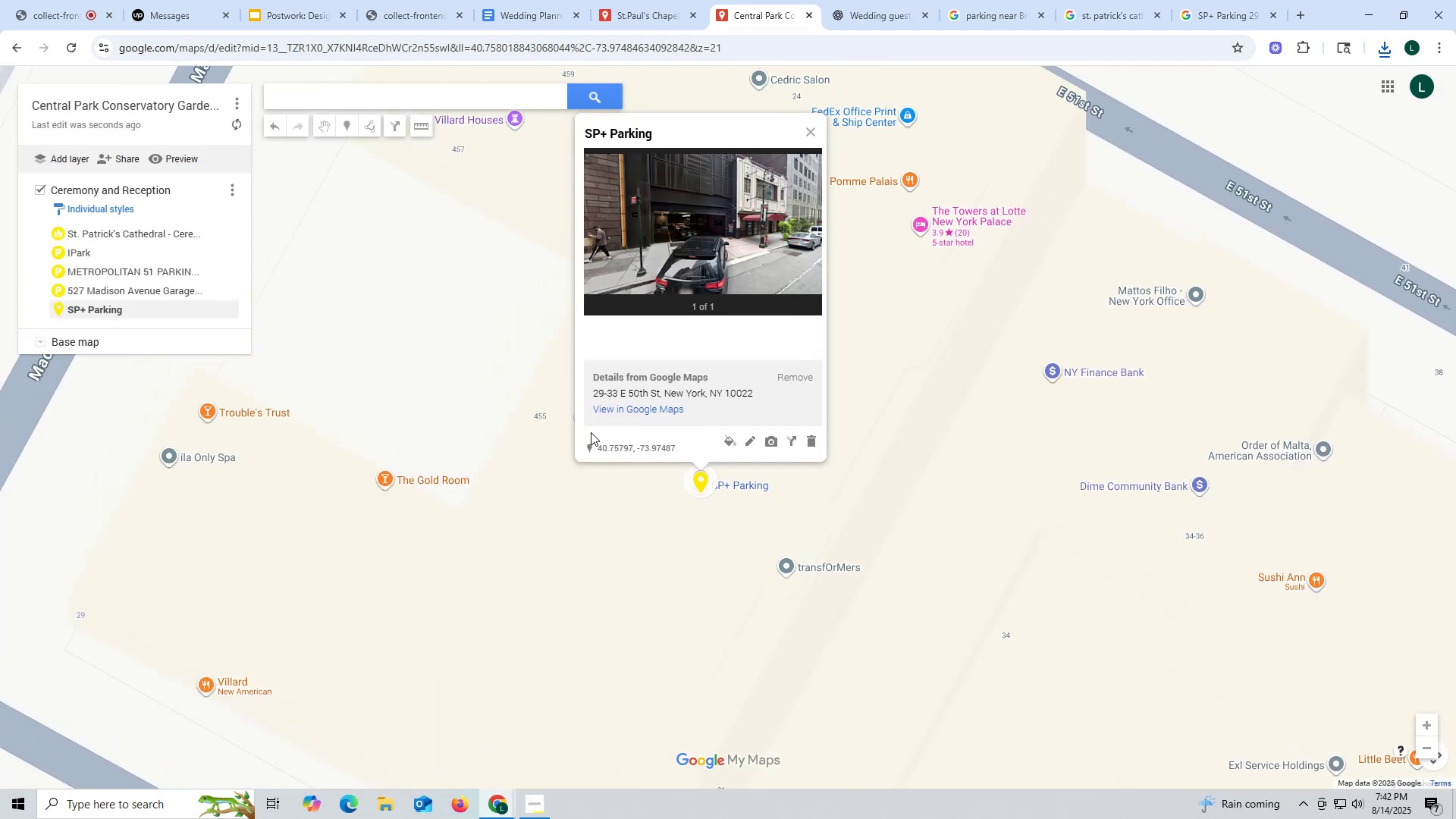 
left_click([735, 440])
 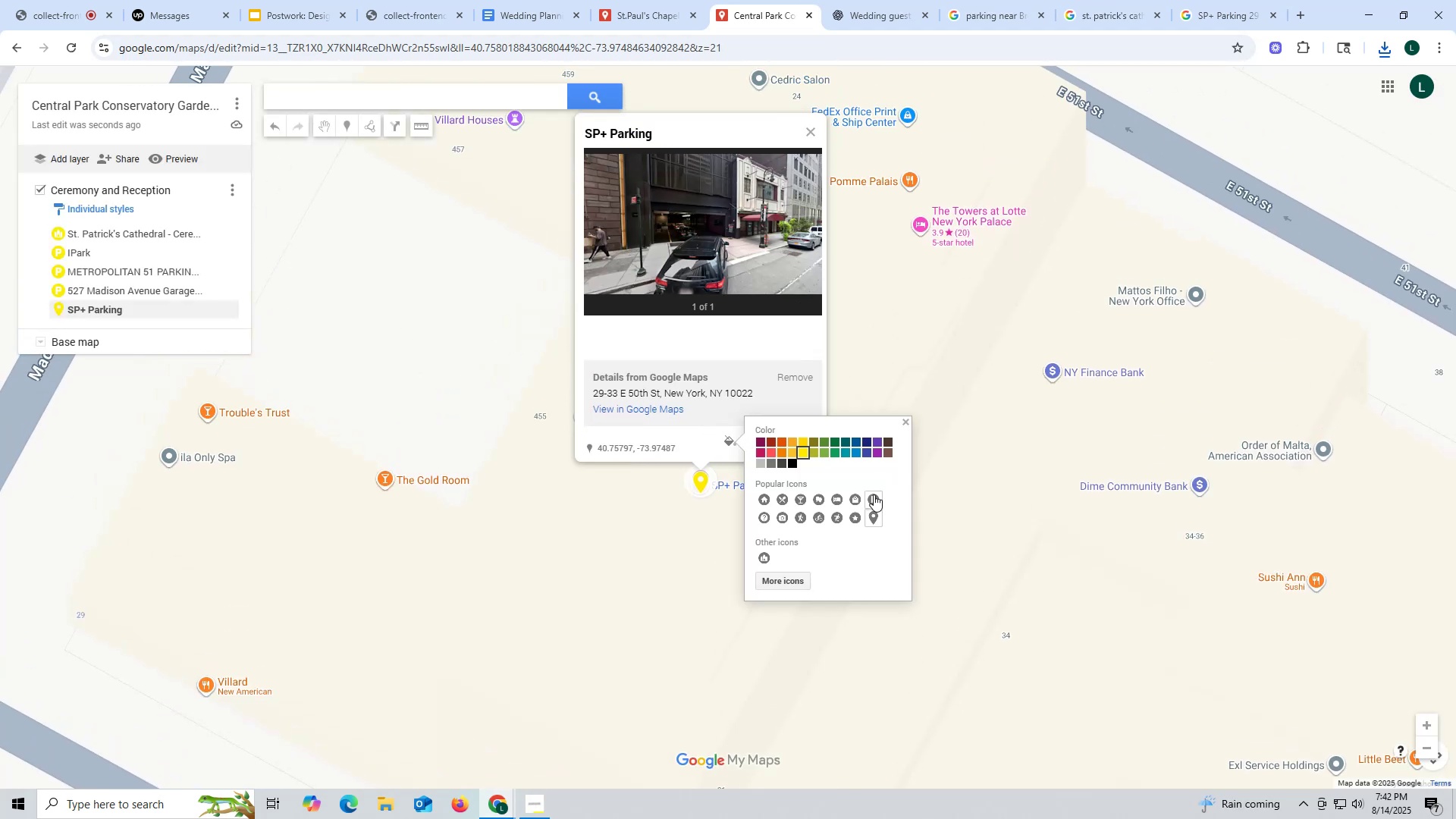 
left_click([874, 496])
 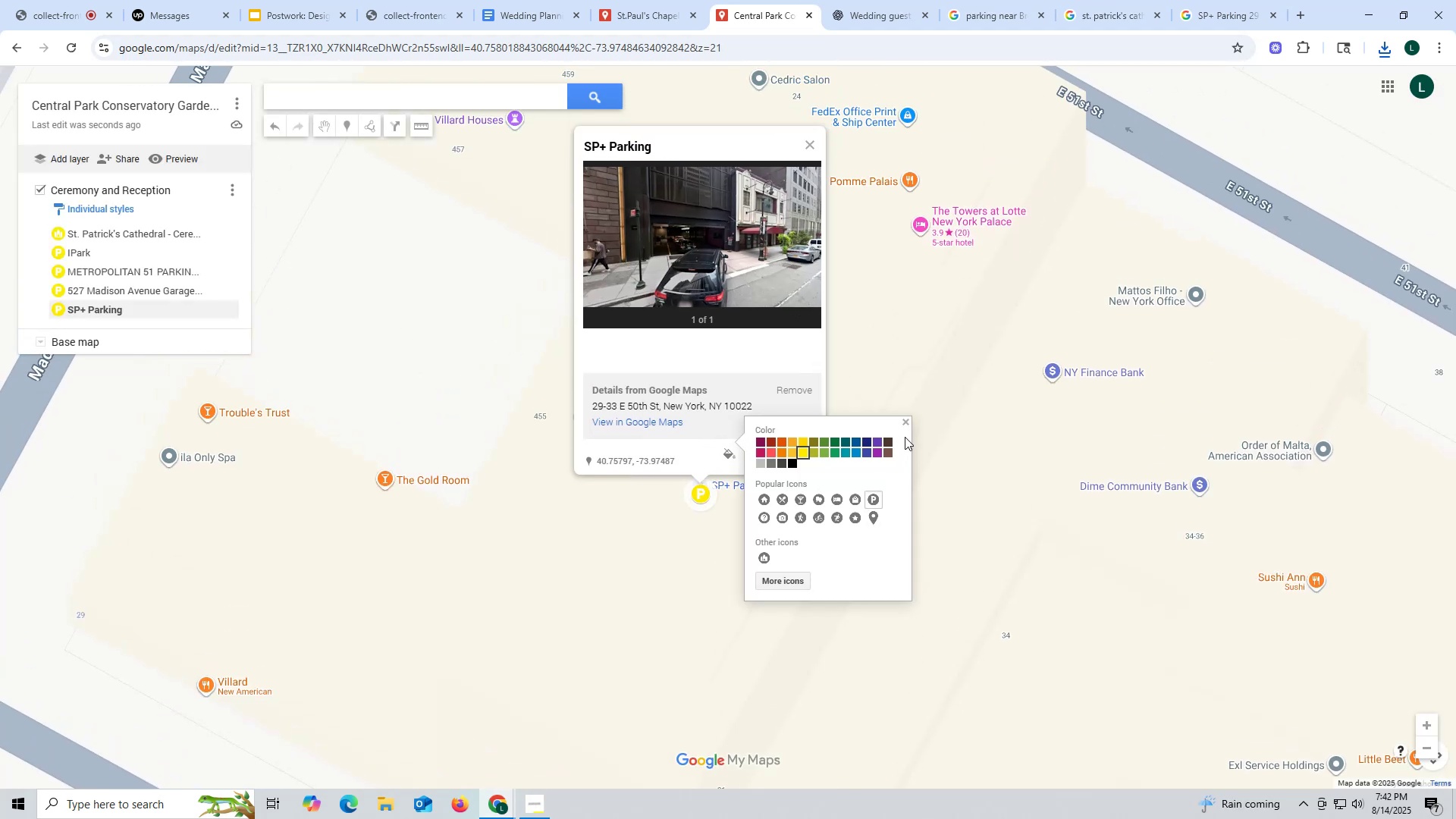 
left_click([906, 427])
 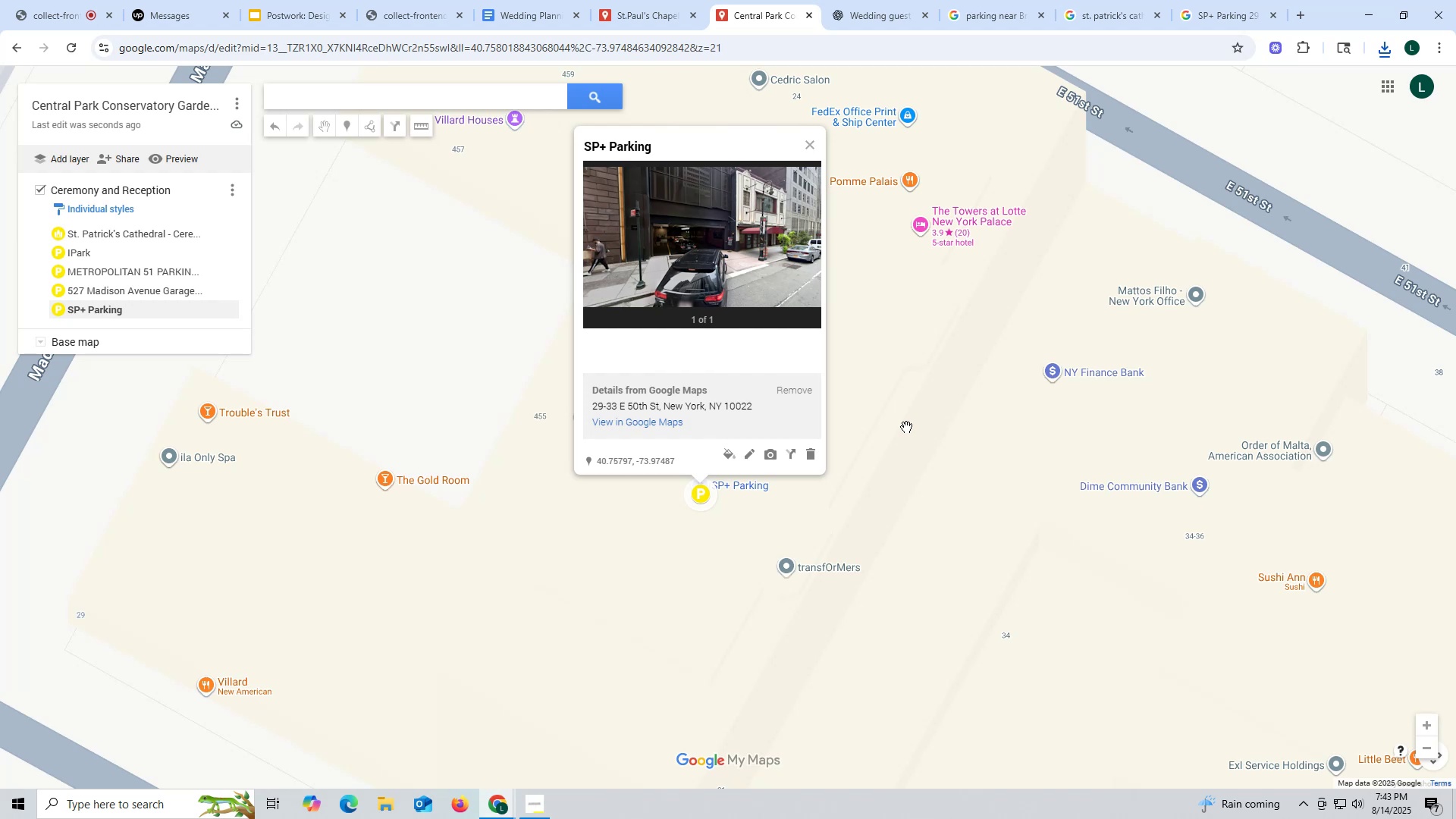 
wait(24.3)
 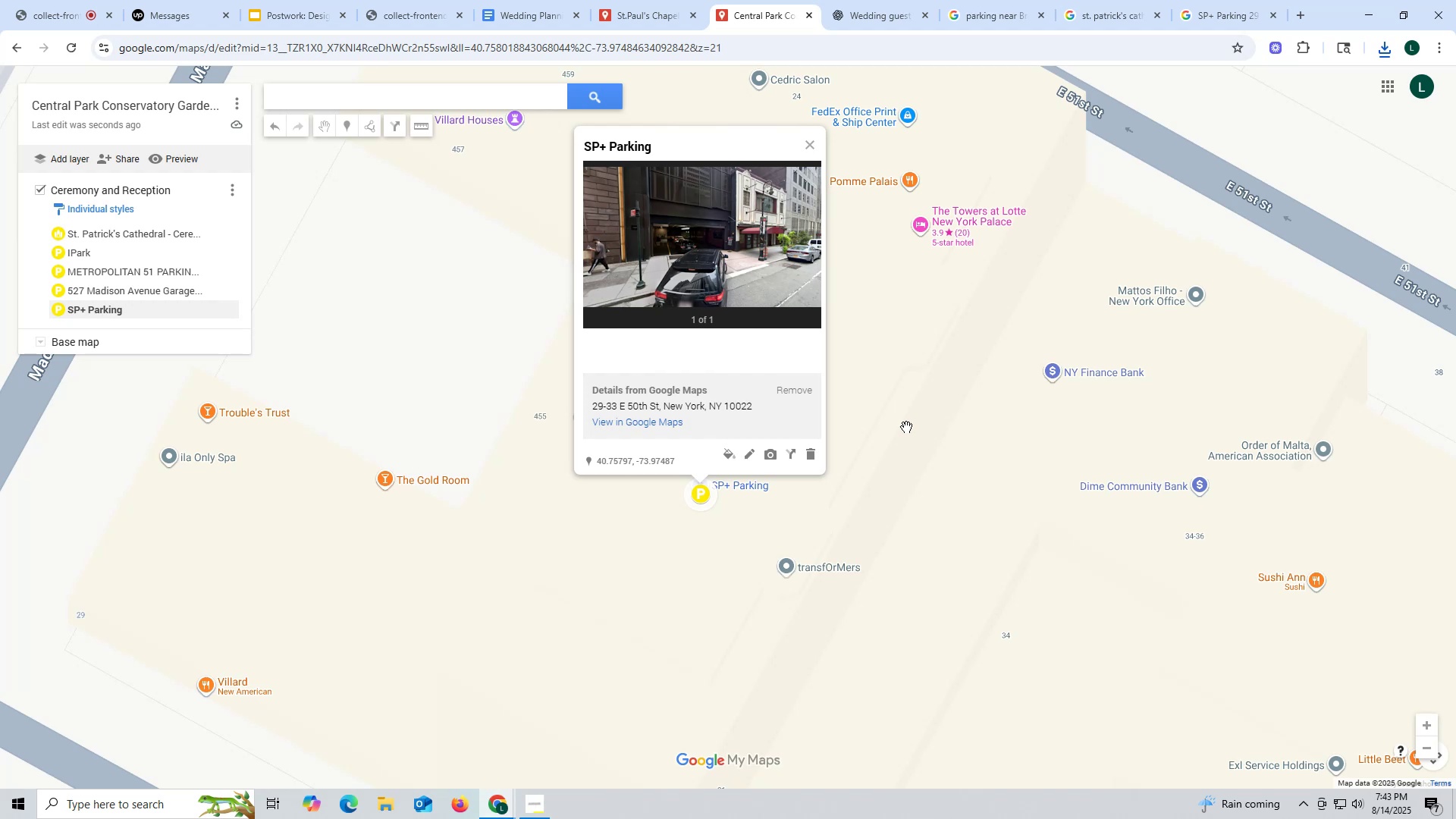 
mouse_move([859, 12])
 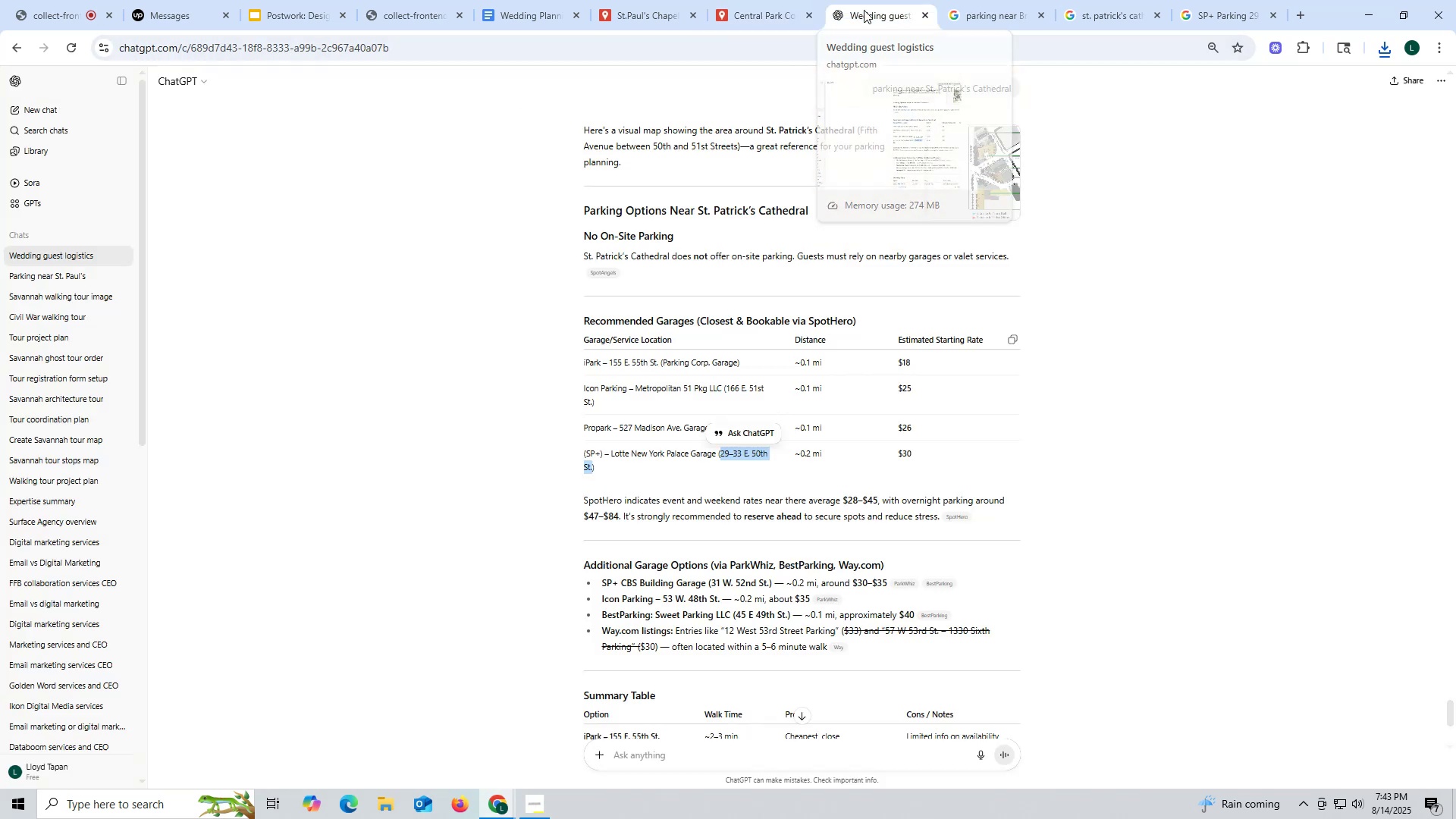 
left_click([864, 10])
 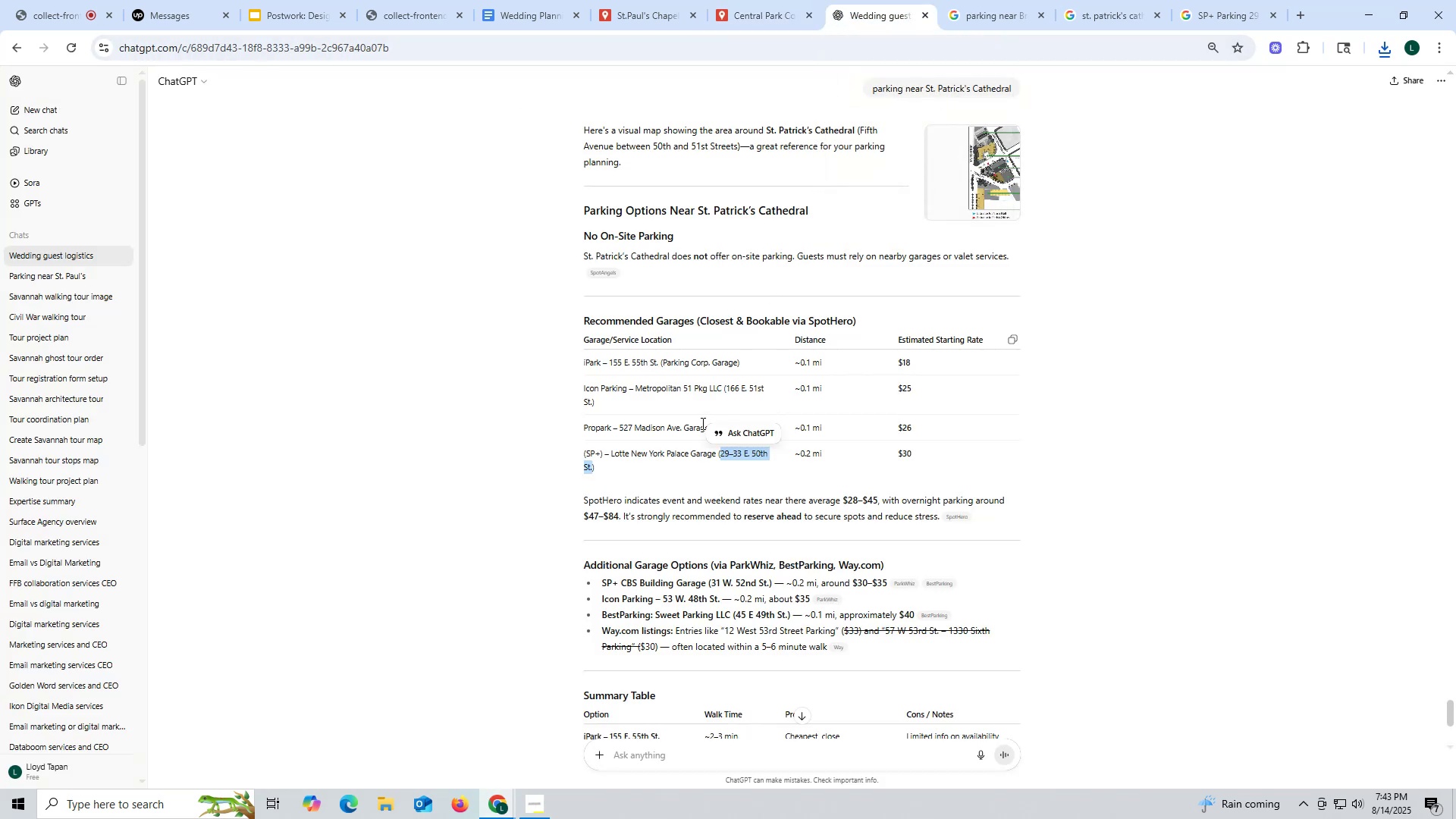 
scroll: coordinate [707, 395], scroll_direction: up, amount: 25.0
 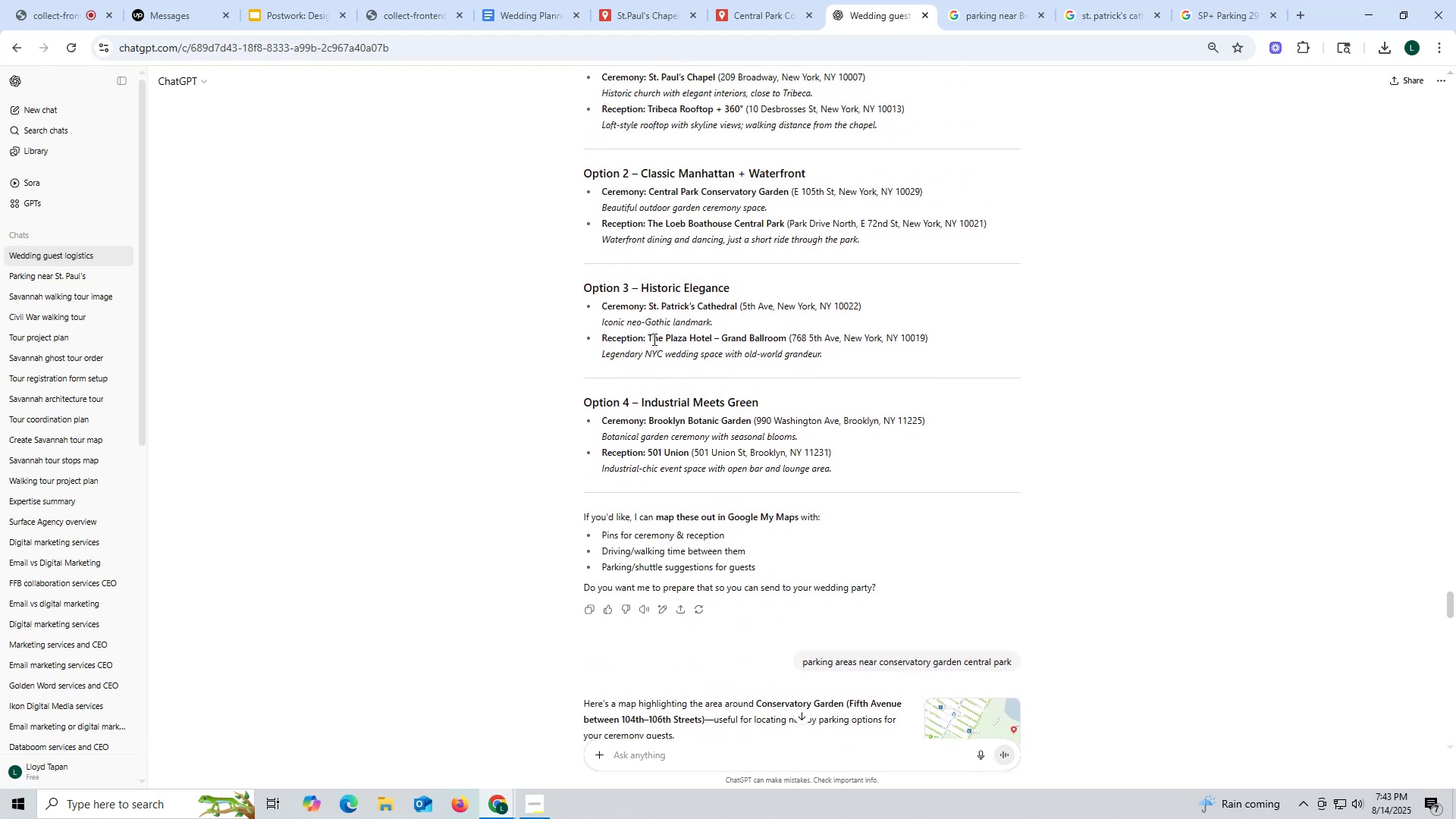 
left_click_drag(start_coordinate=[647, 334], to_coordinate=[784, 339])
 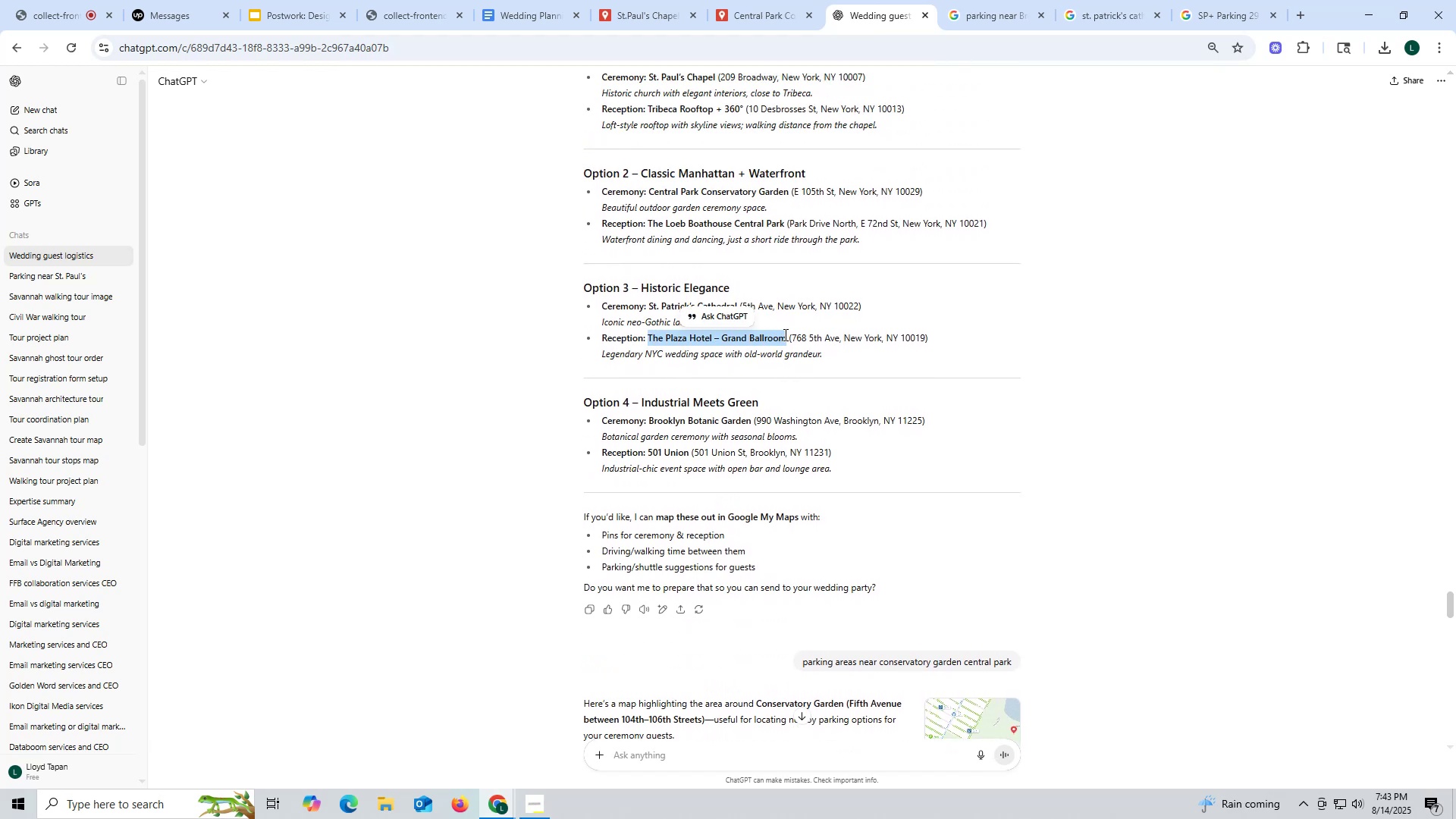 
key(Control+ControlLeft)
 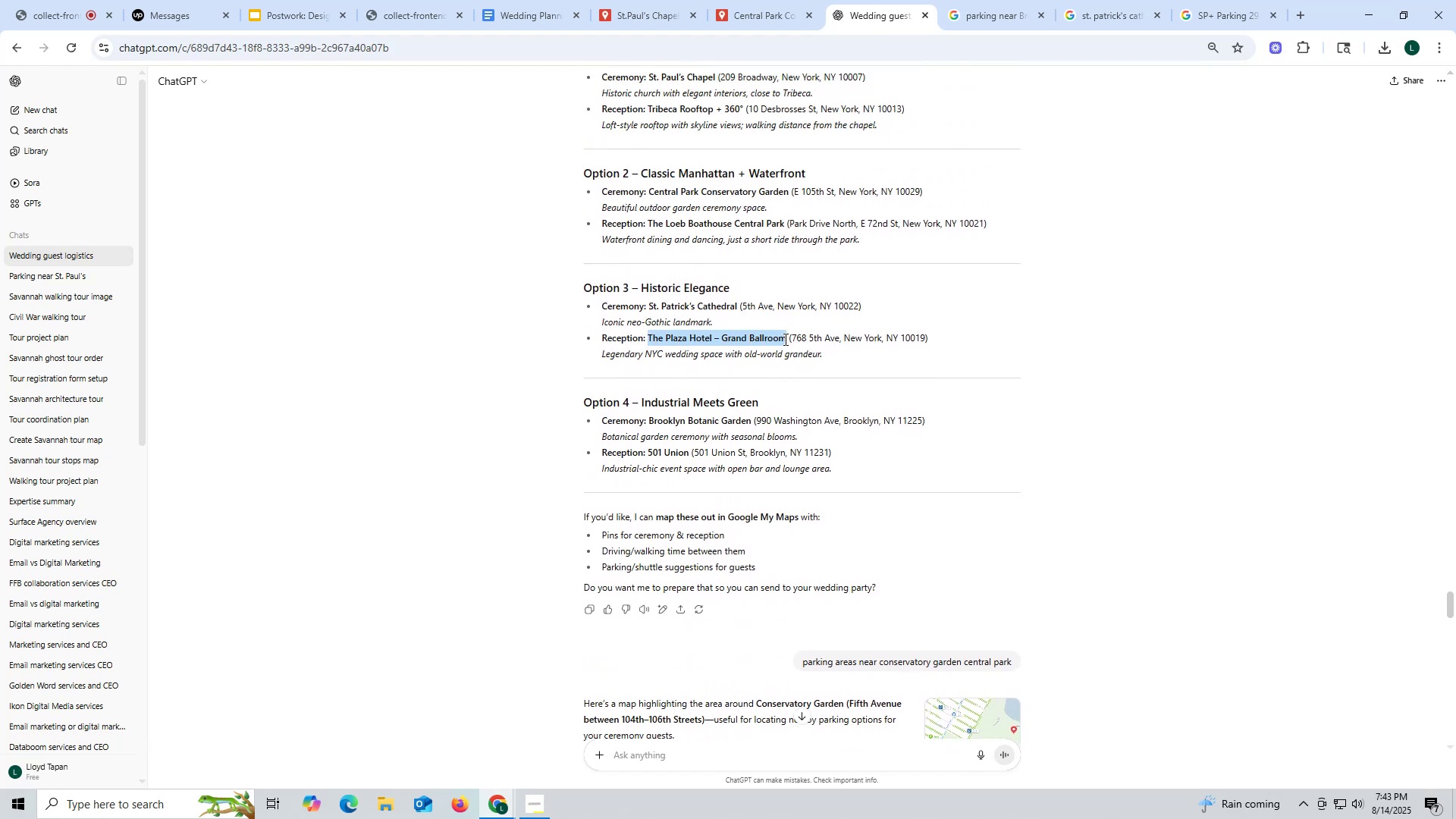 
key(Control+C)
 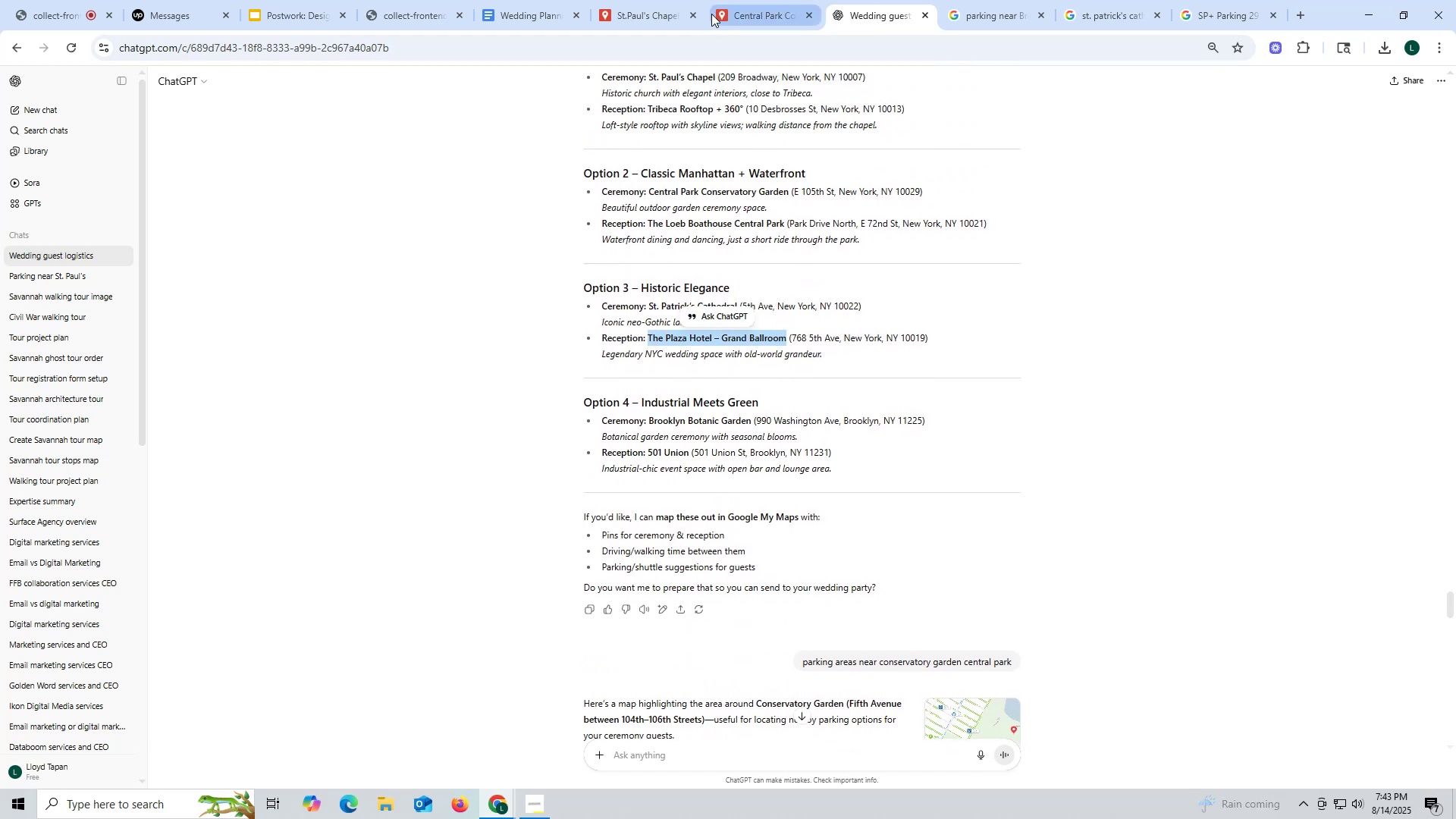 
left_click([764, 19])
 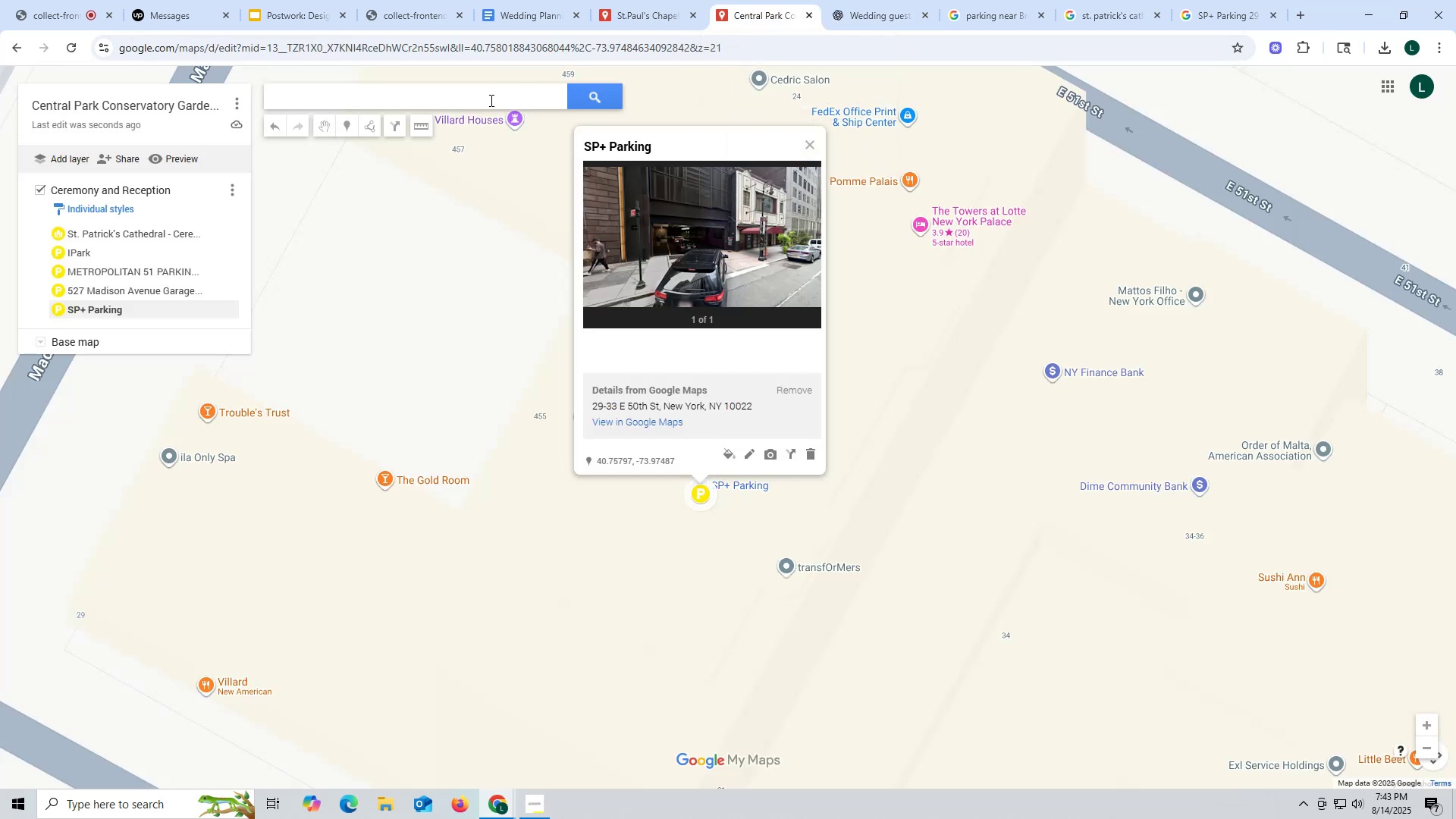 
left_click([490, 100])
 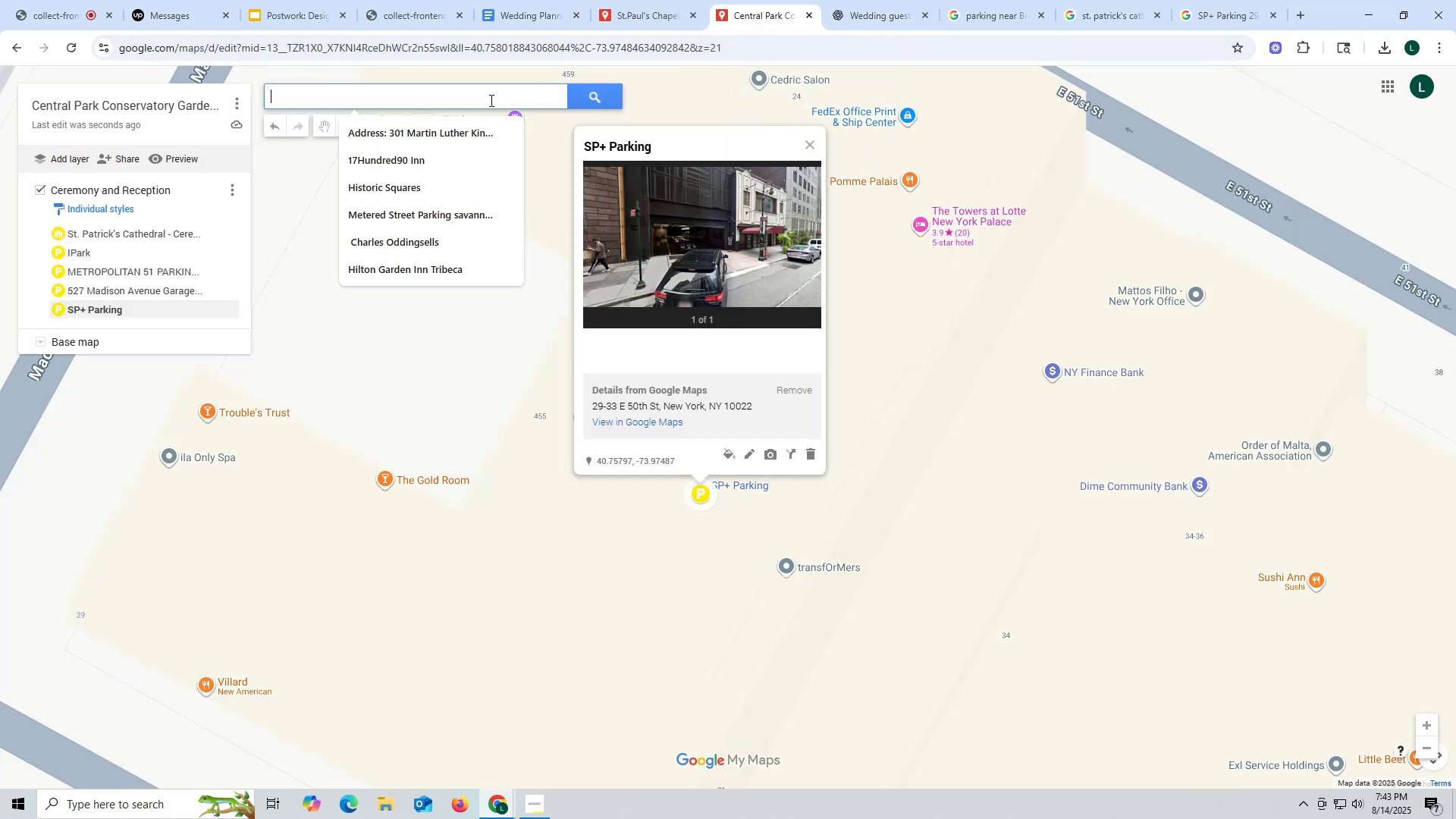 
key(Control+ControlLeft)
 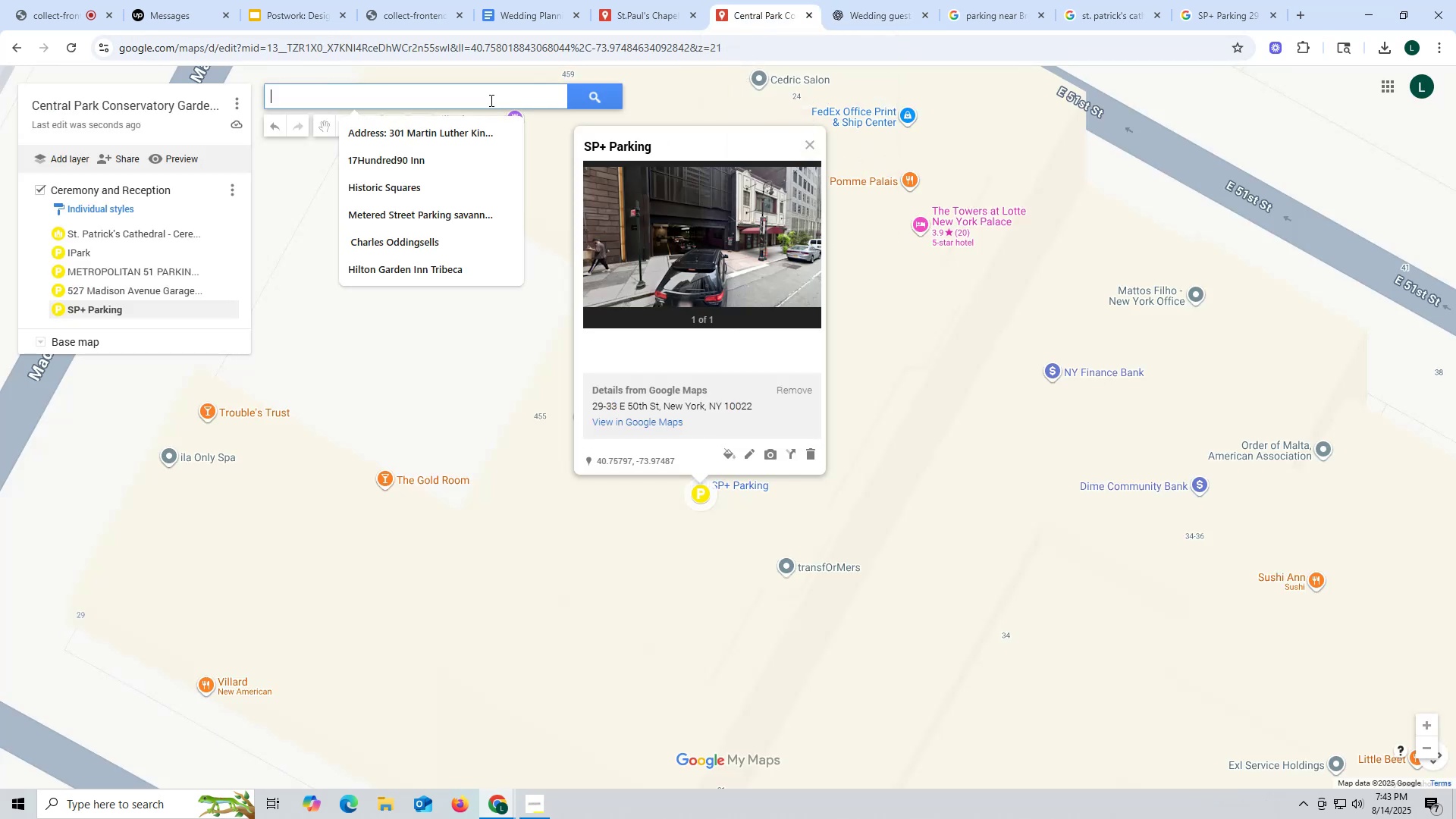 
key(Control+V)
 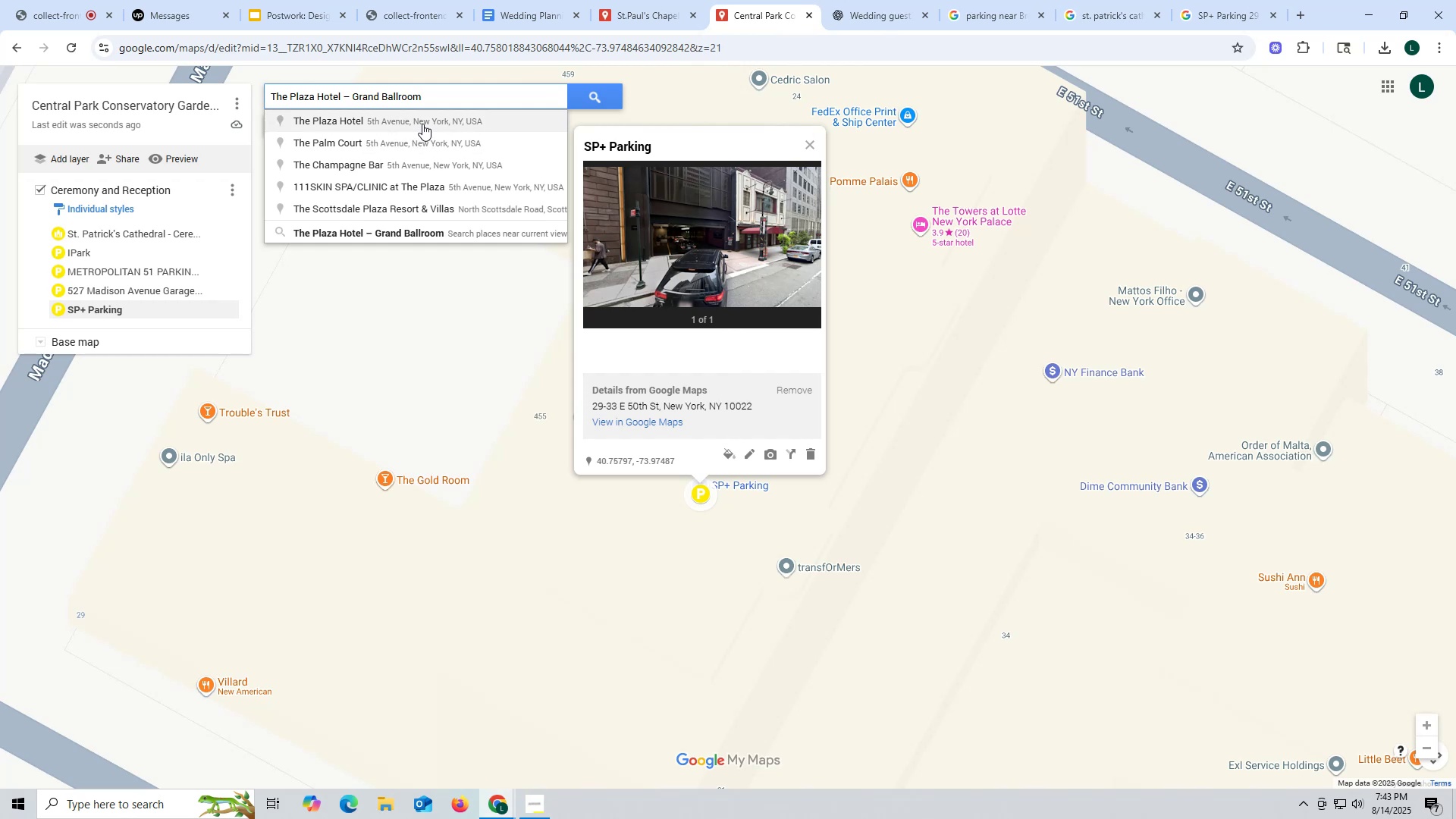 
left_click([422, 124])
 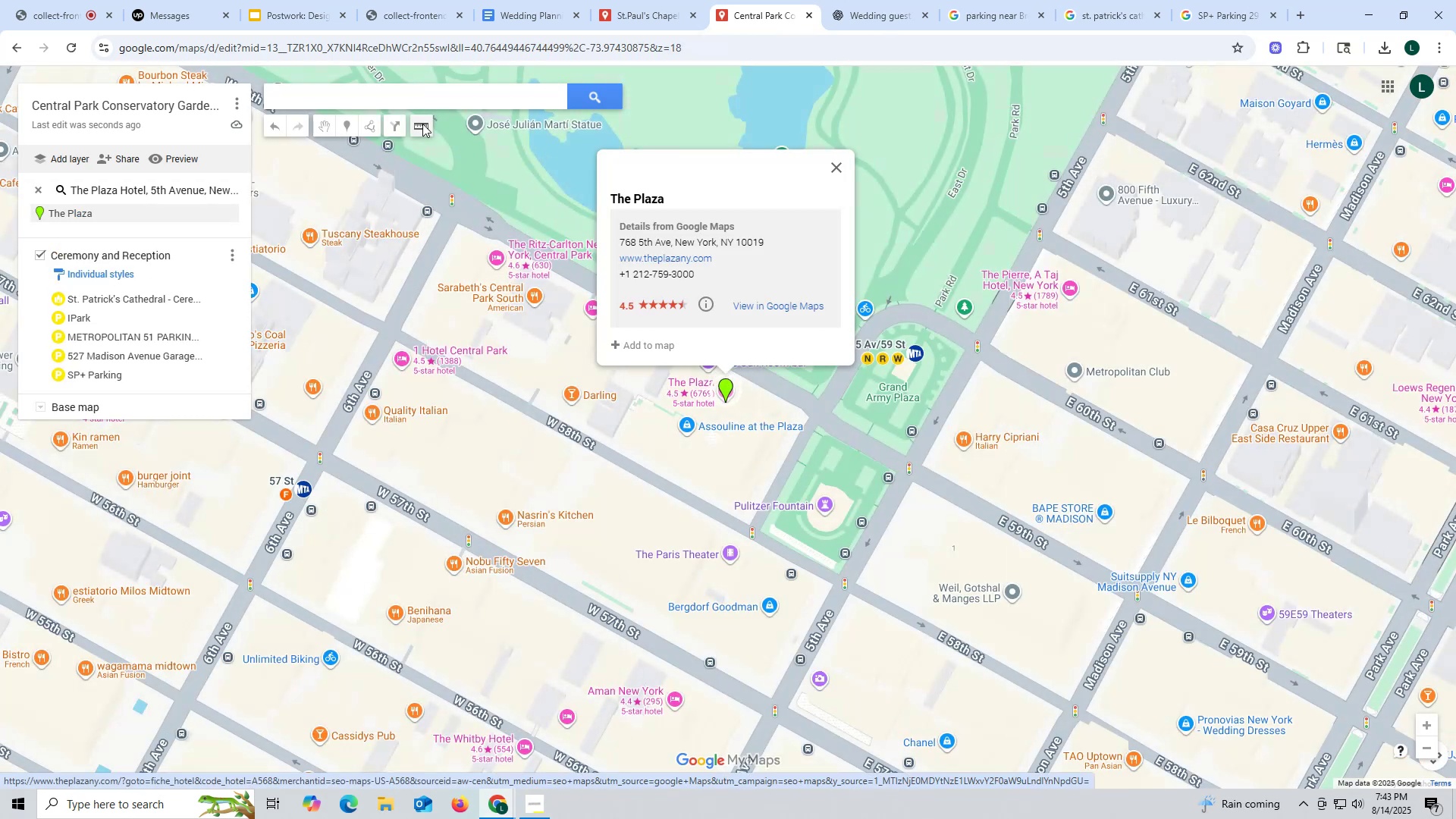 
scroll: coordinate [595, 391], scroll_direction: down, amount: 4.0
 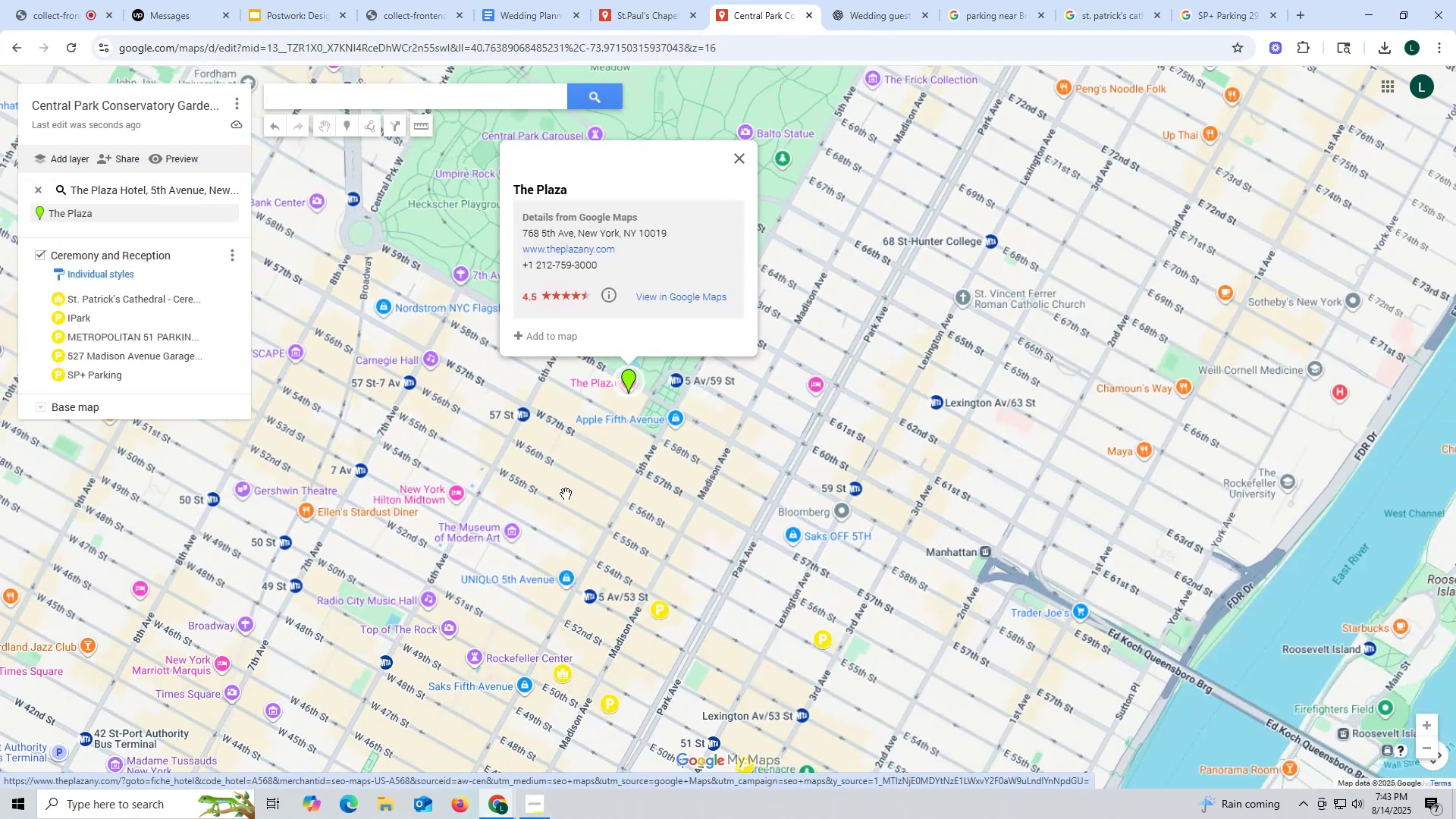 
scroll: coordinate [579, 452], scroll_direction: up, amount: 1.0
 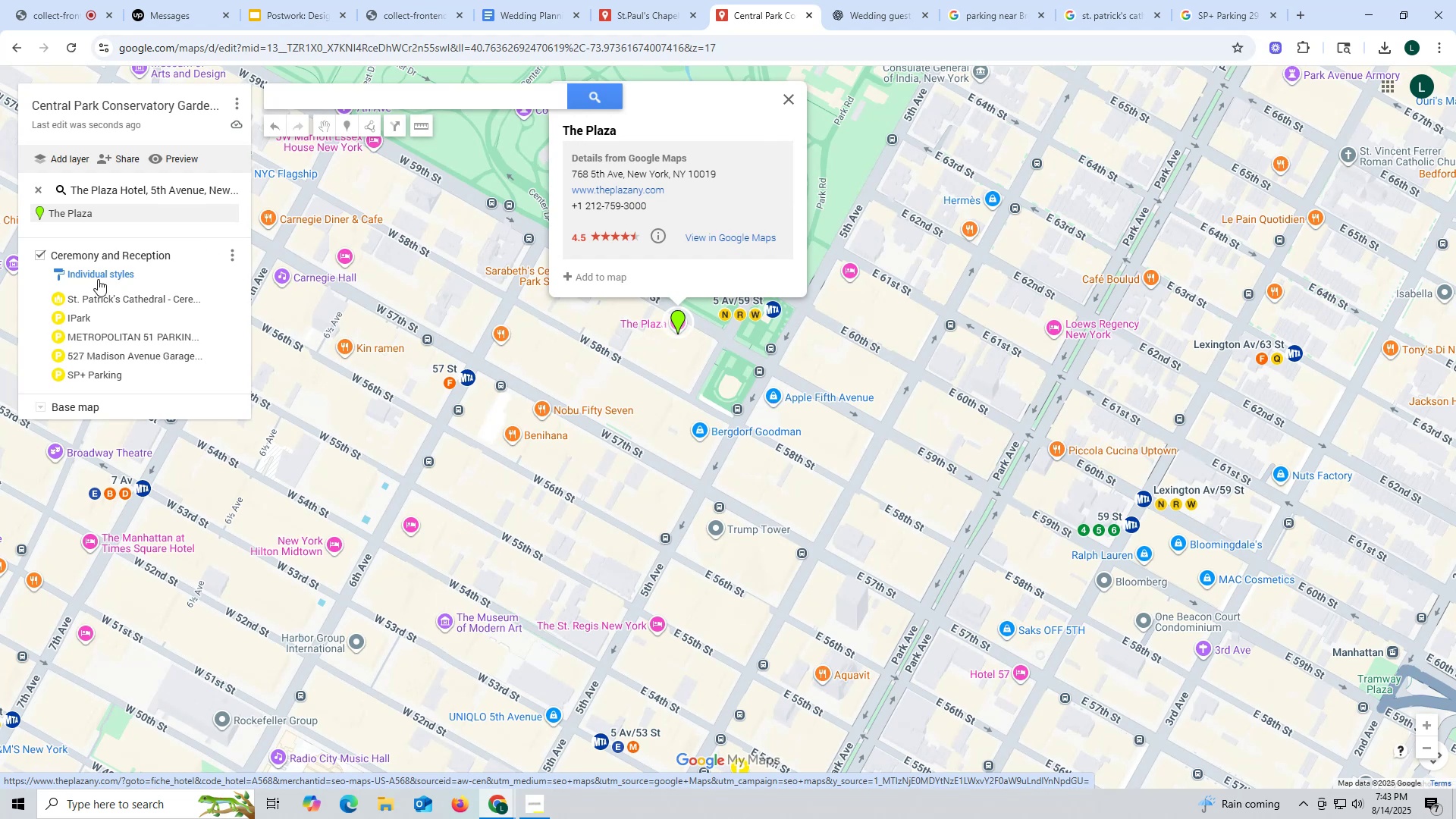 
left_click([58, 155])
 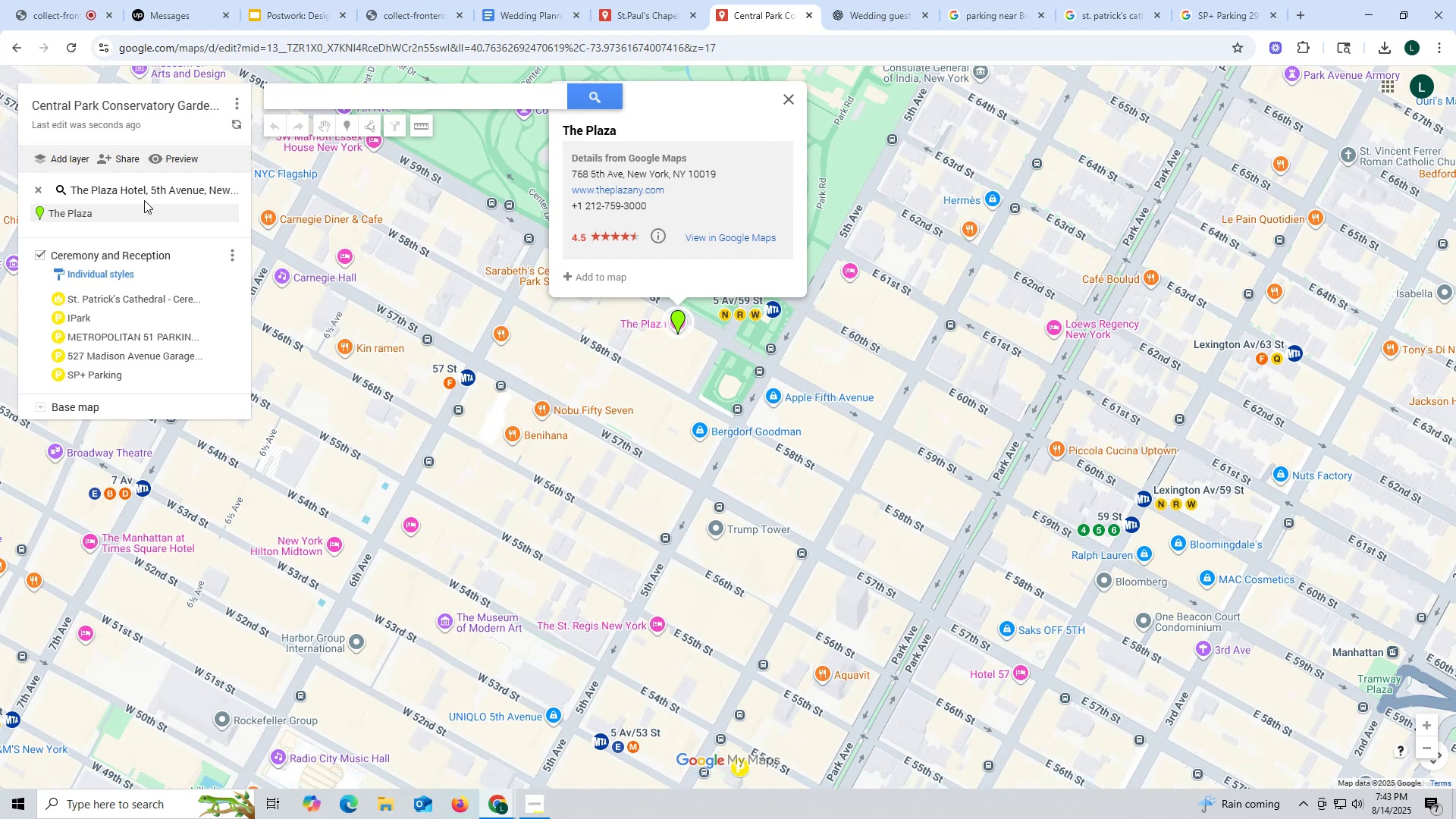 
mouse_move([173, 367])
 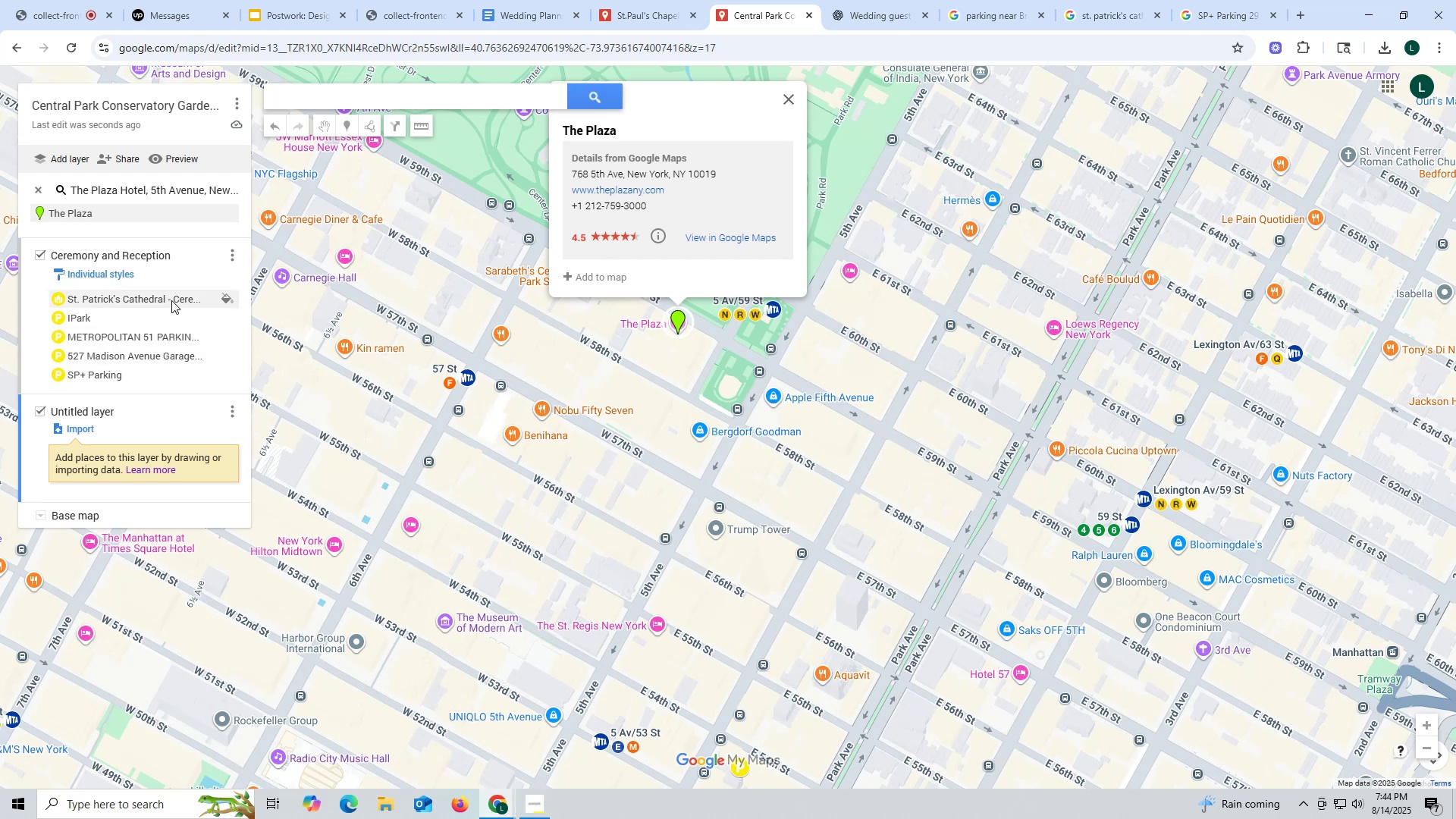 
wait(22.3)
 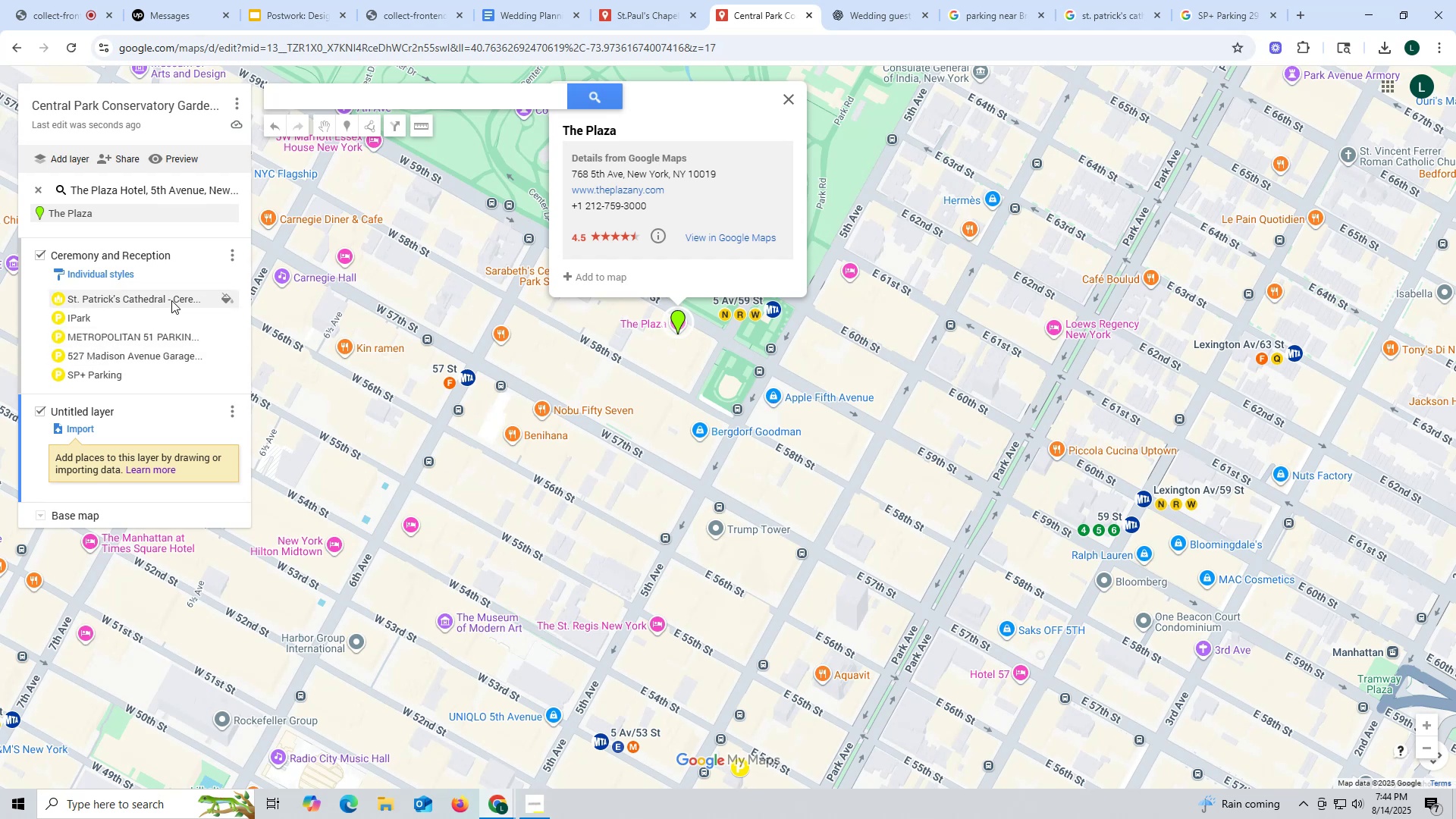 
left_click([236, 249])
 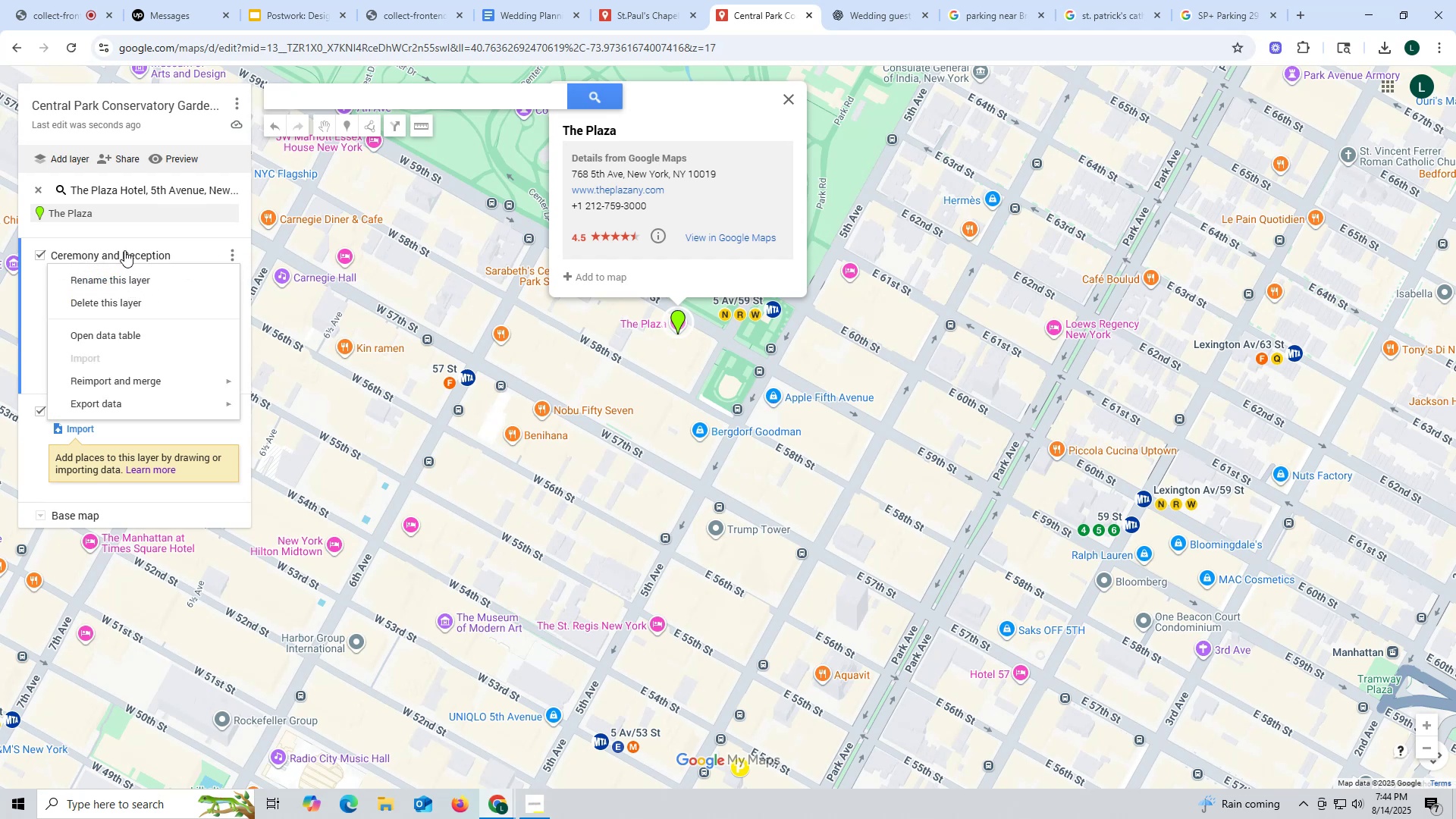 
left_click([124, 250])
 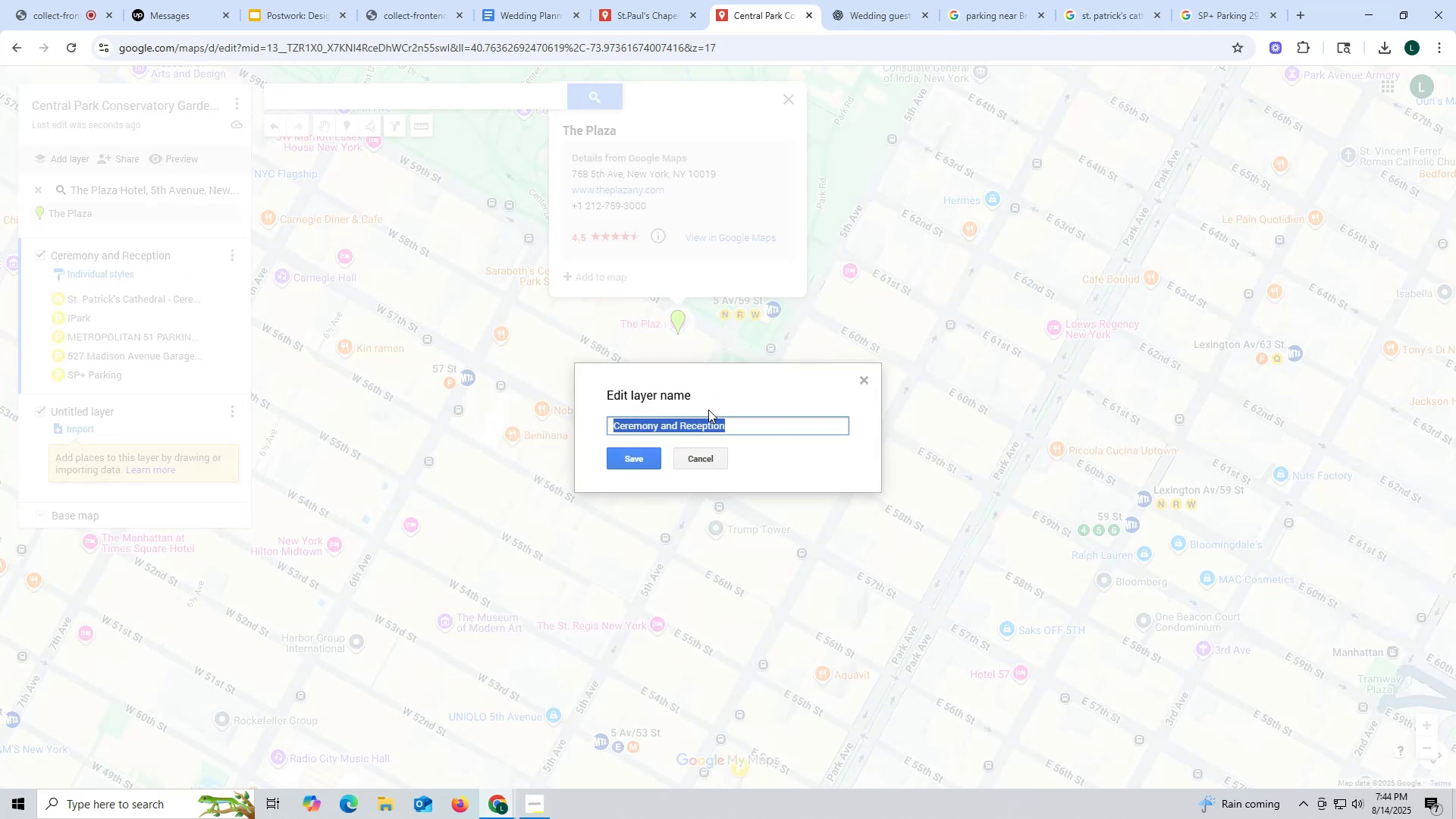 
left_click([679, 413])
 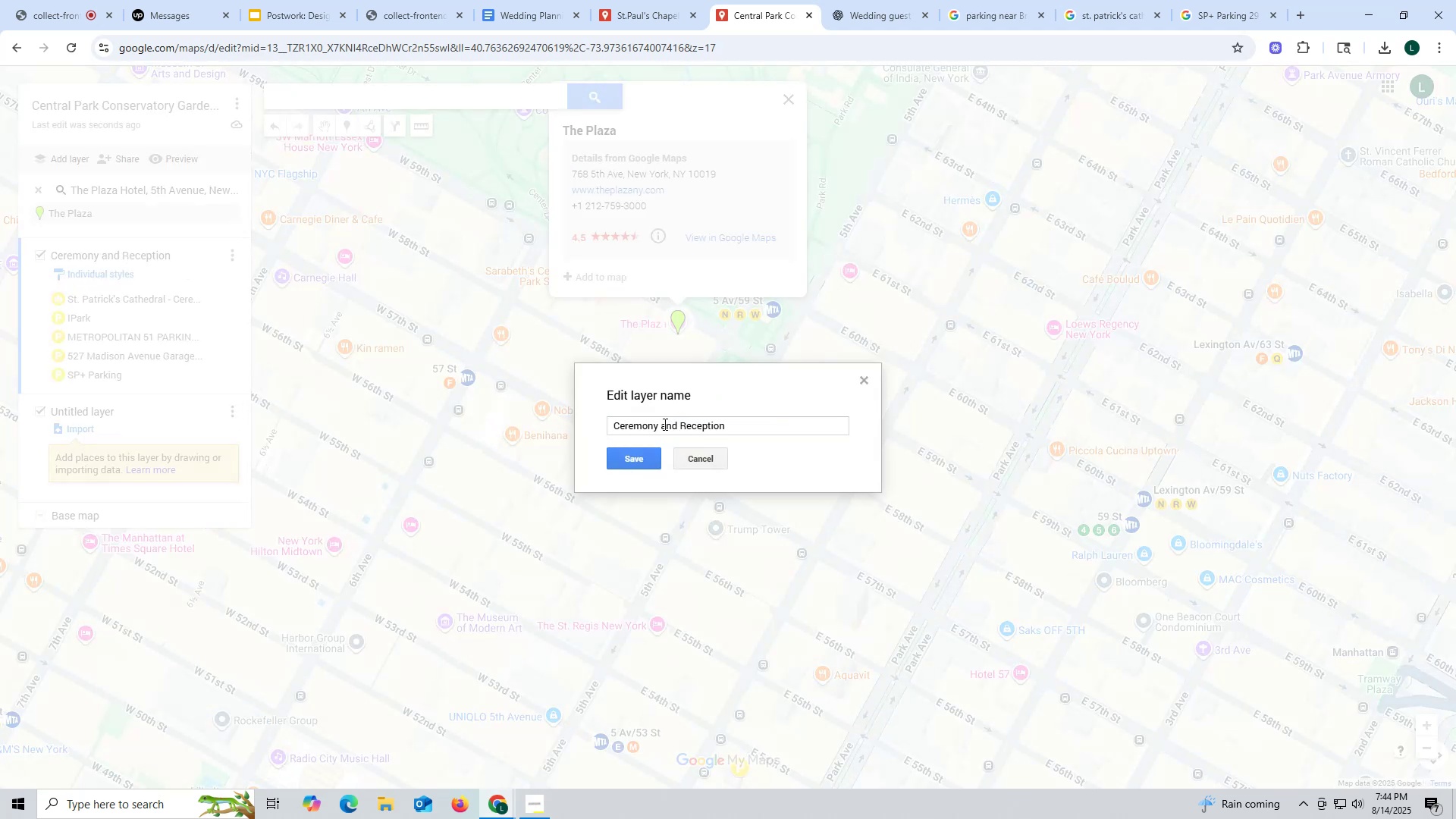 
left_click_drag(start_coordinate=[661, 422], to_coordinate=[711, 422])
 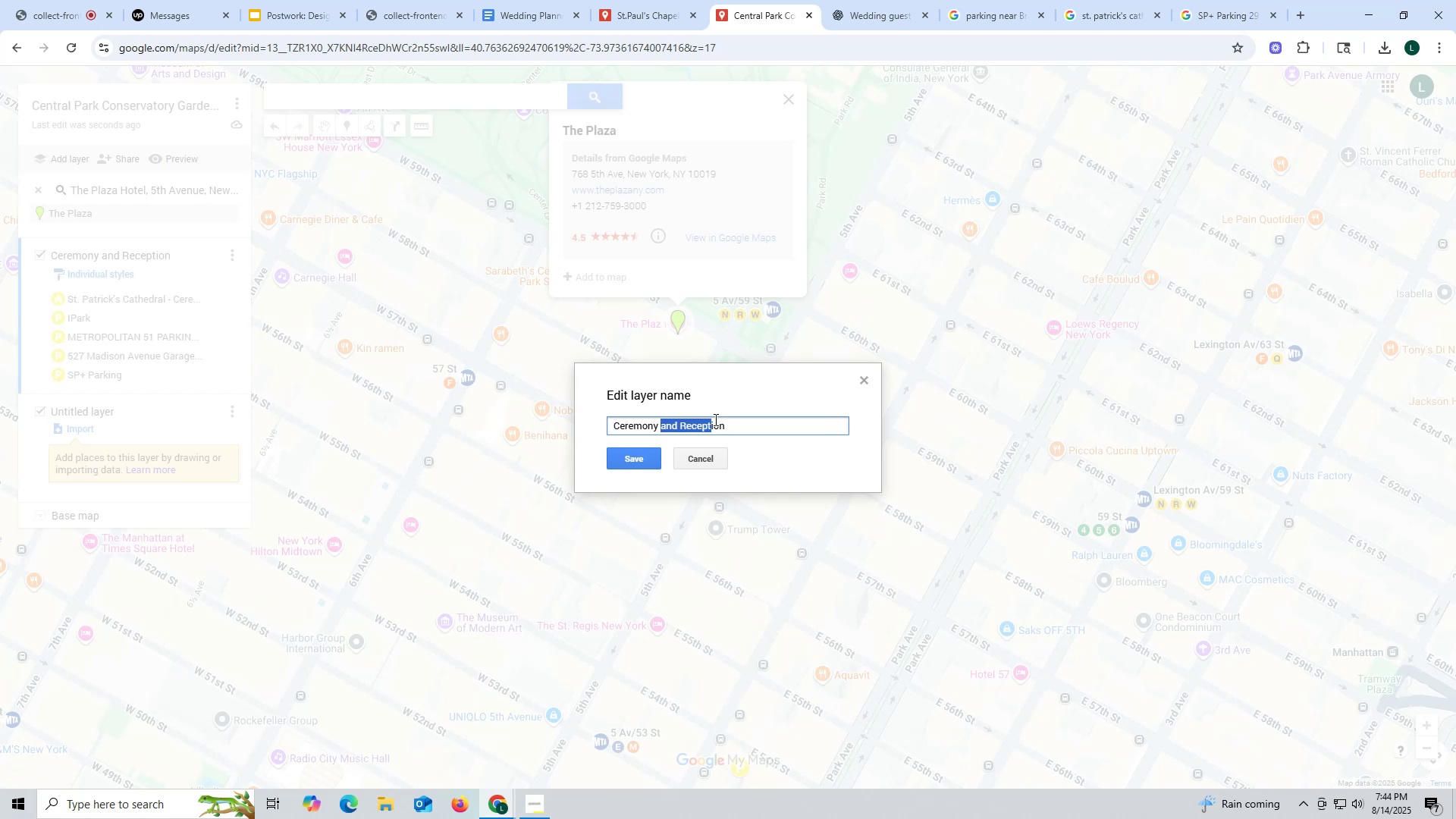 
wait(7.46)
 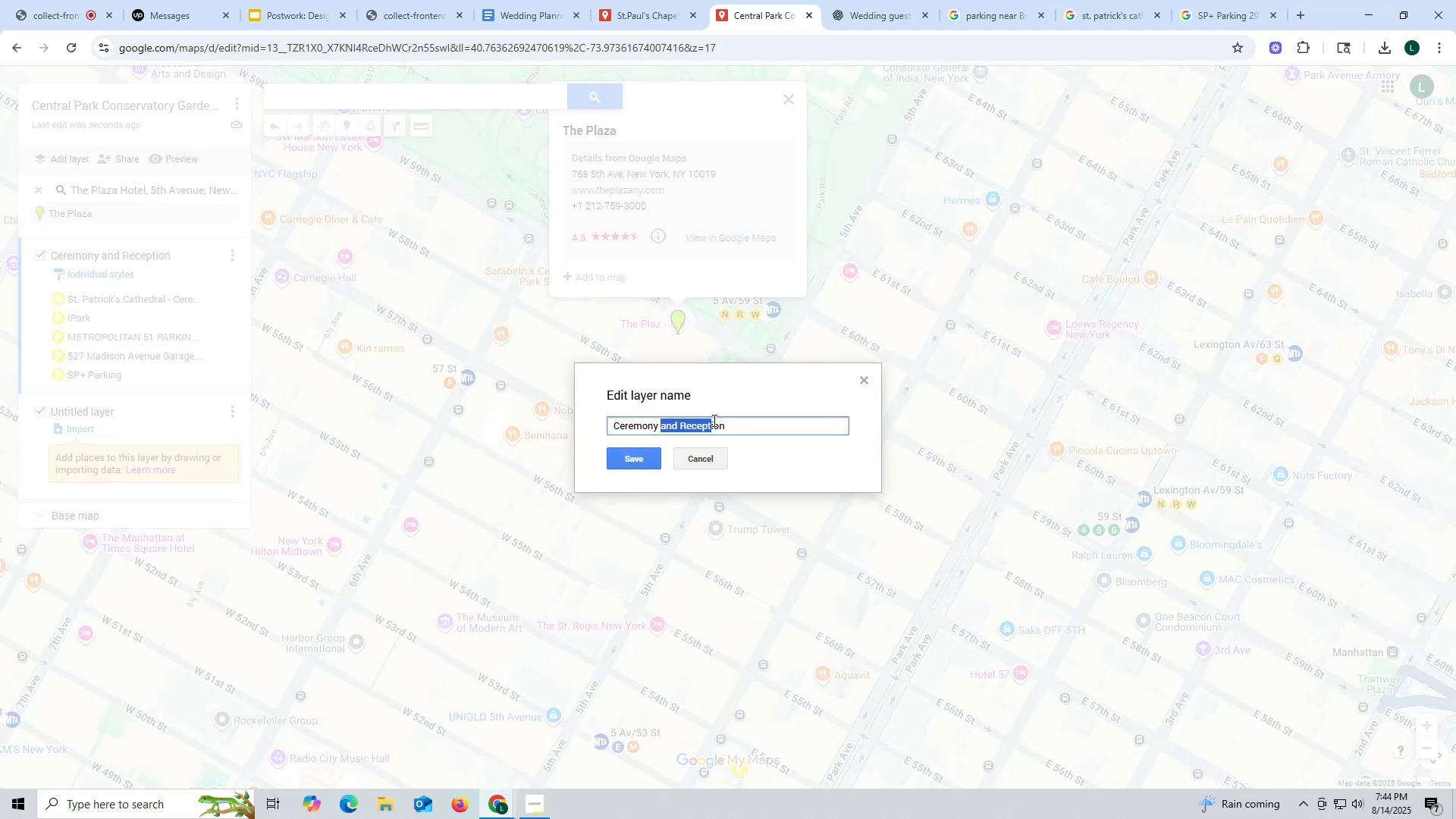 
left_click([729, 425])
 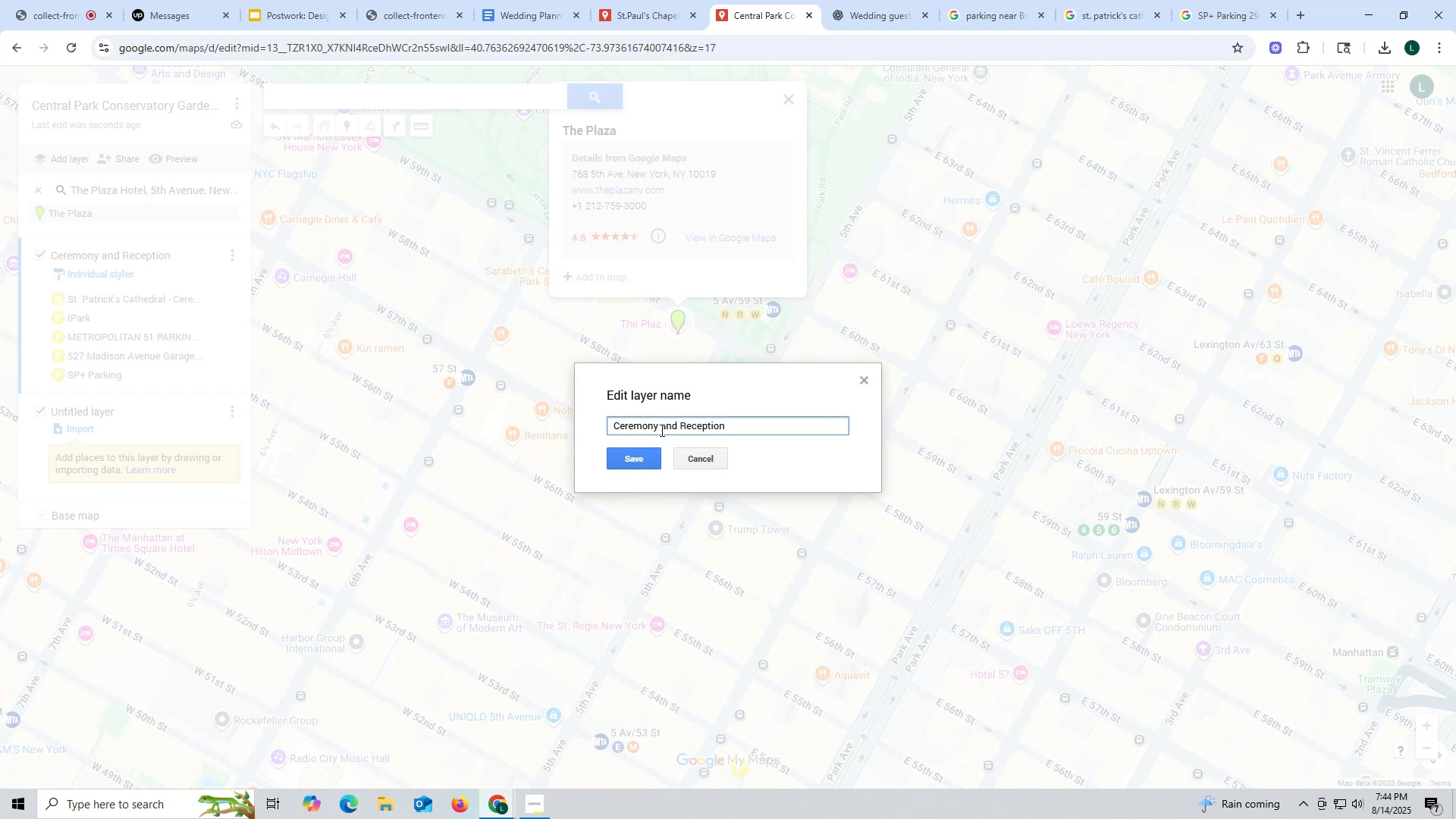 
left_click_drag(start_coordinate=[661, 429], to_coordinate=[765, 429])
 